 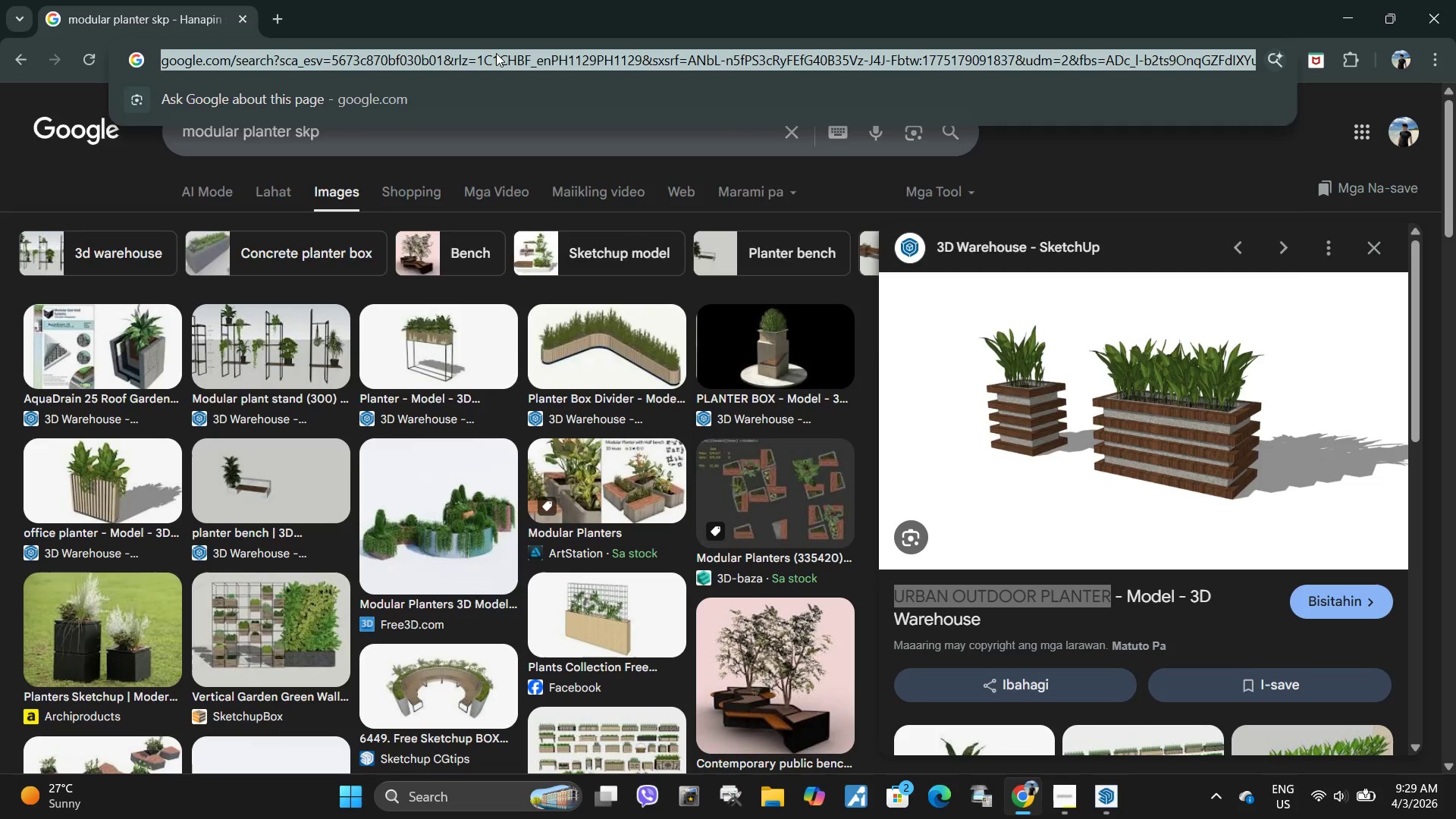 
type(tiered seating)
 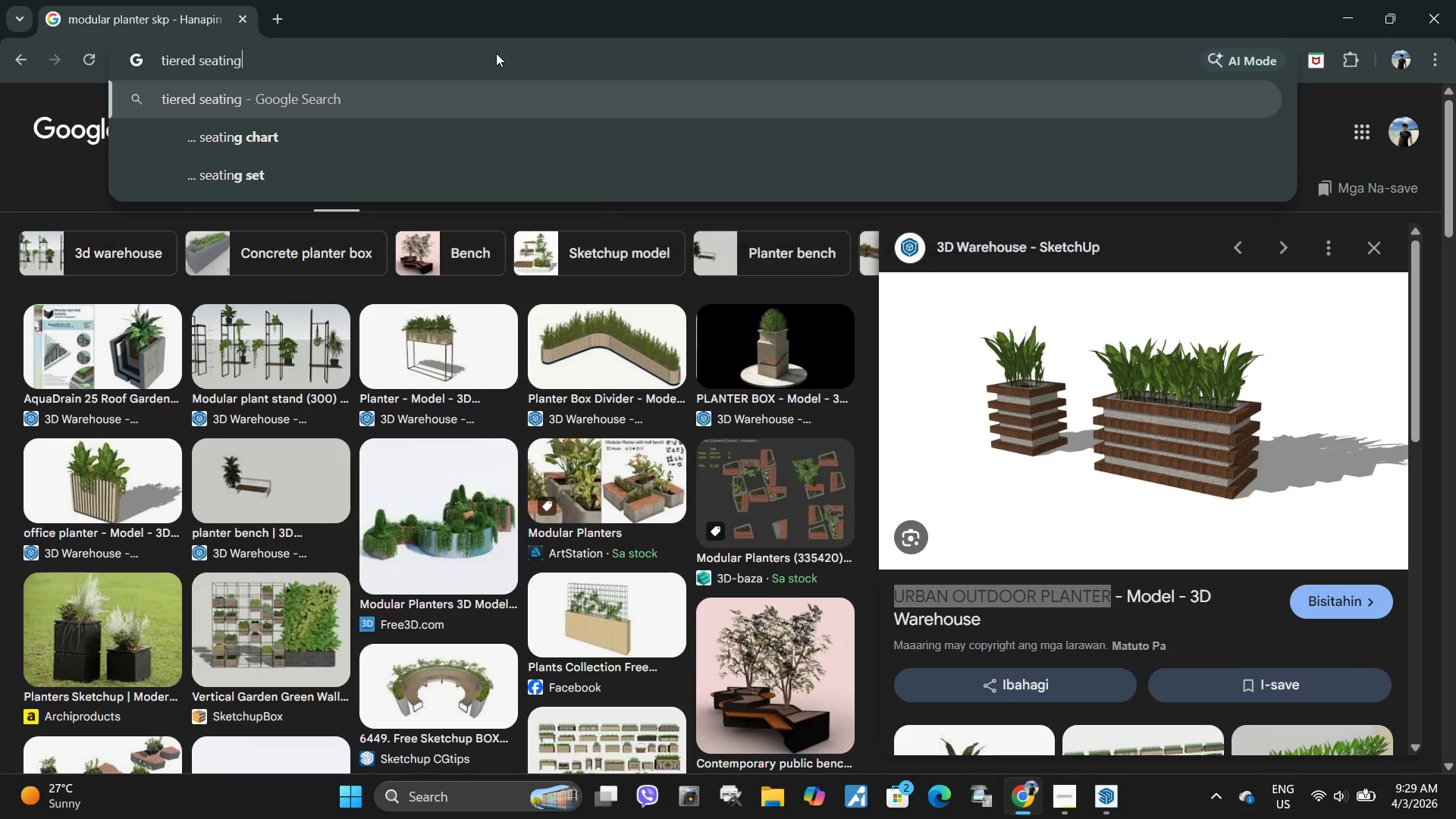 
key(Enter)
 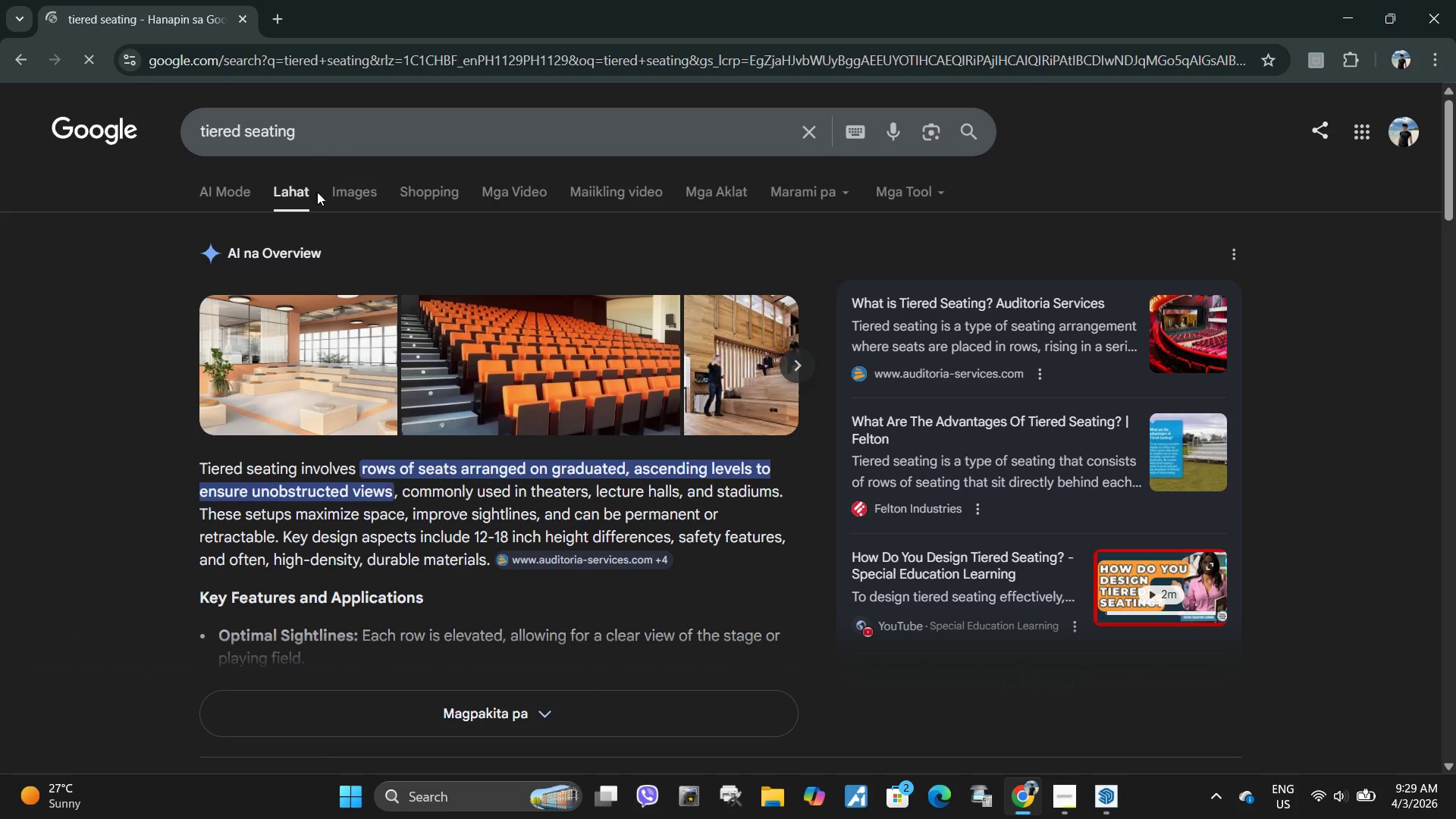 
left_click([360, 185])
 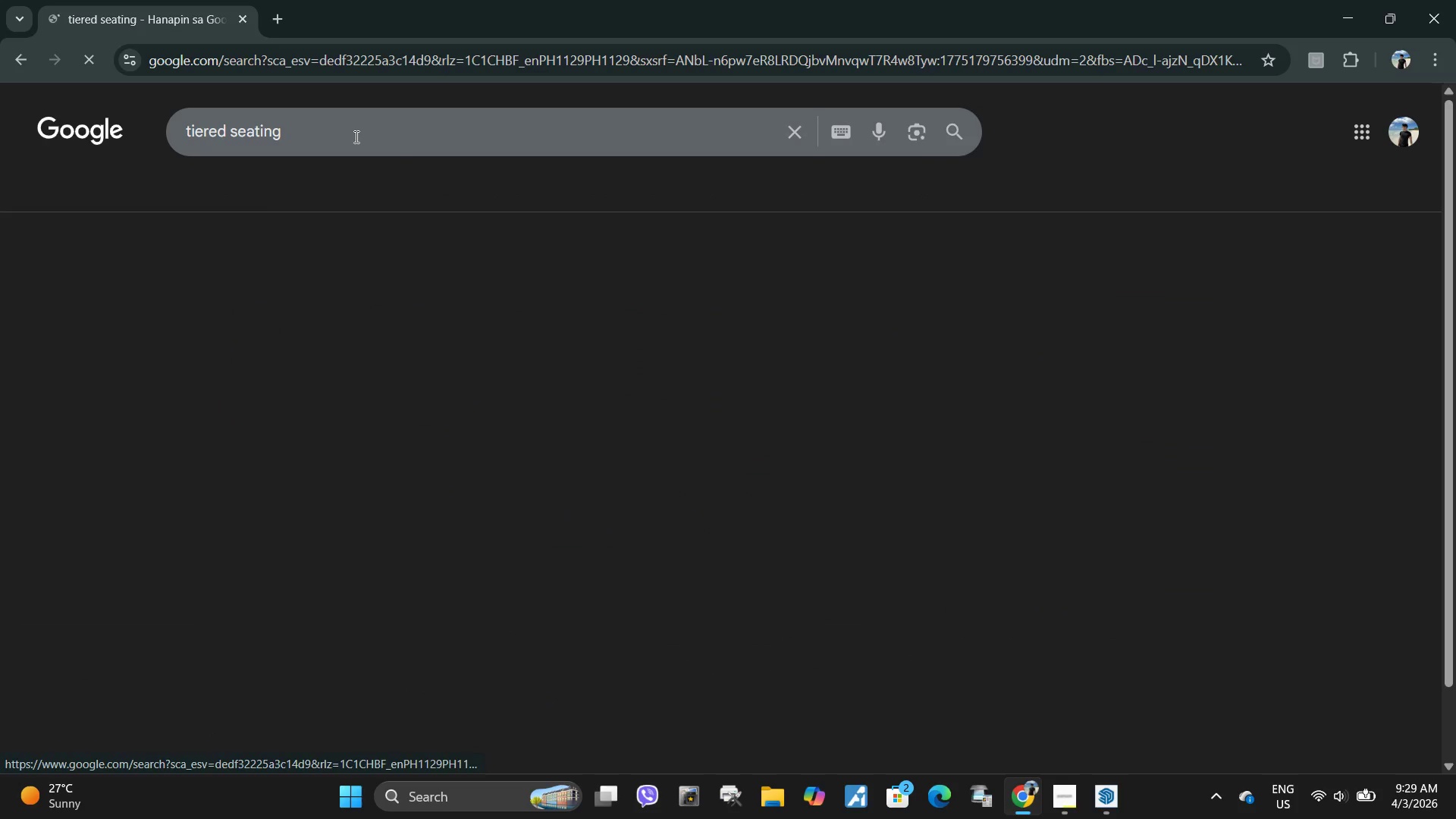 
left_click([355, 136])
 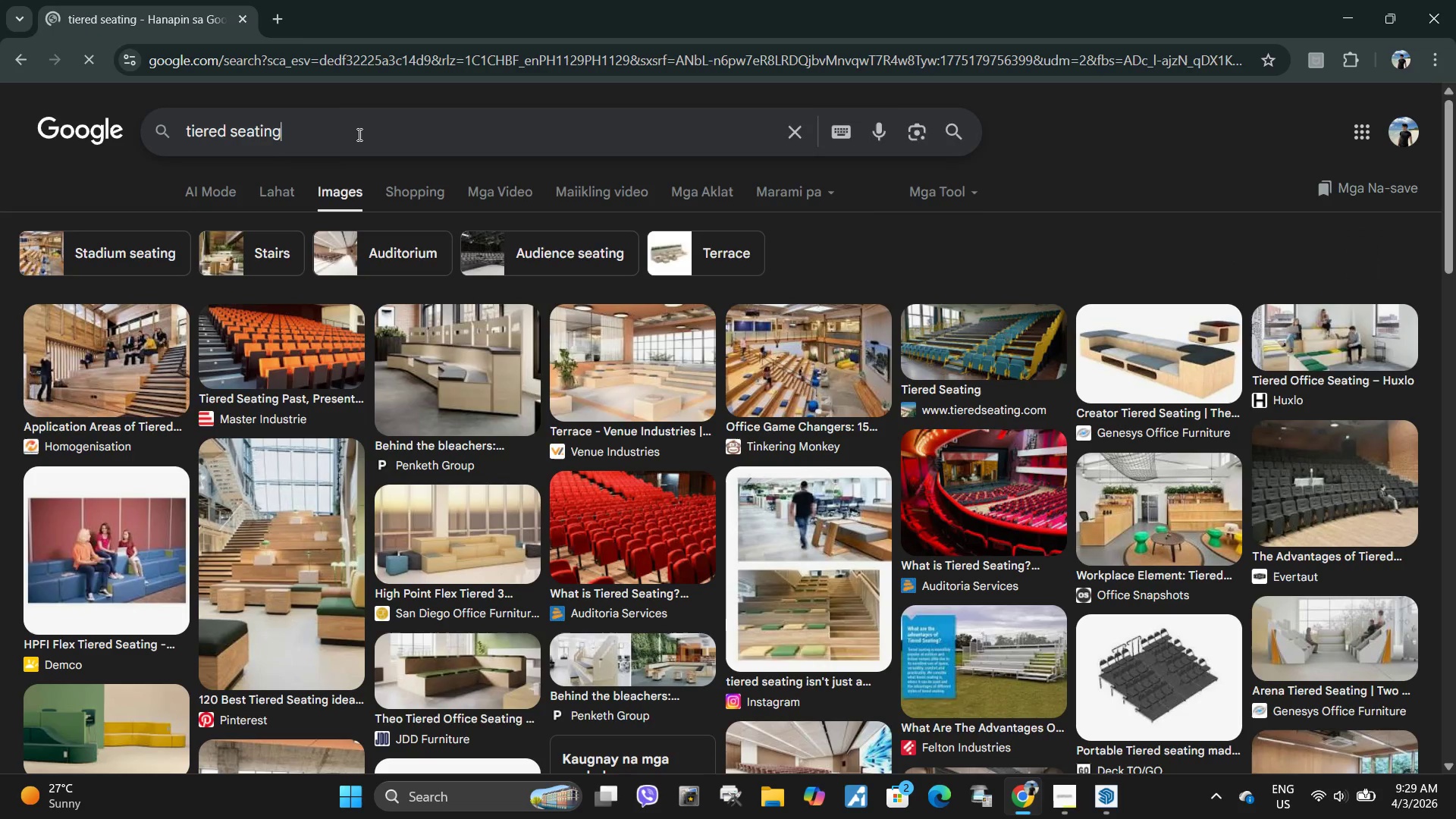 
type( skp)
 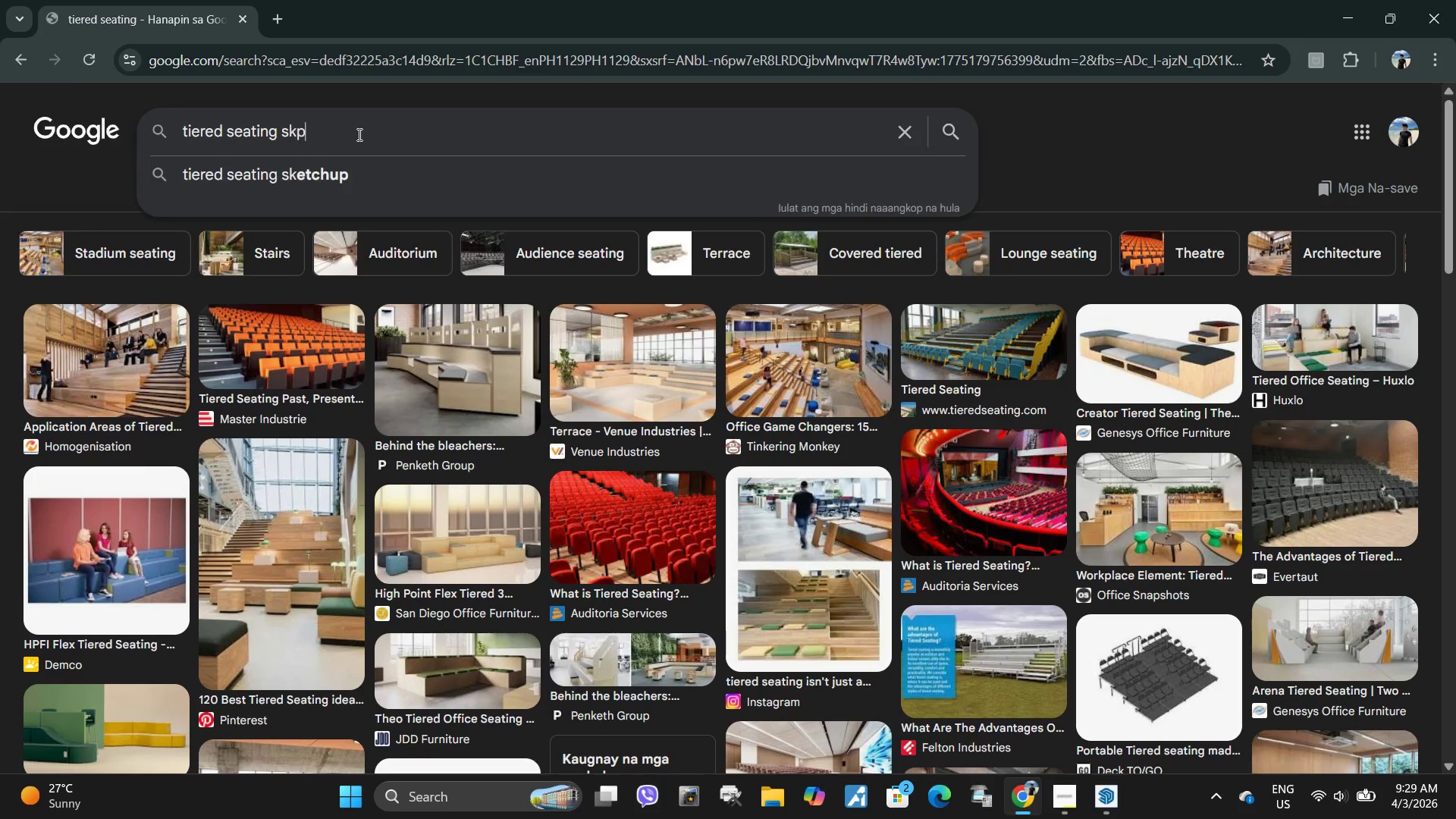 
key(Enter)
 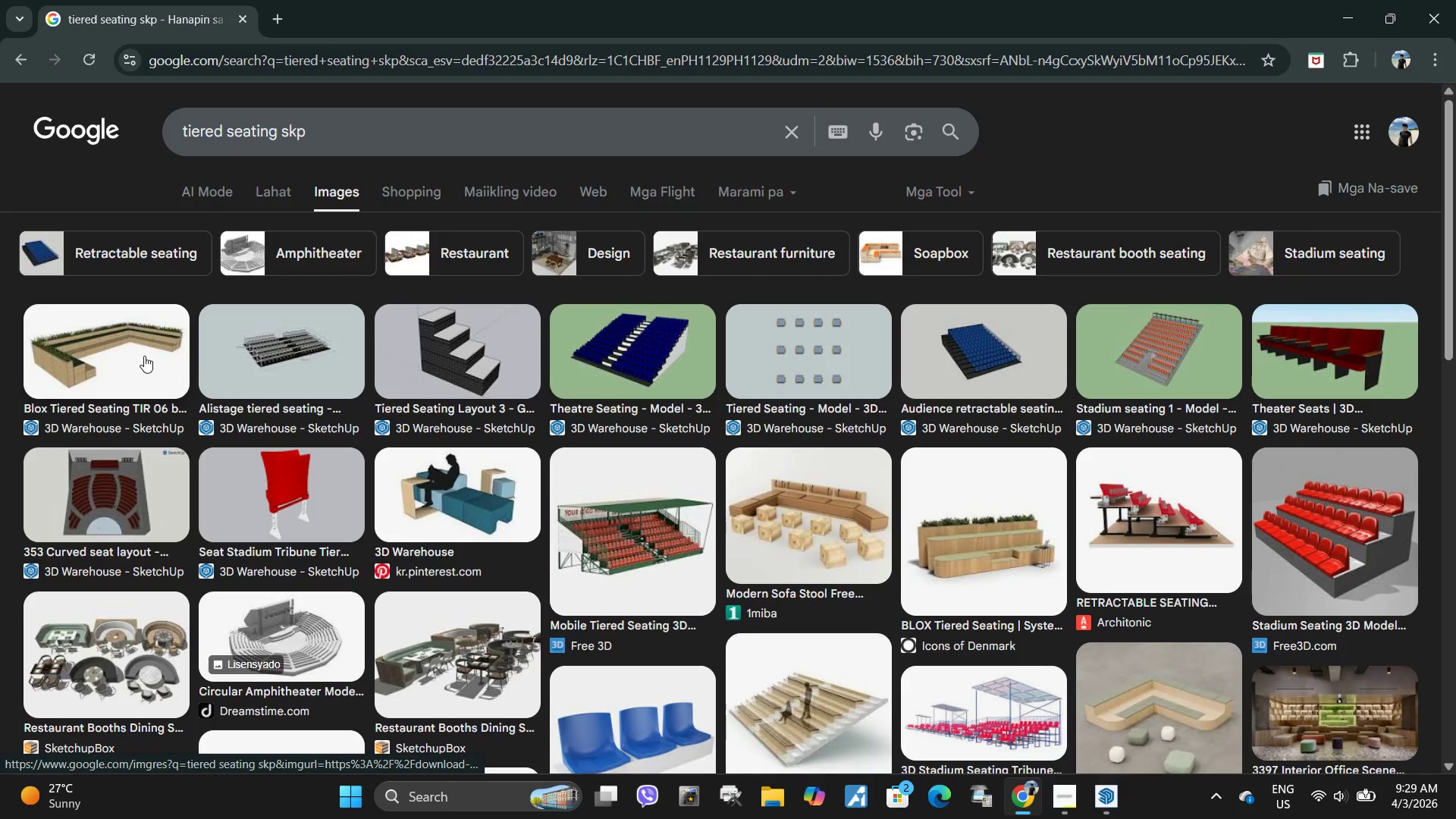 
wait(8.86)
 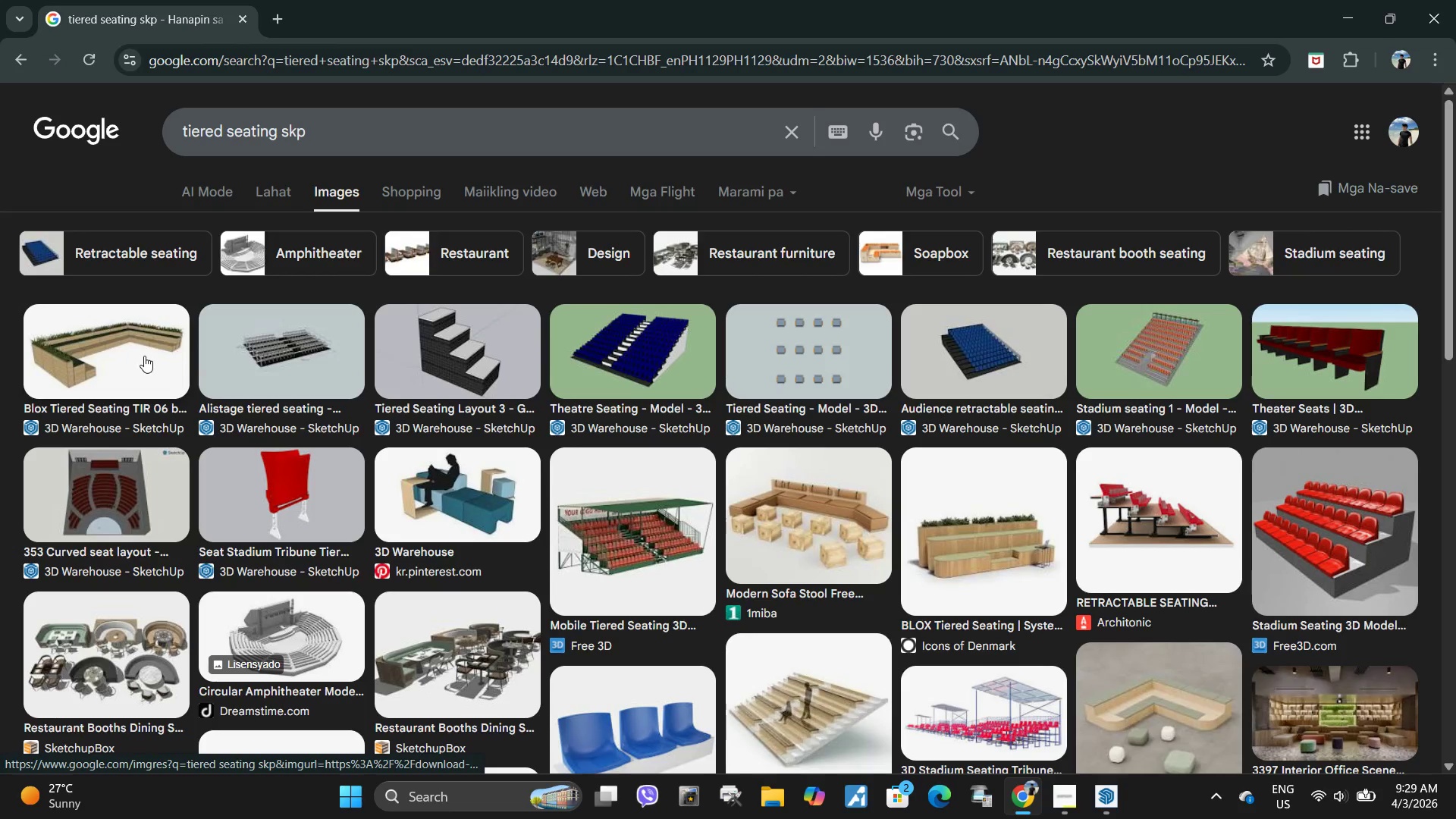 
left_click([180, 132])
 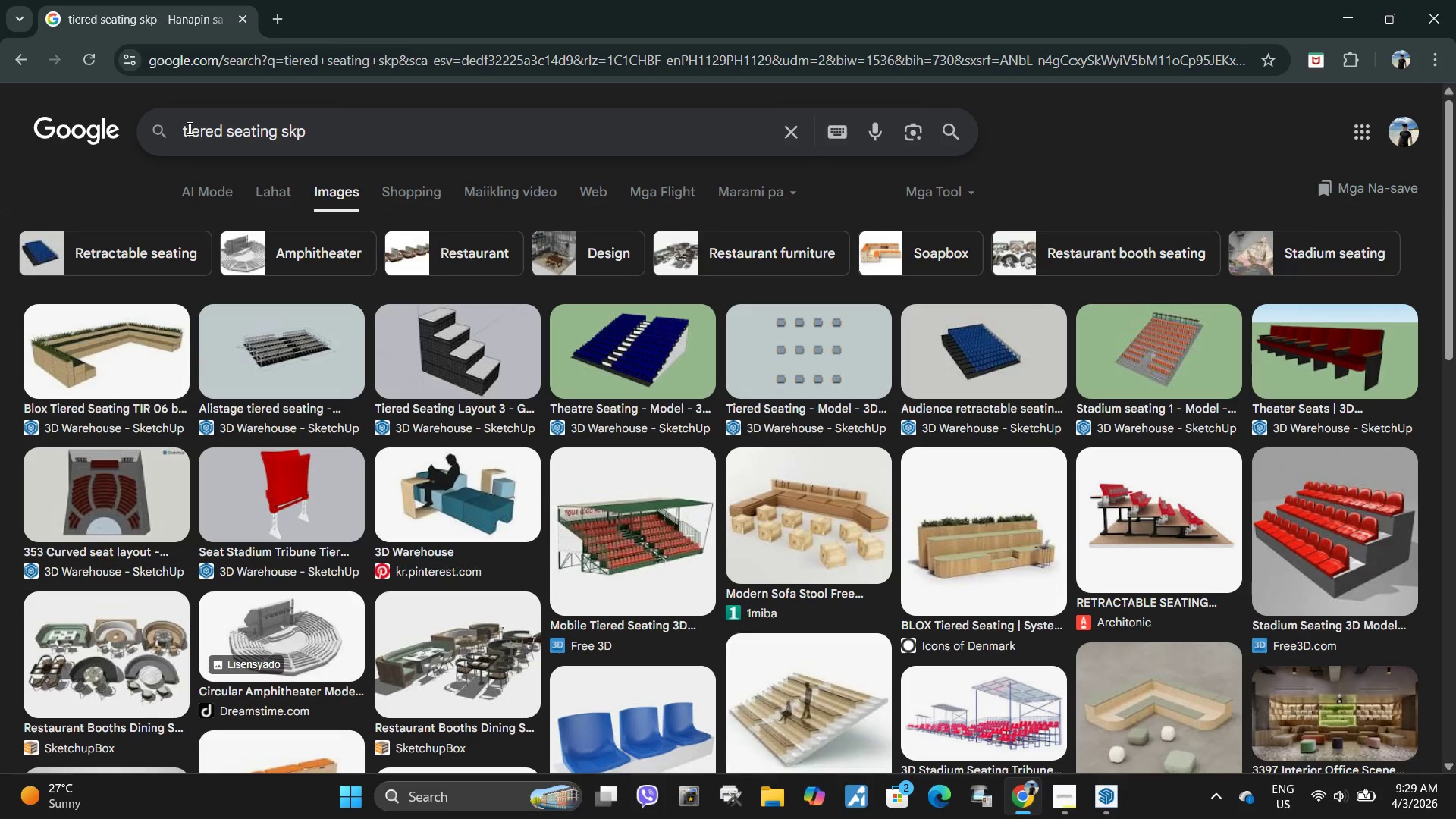 
key(S)
 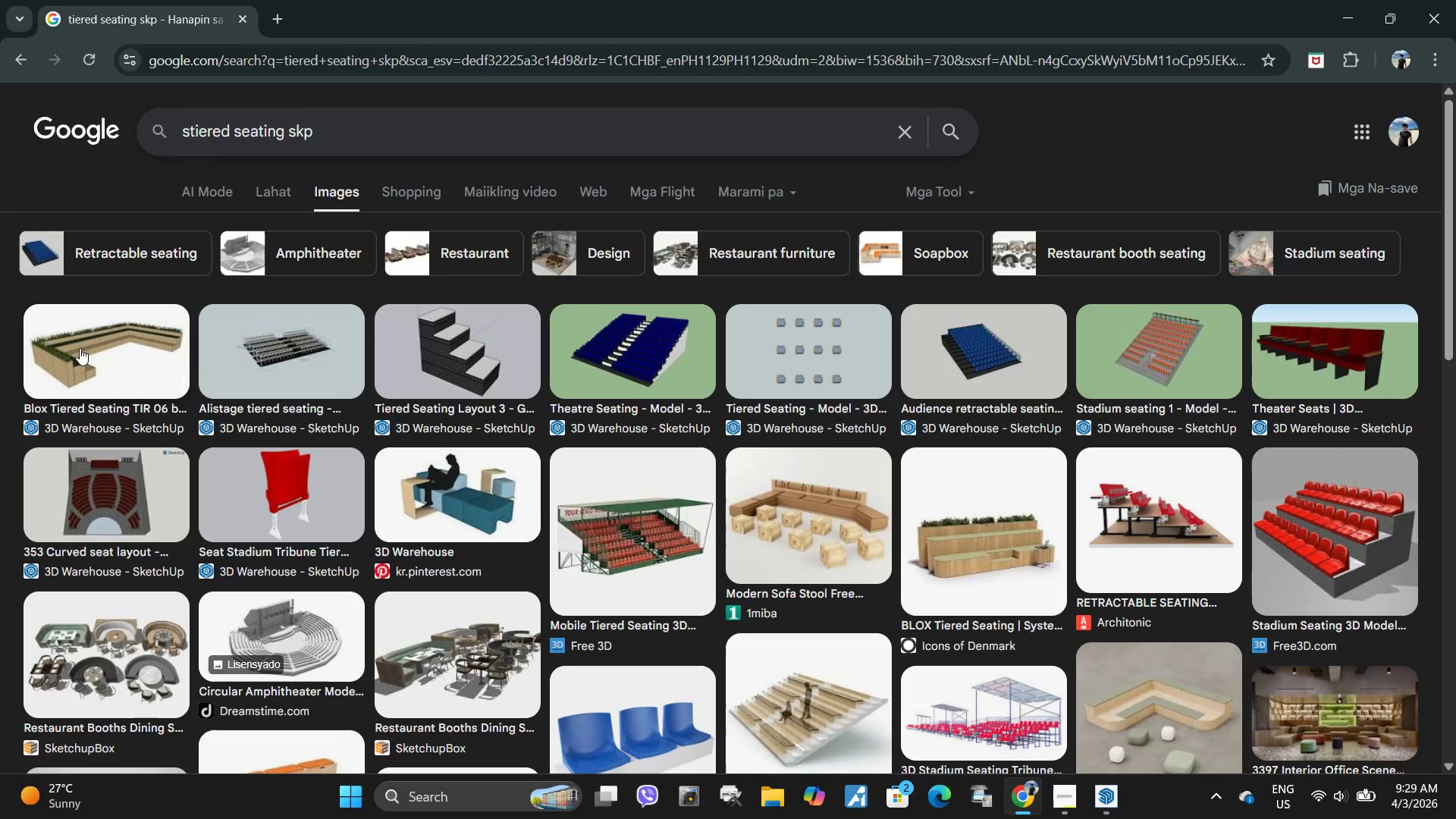 
left_click([77, 357])
 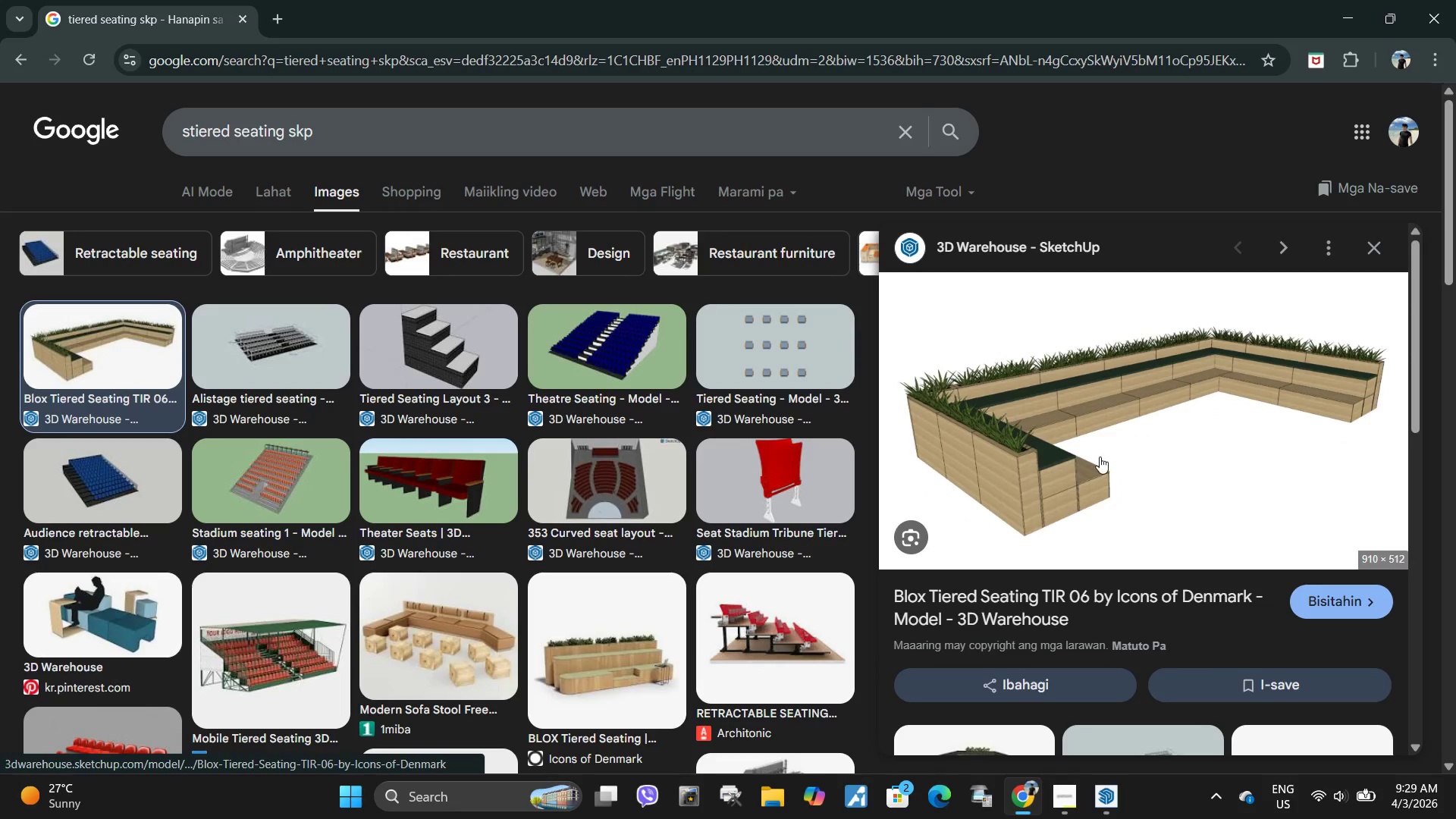 
scroll: coordinate [1309, 619], scroll_direction: down, amount: 4.0
 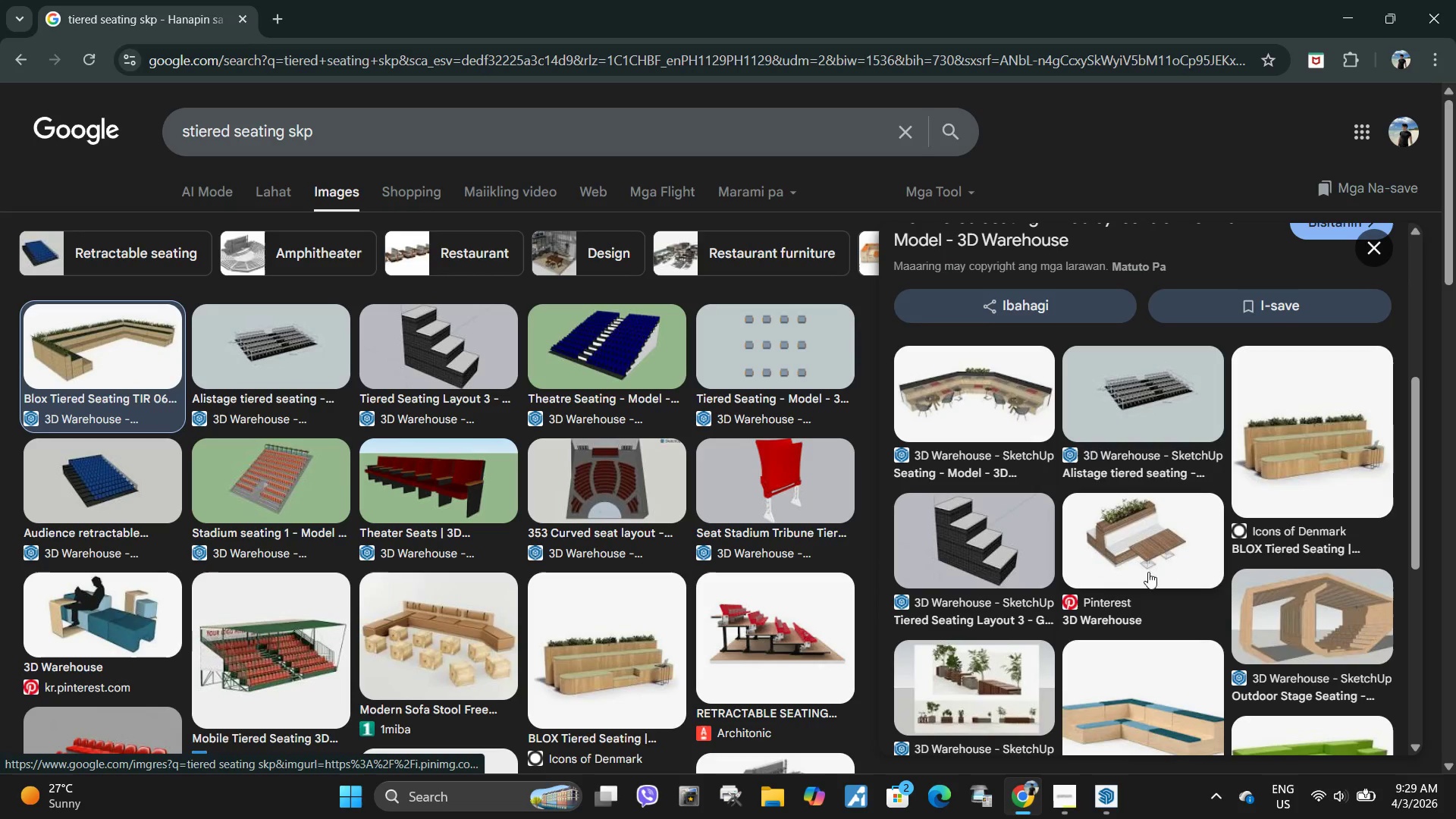 
scroll: coordinate [1119, 572], scroll_direction: up, amount: 3.0
 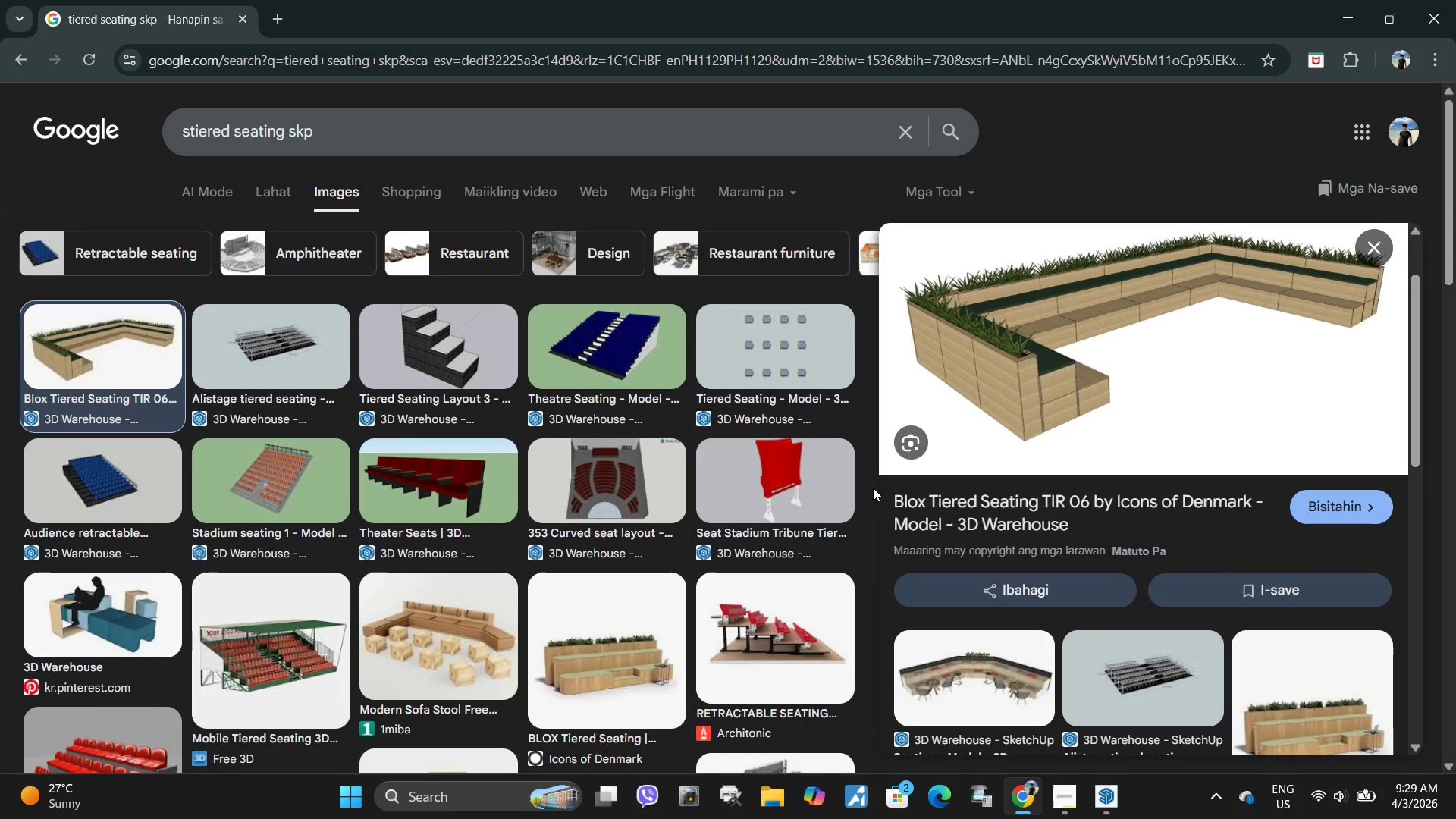 
left_click_drag(start_coordinate=[871, 488], to_coordinate=[1039, 479])
 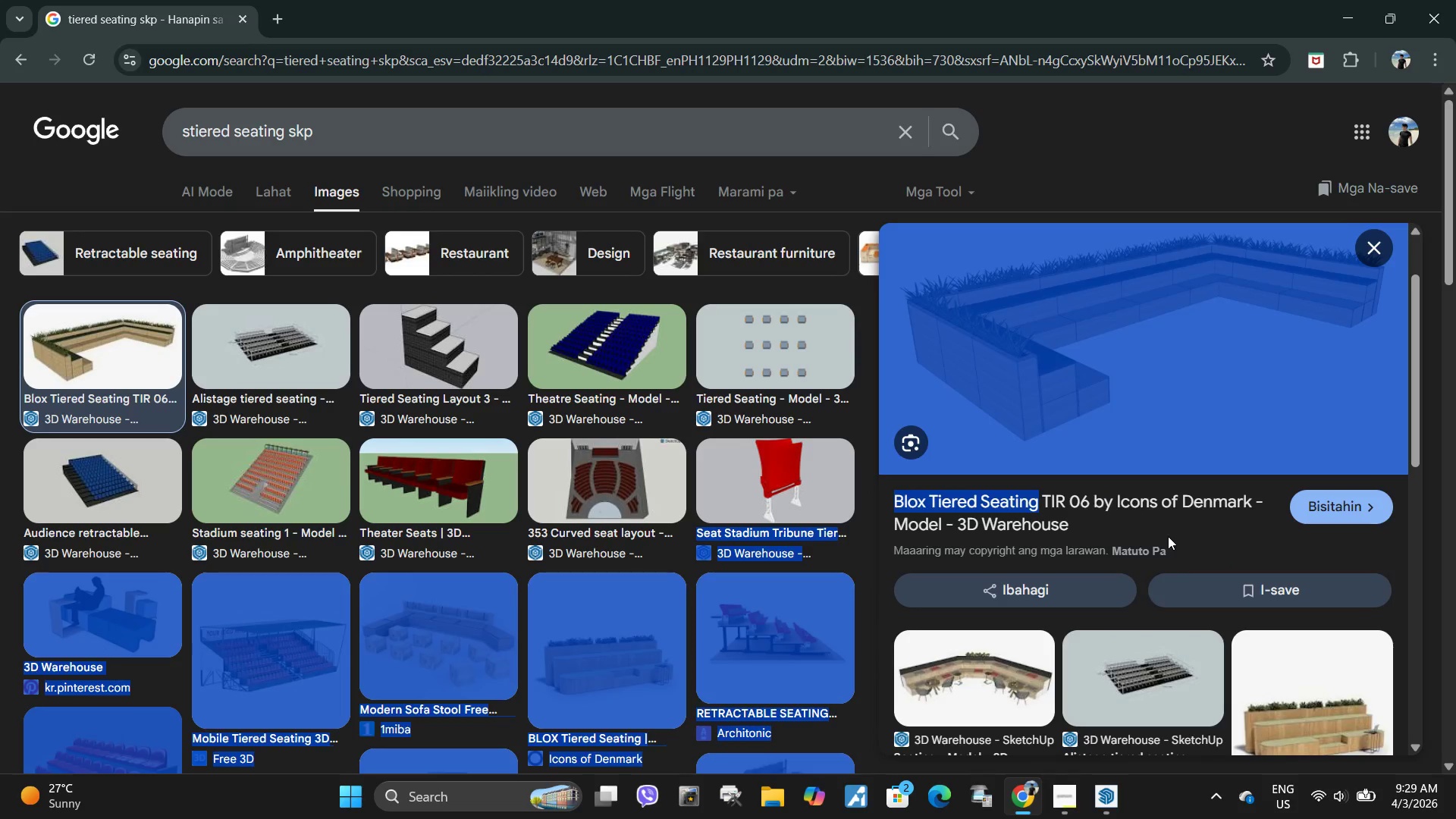 
left_click([1168, 536])
 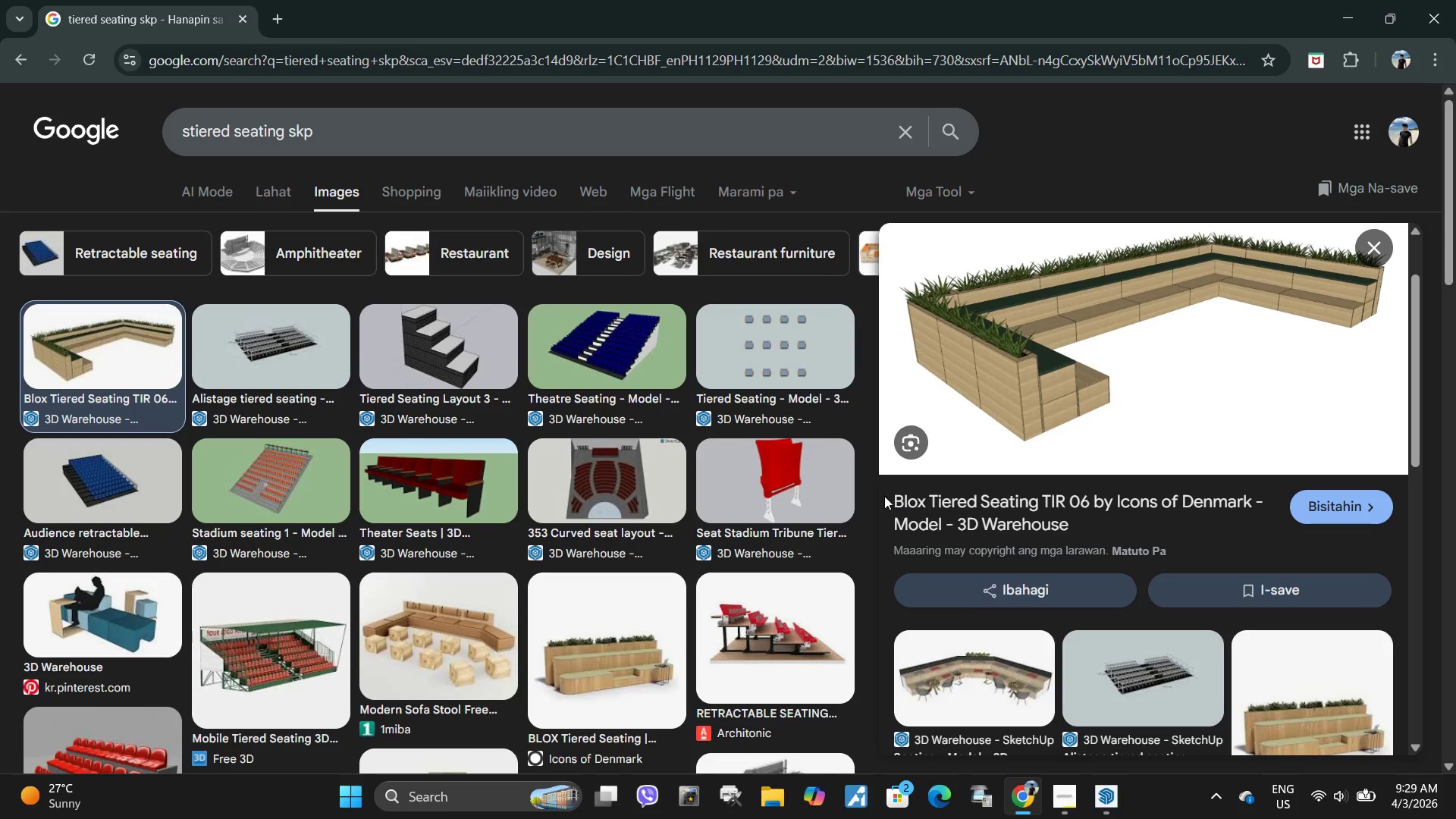 
left_click_drag(start_coordinate=[884, 494], to_coordinate=[1250, 499])
 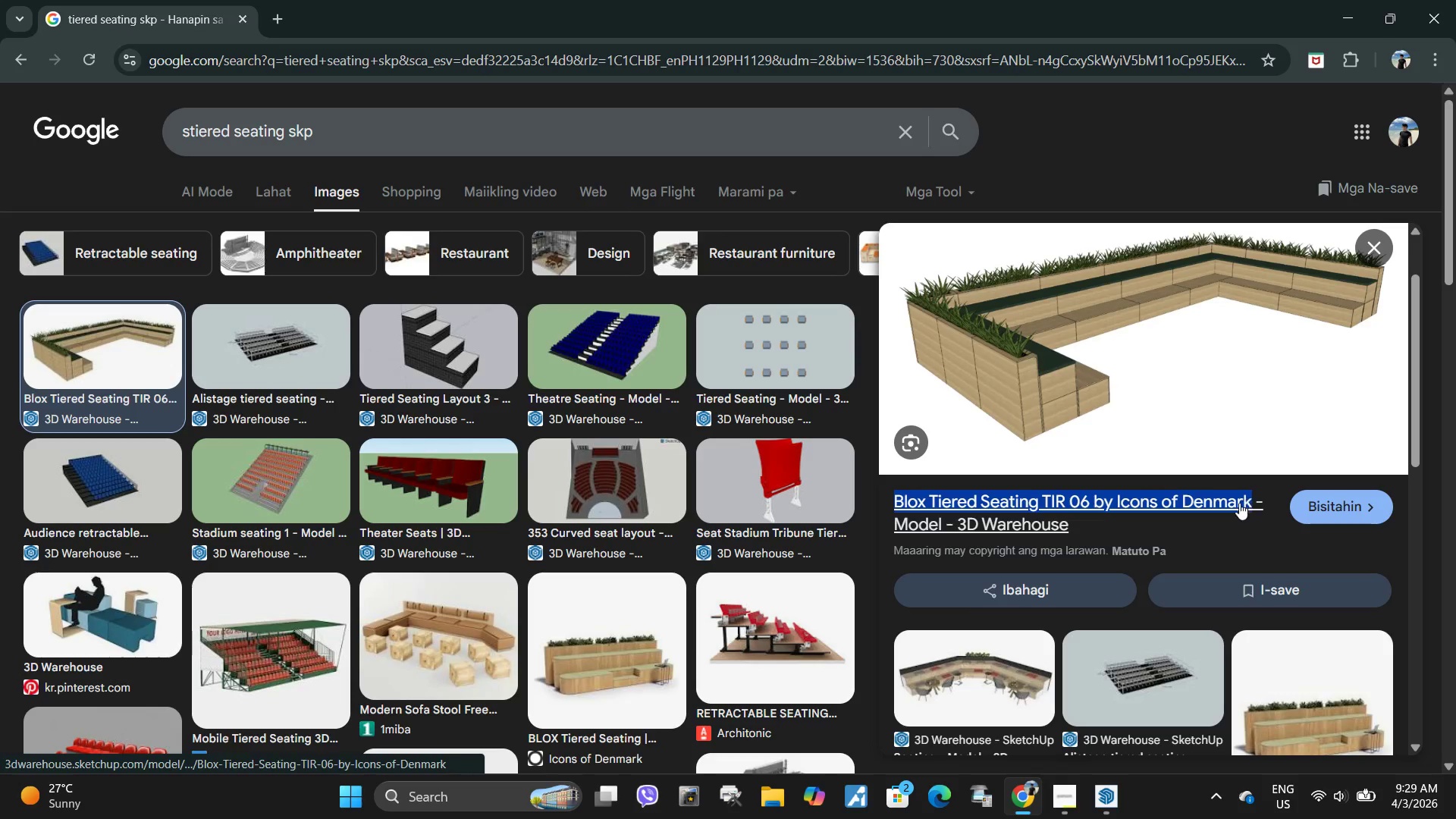 
key(Control+C)
 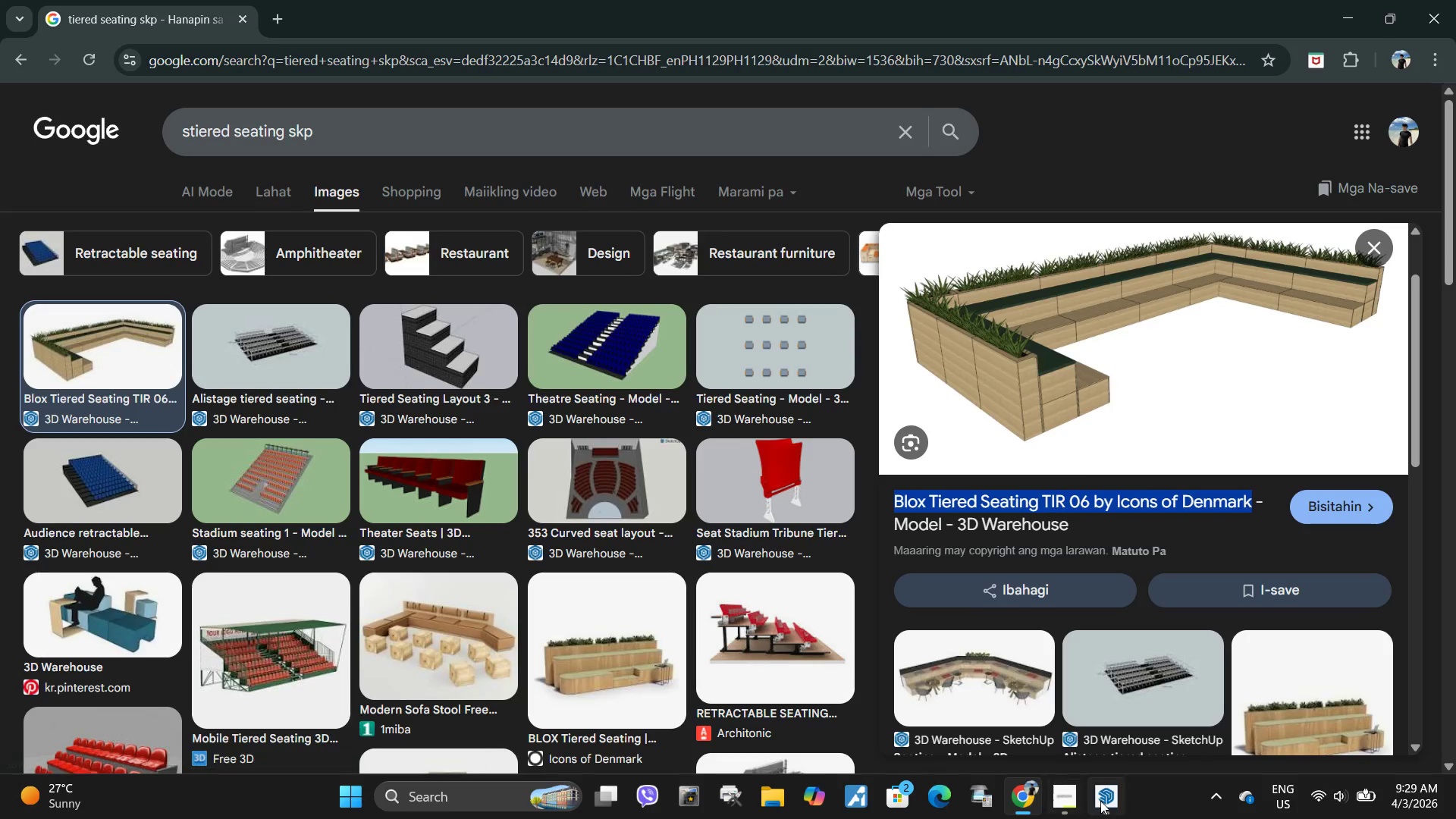 
left_click([1109, 804])
 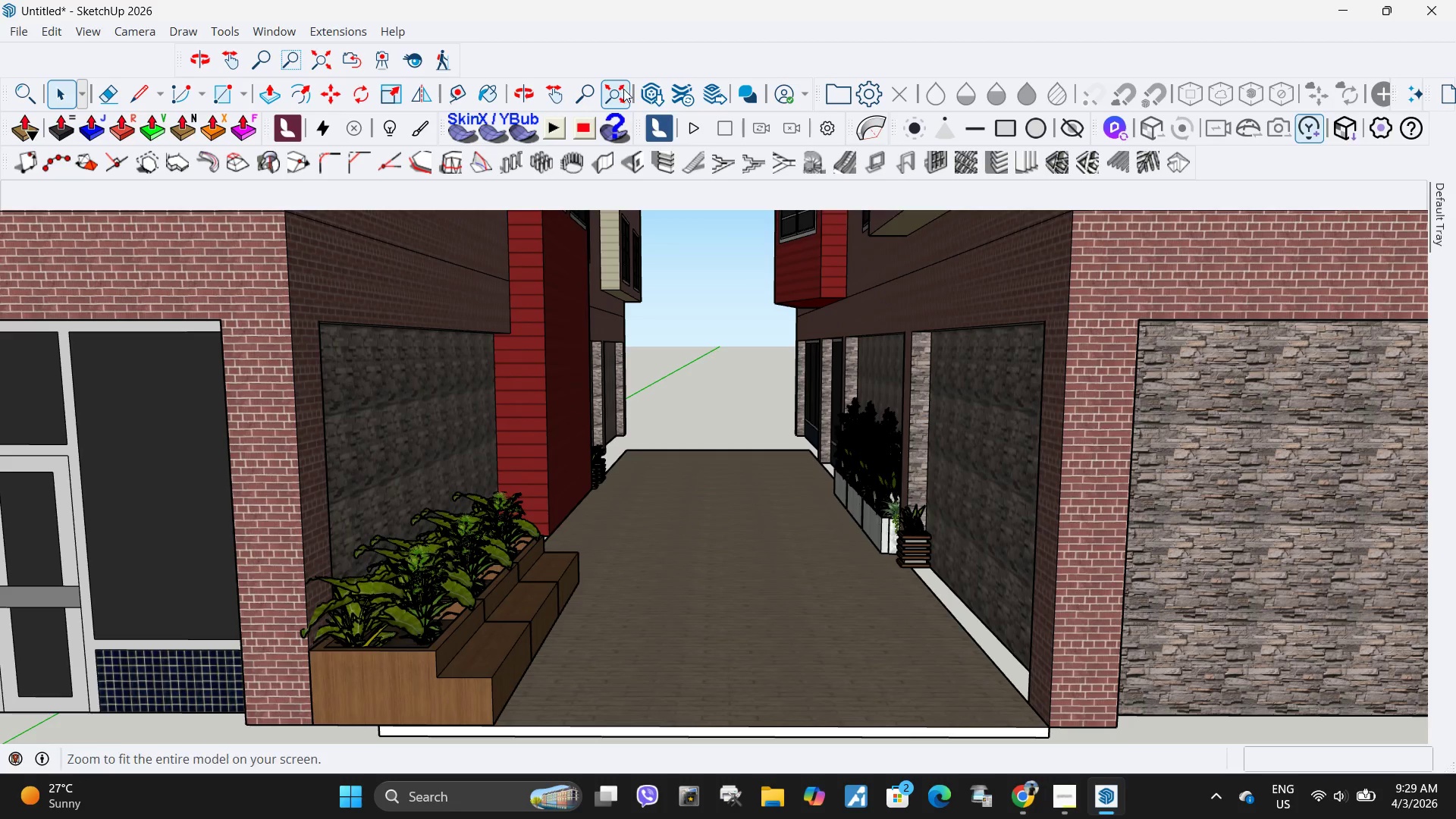 
left_click([651, 102])
 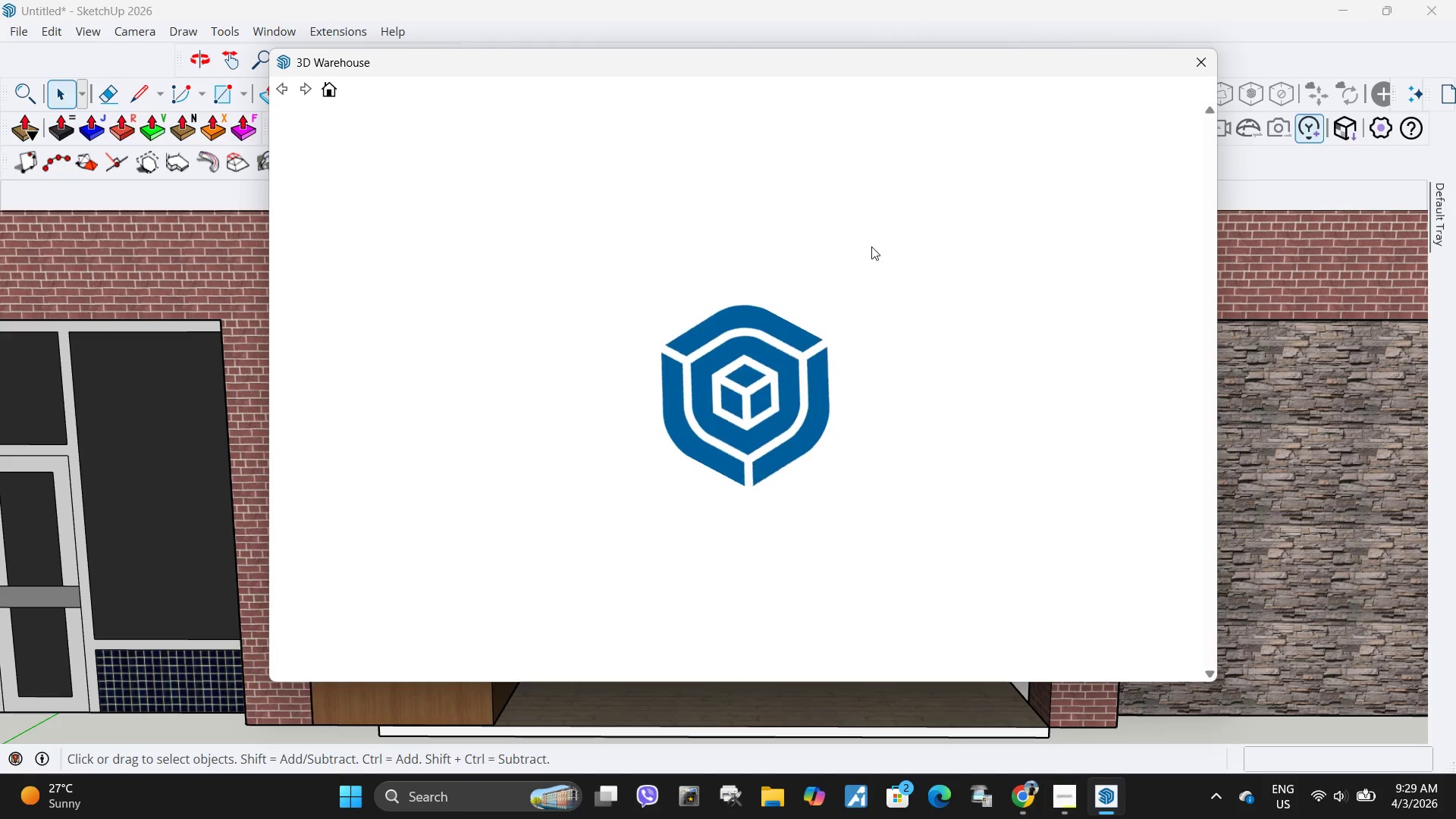 
left_click([806, 124])
 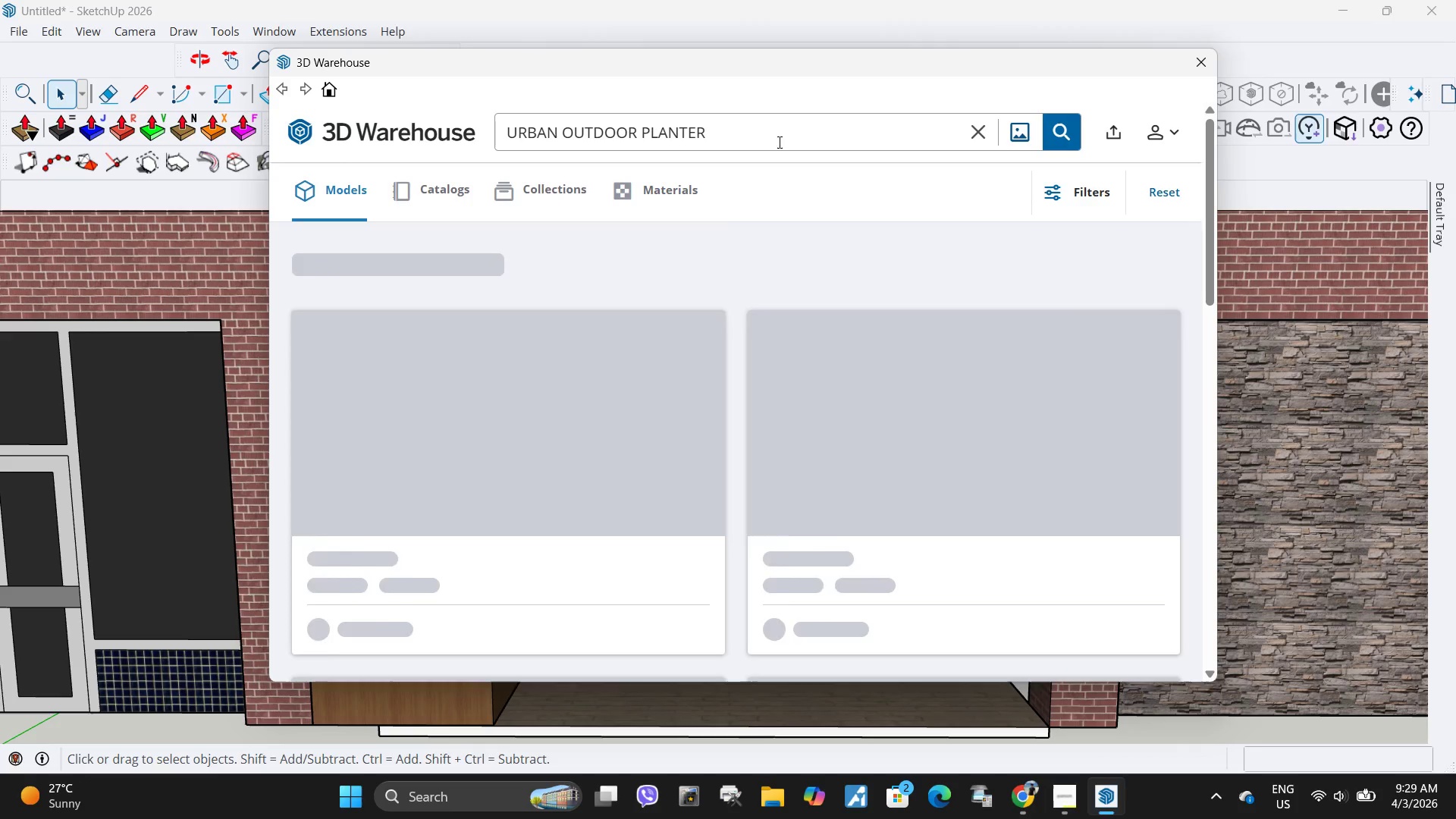 
left_click([778, 136])
 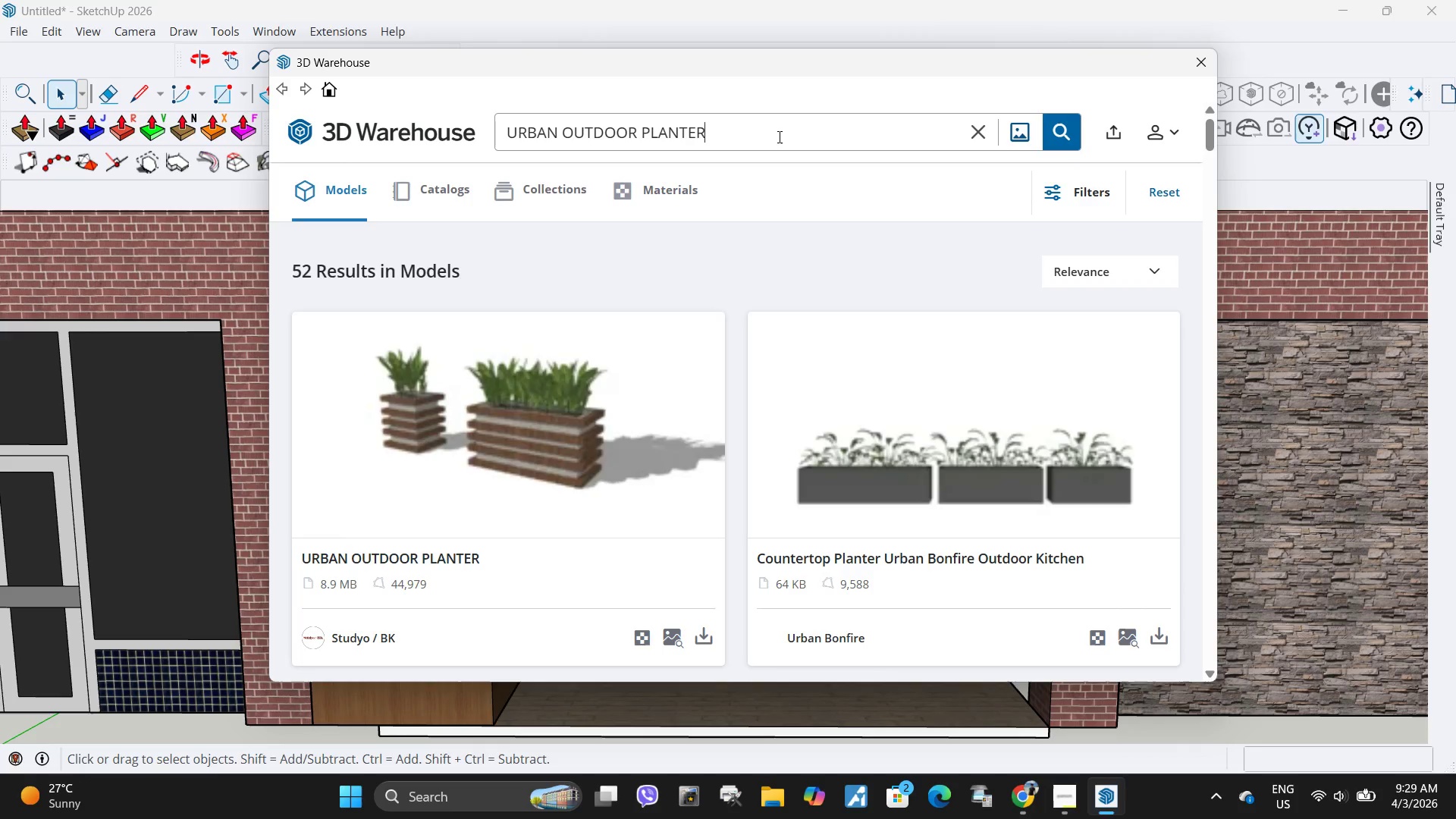 
left_click_drag(start_coordinate=[778, 136], to_coordinate=[372, 140])
 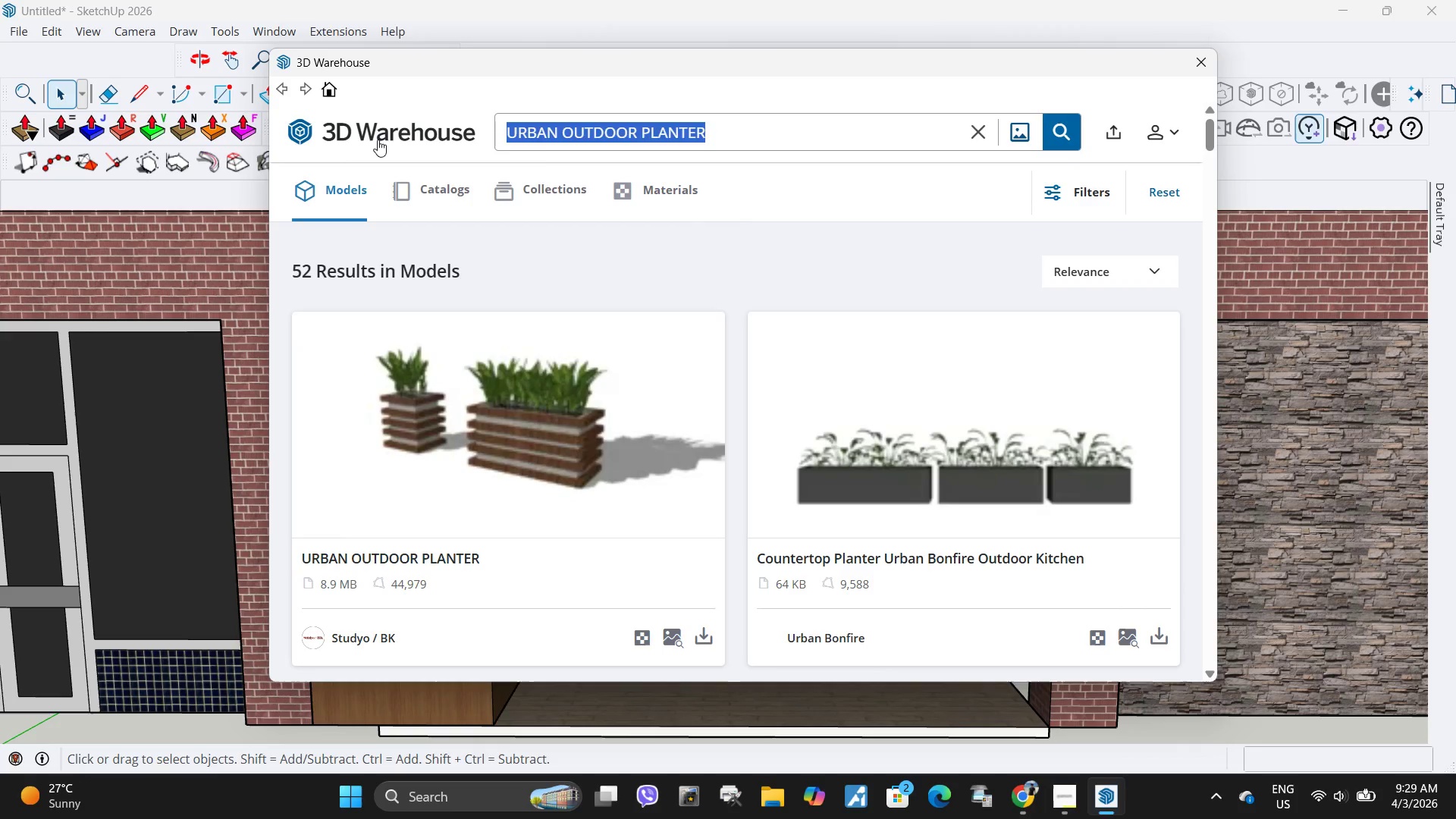 
key(Control+ControlLeft)
 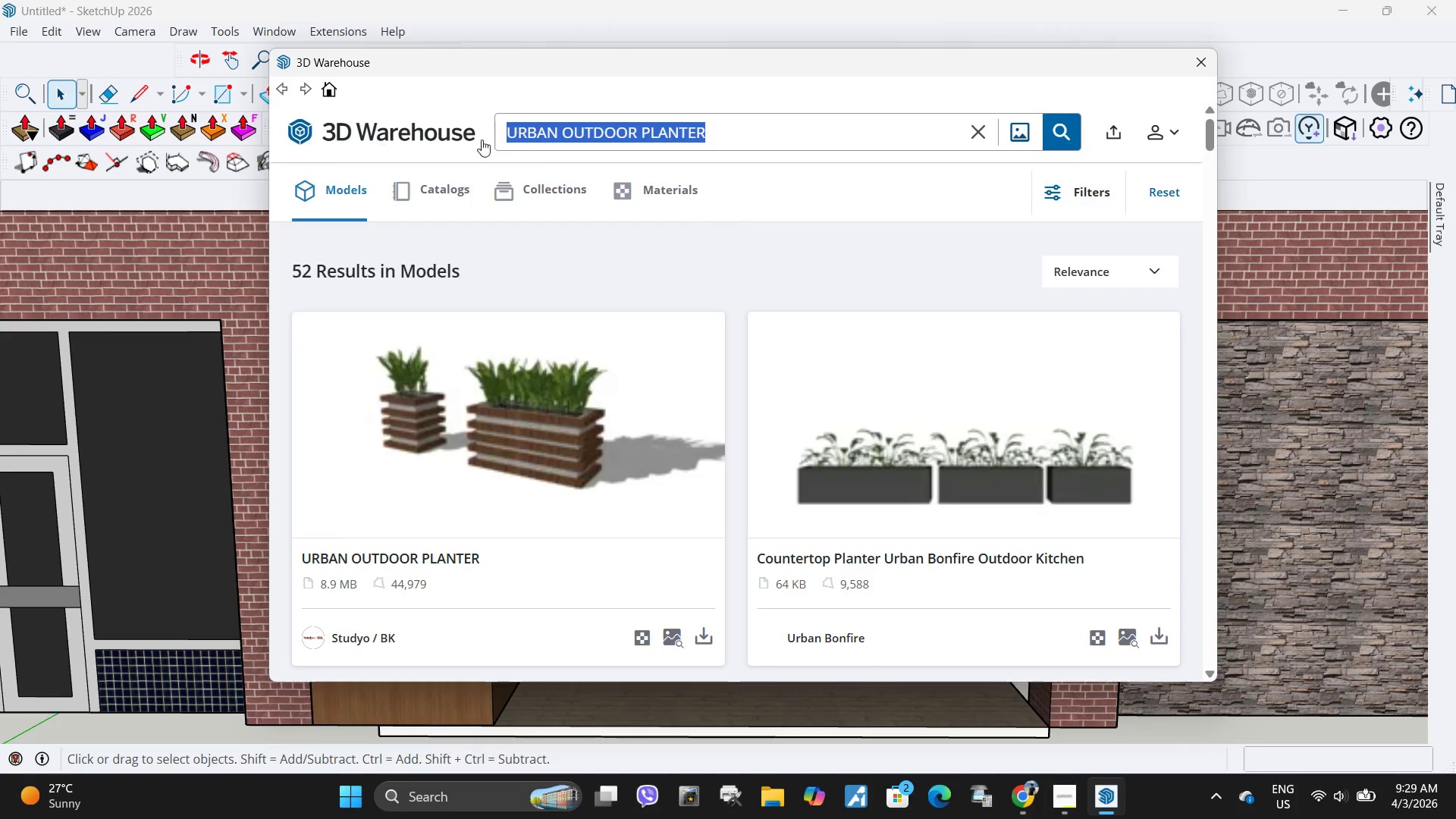 
key(Control+V)
 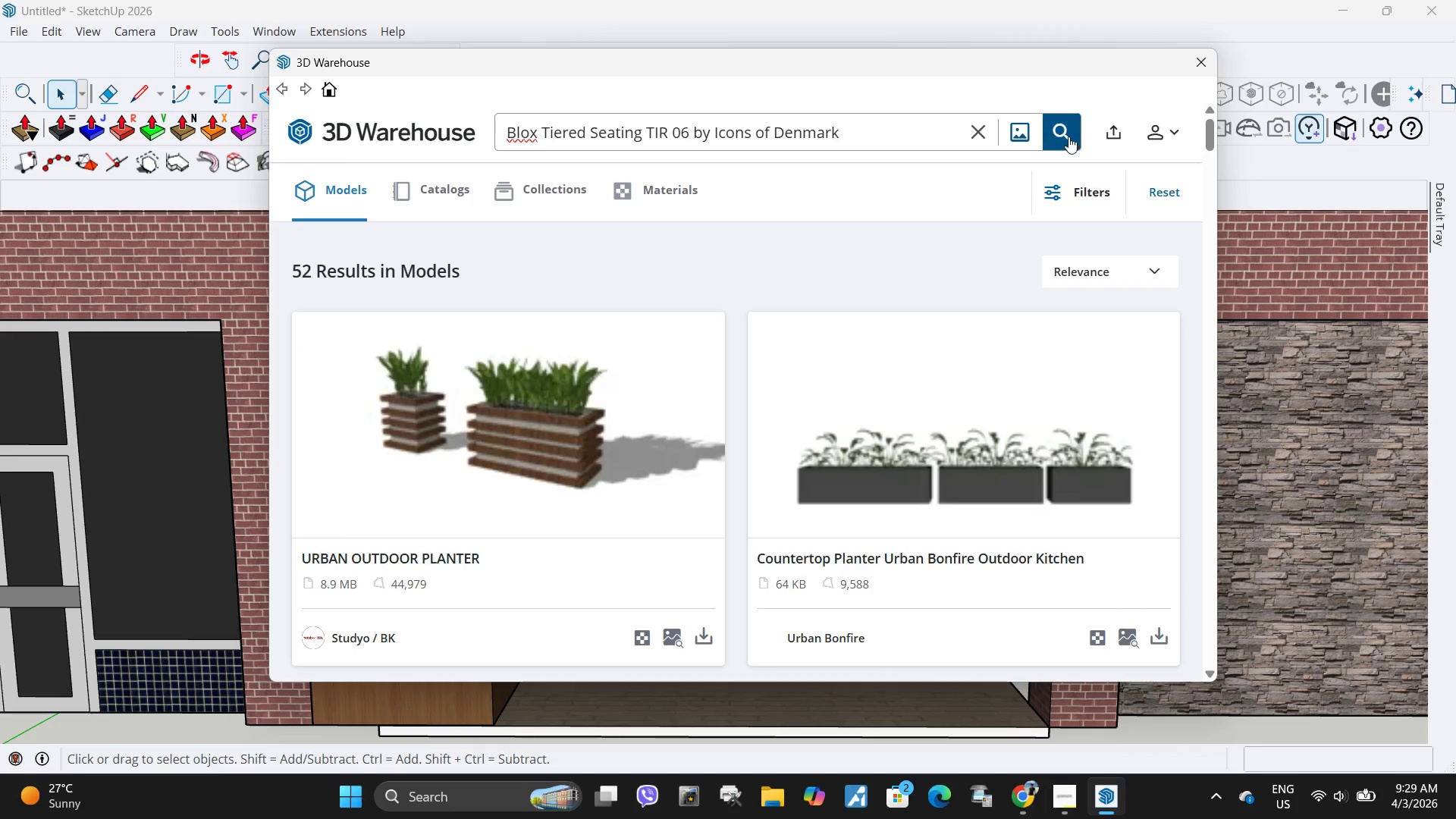 
left_click([1053, 135])
 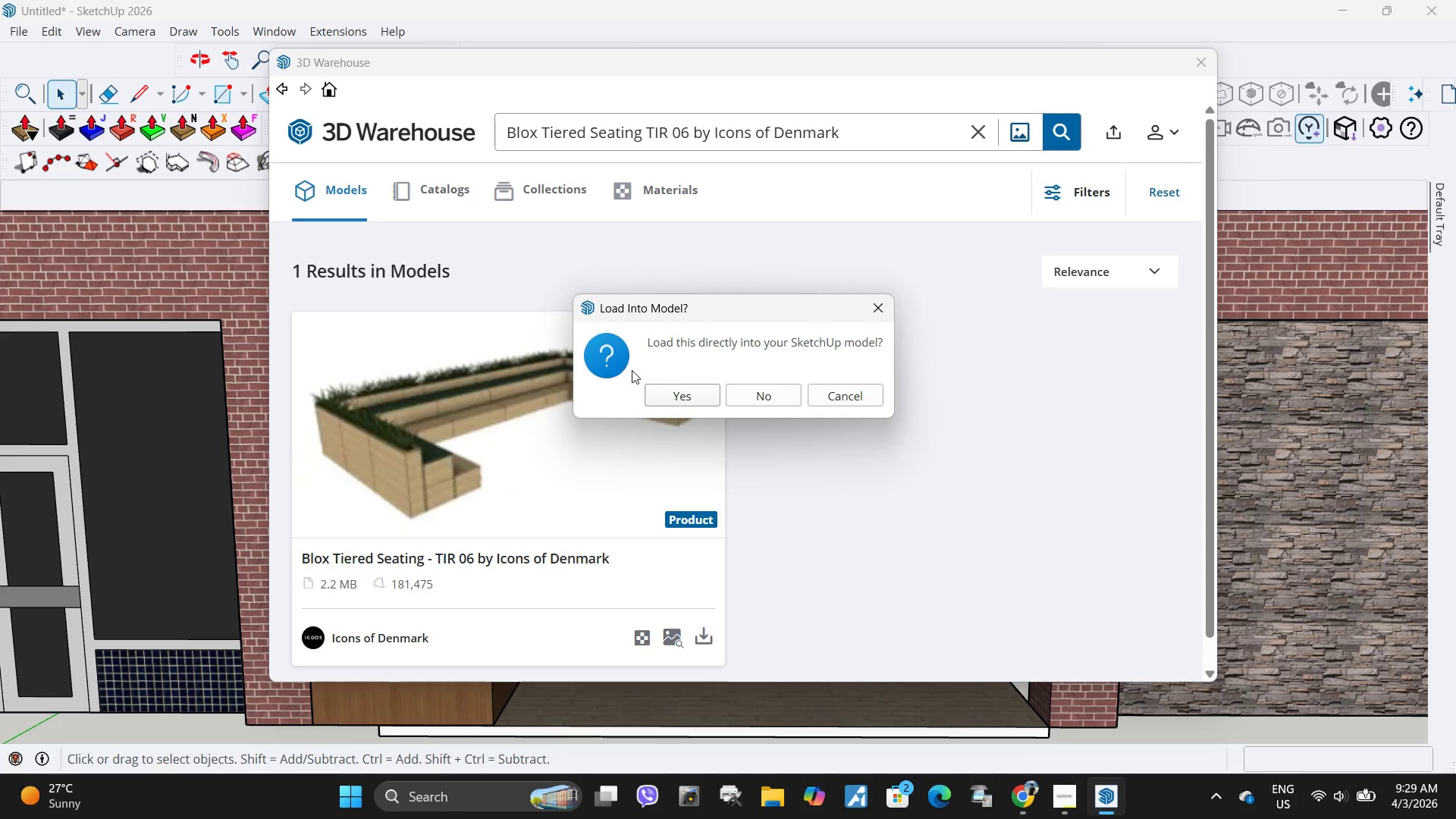 
double_click([680, 405])
 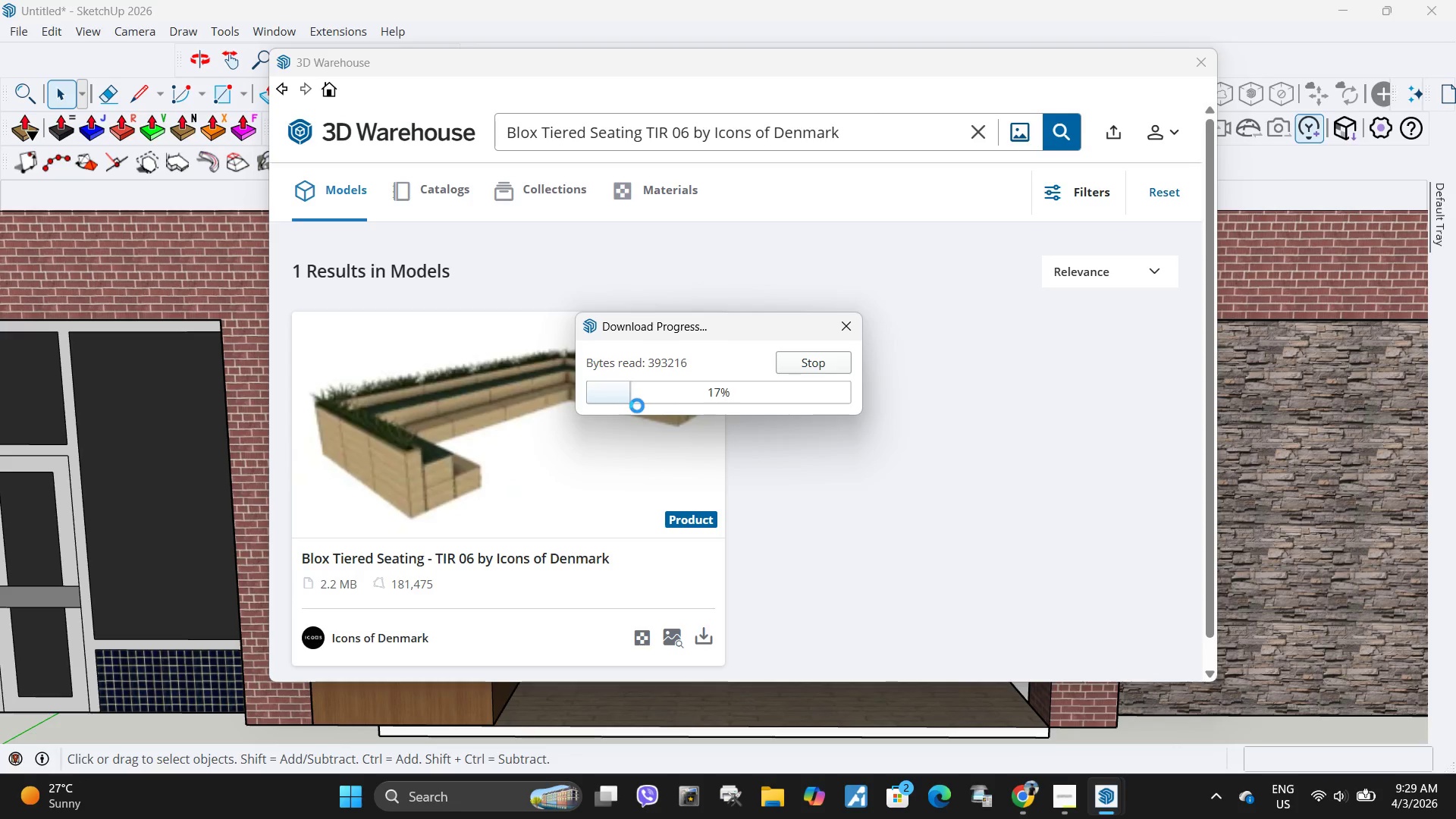 
scroll: coordinate [724, 499], scroll_direction: down, amount: 11.0
 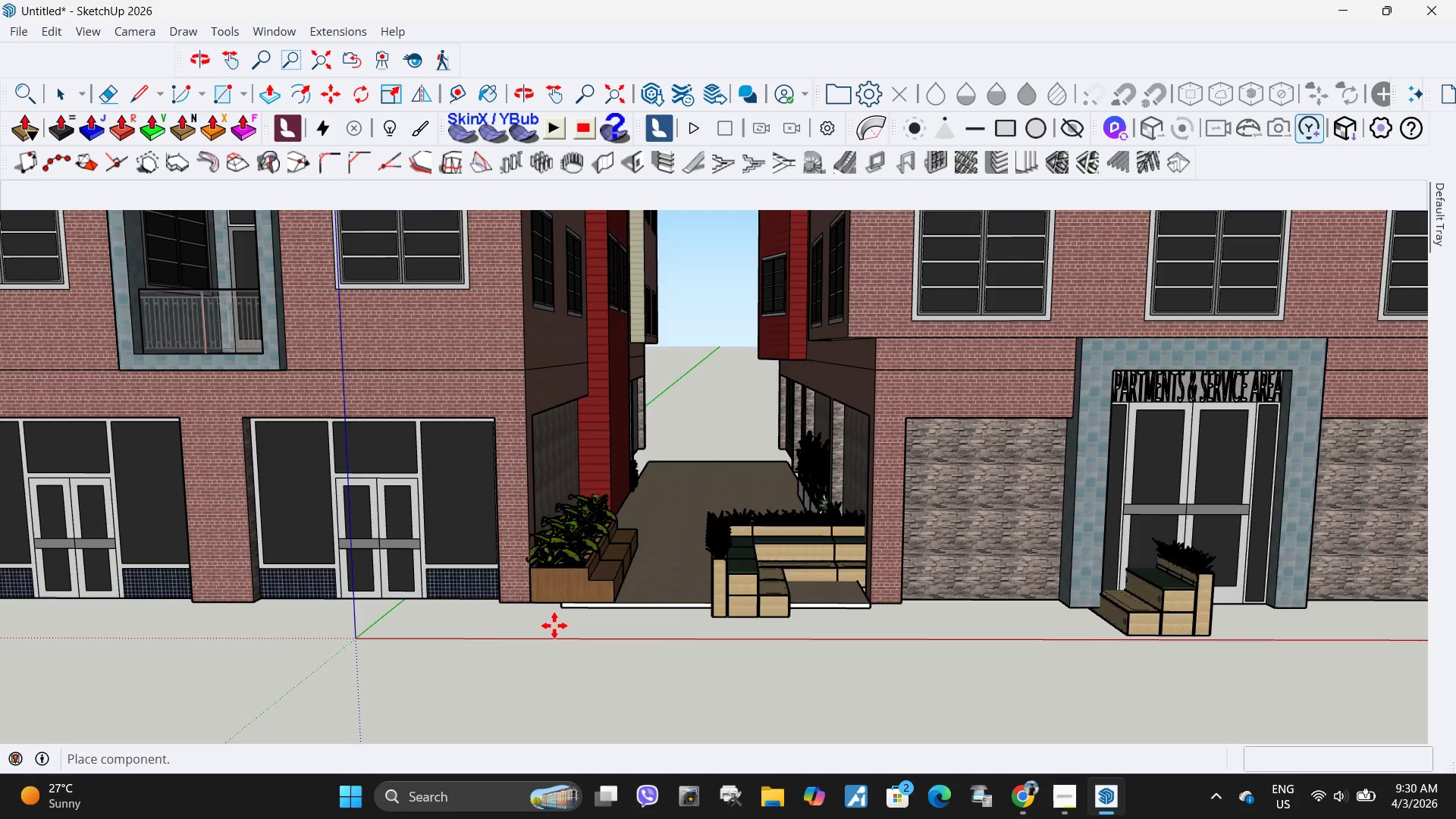 
left_click([414, 752])
 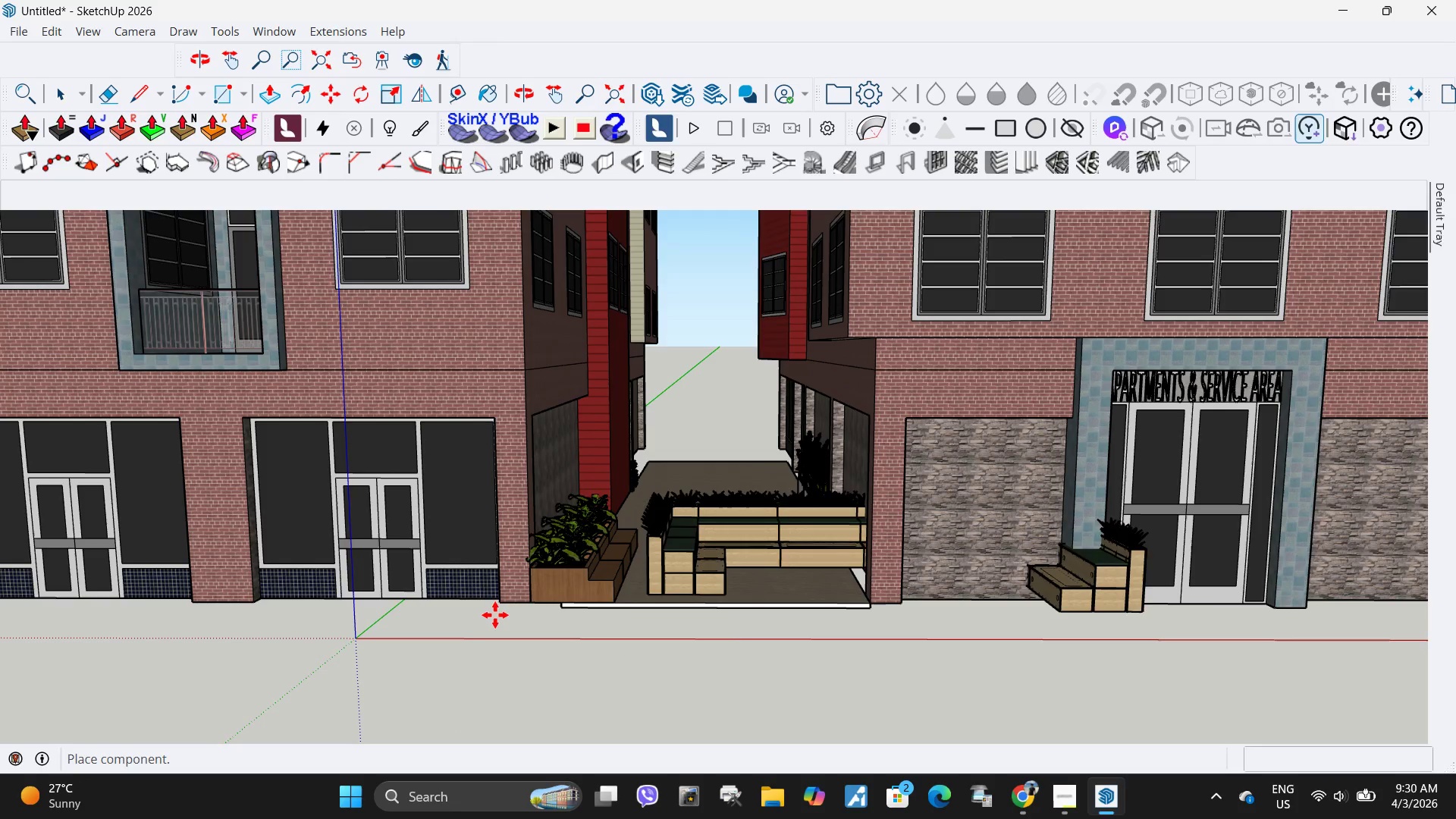 
left_click([494, 613])
 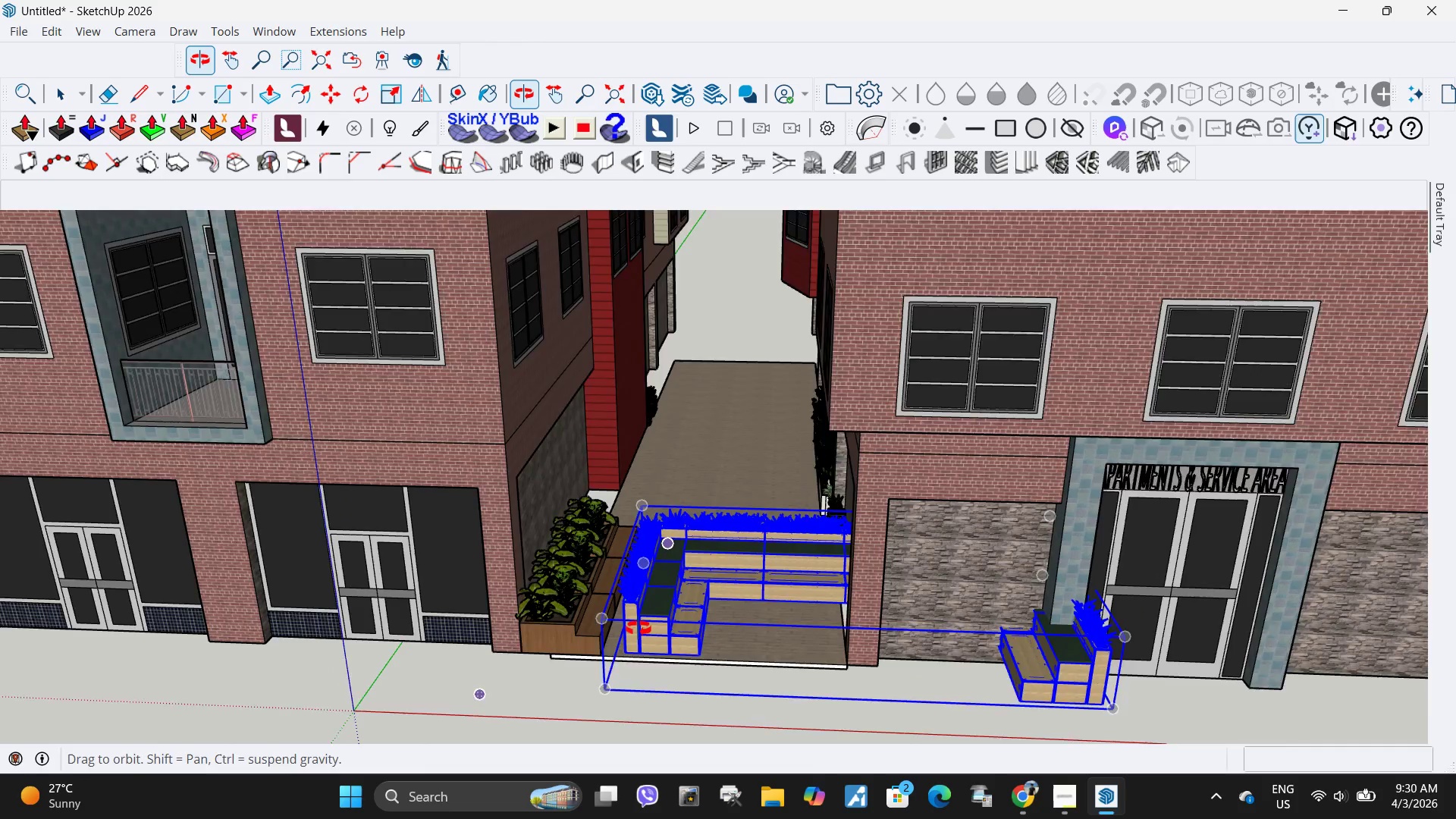 
scroll: coordinate [669, 583], scroll_direction: up, amount: 5.0
 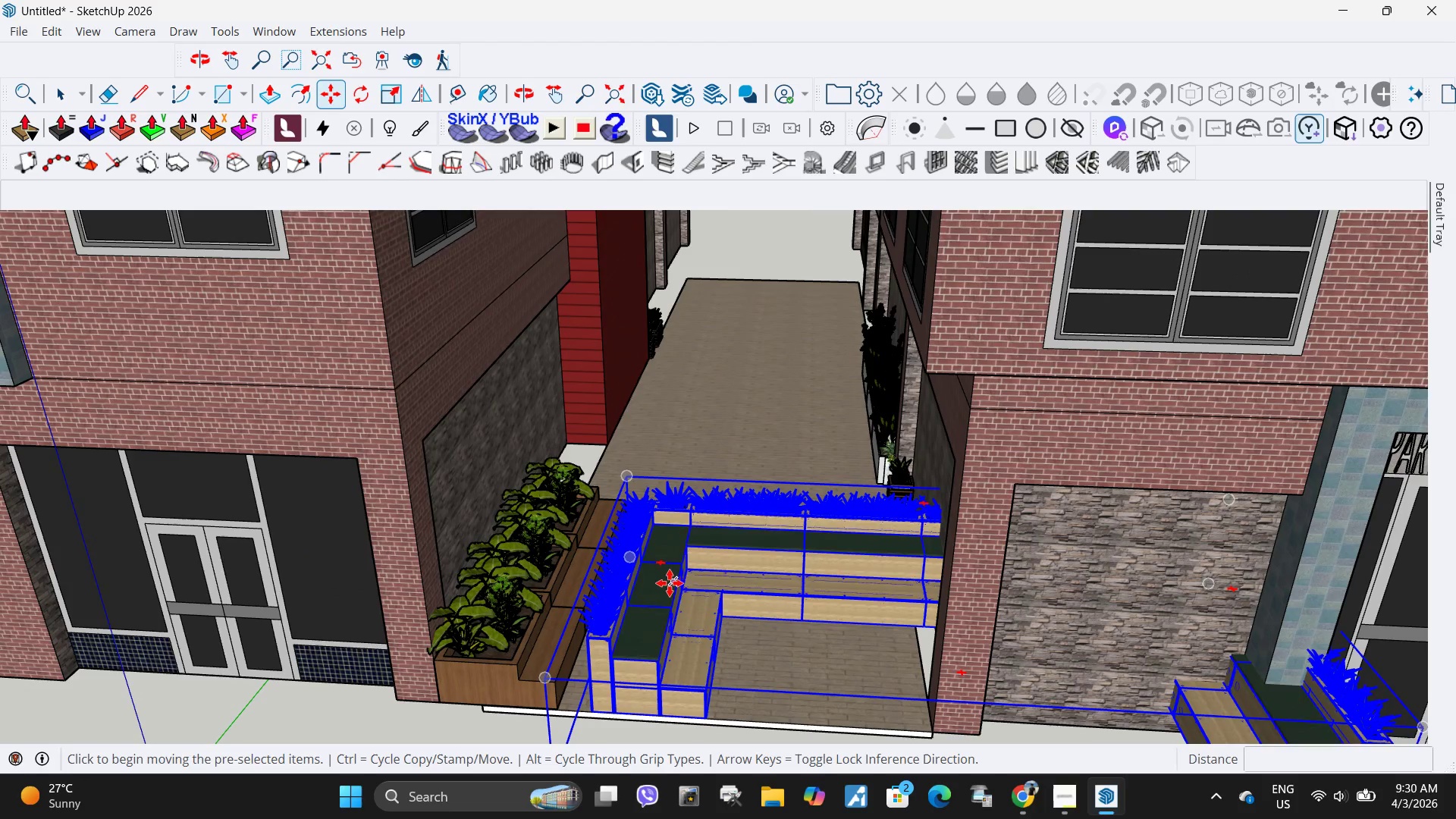 
key(Q)
 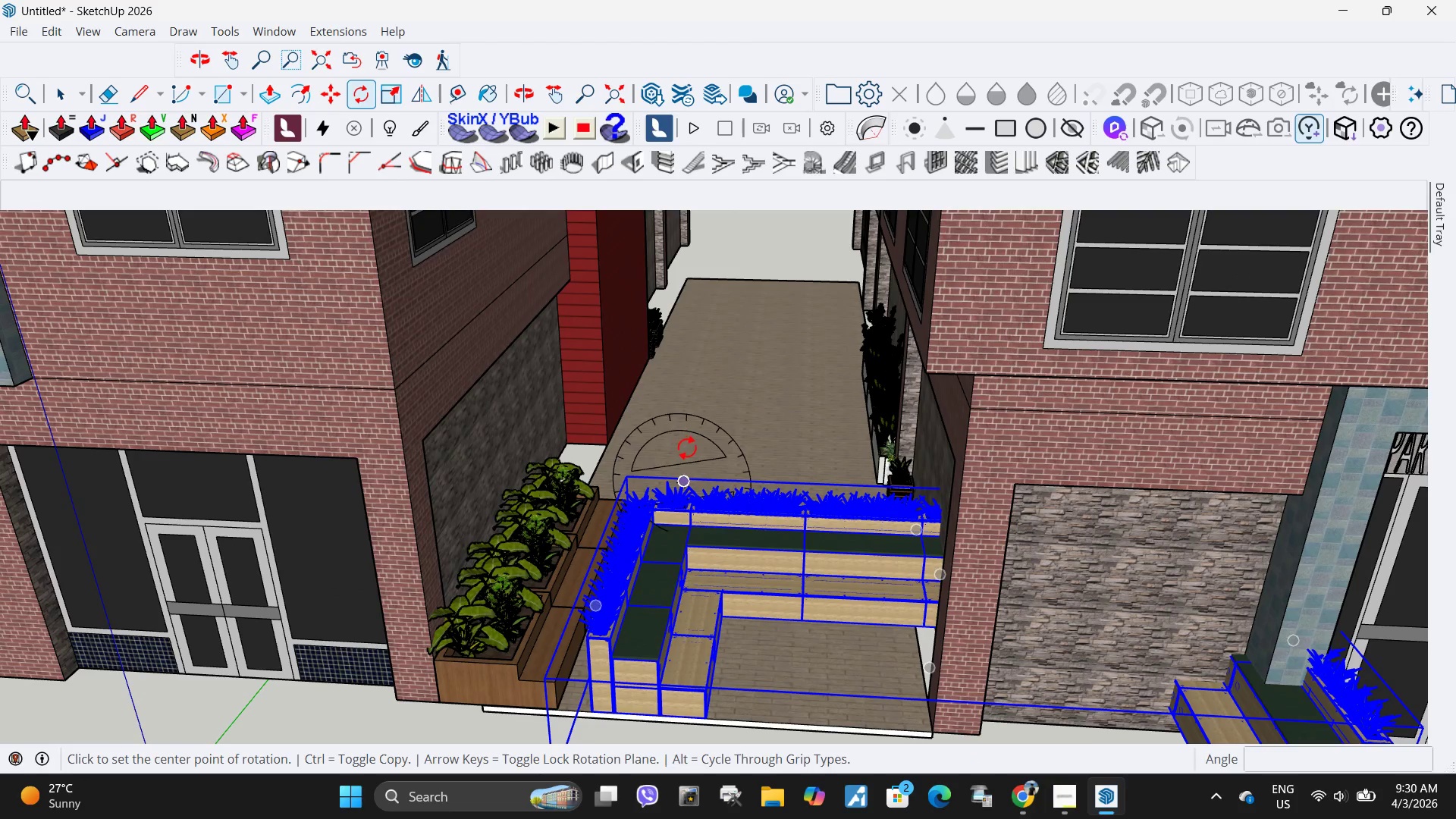 
left_click([687, 448])
 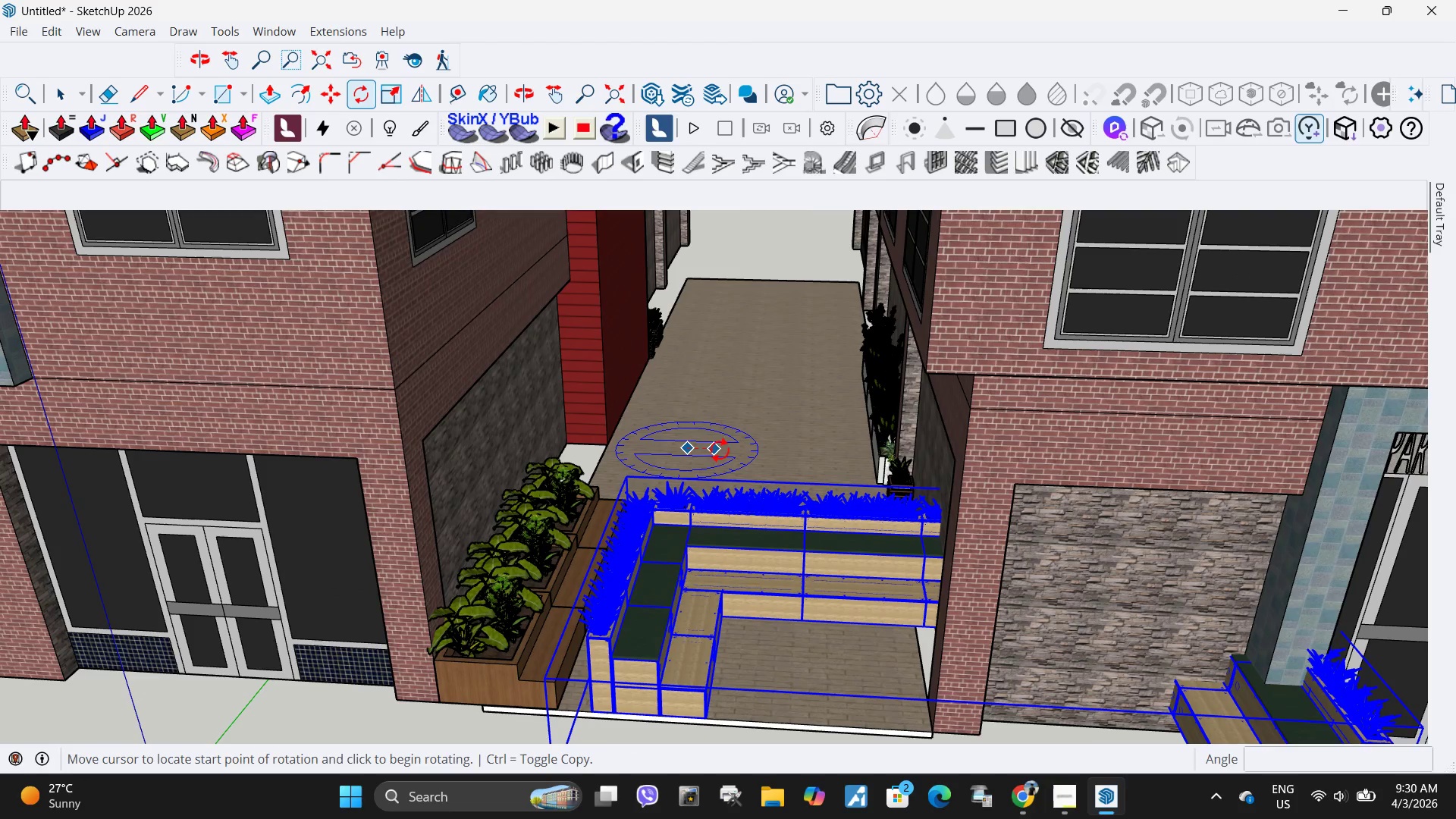 
left_click([720, 450])
 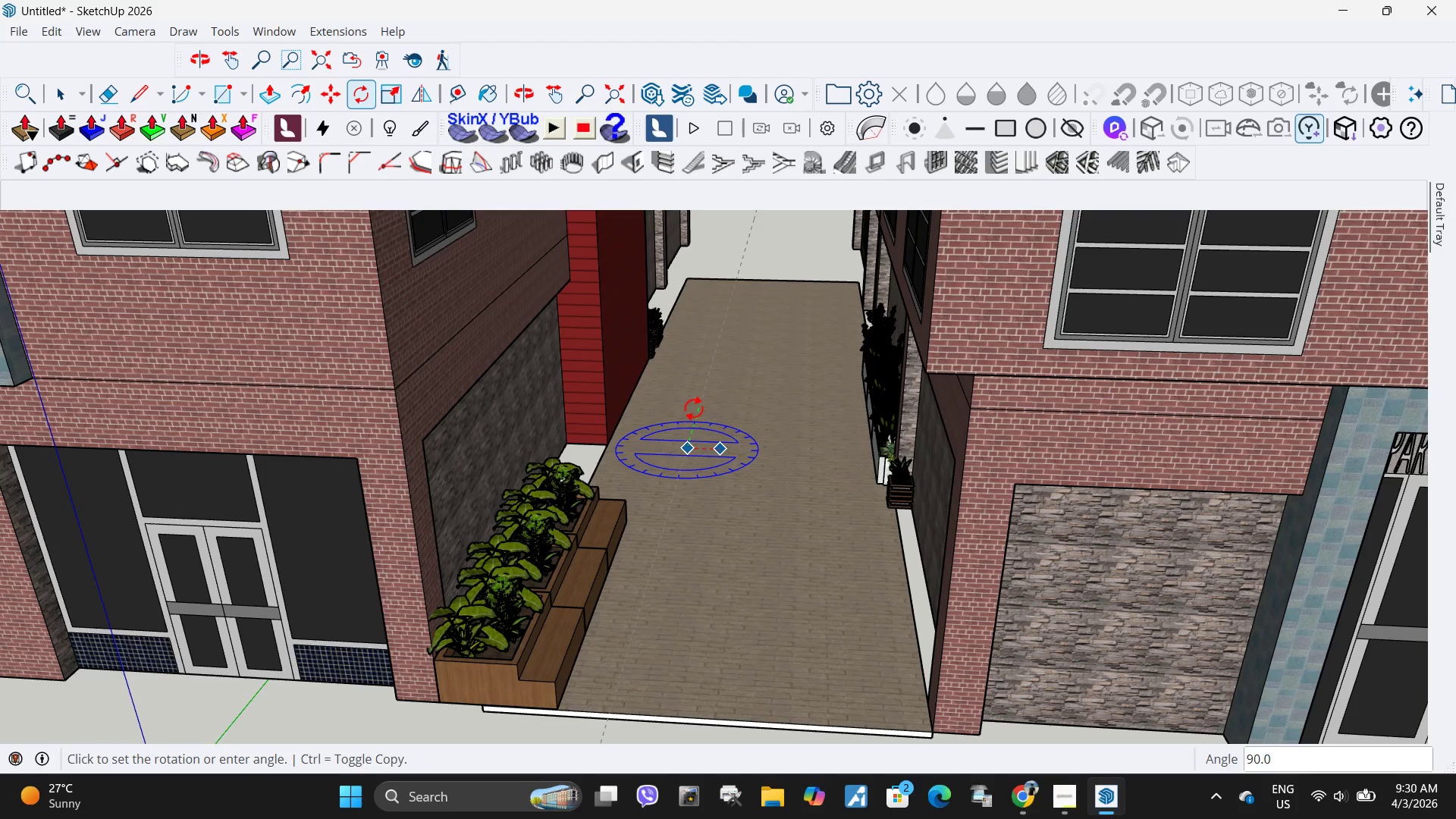 
scroll: coordinate [748, 541], scroll_direction: down, amount: 21.0
 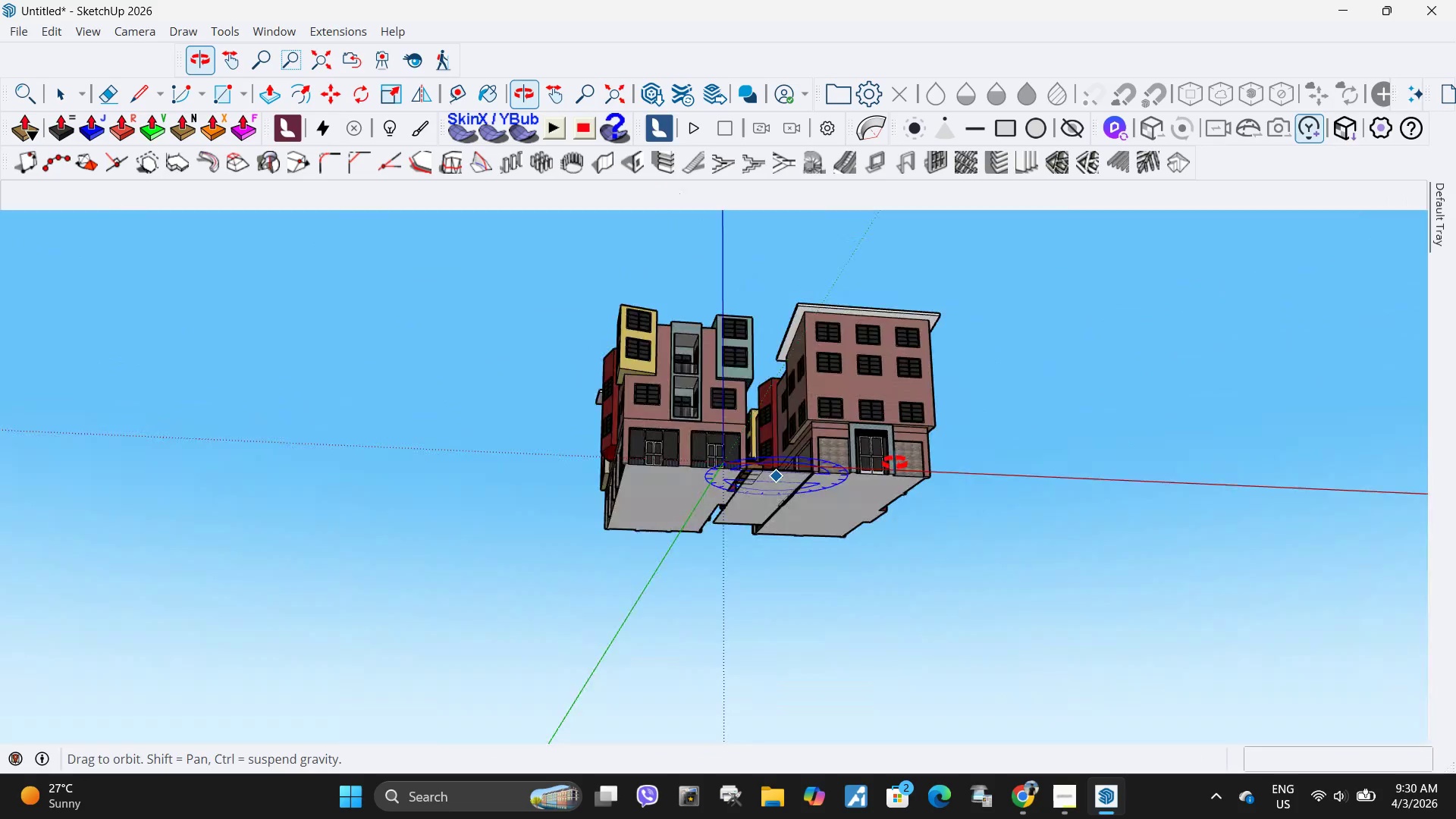 
key(Control+Z)
 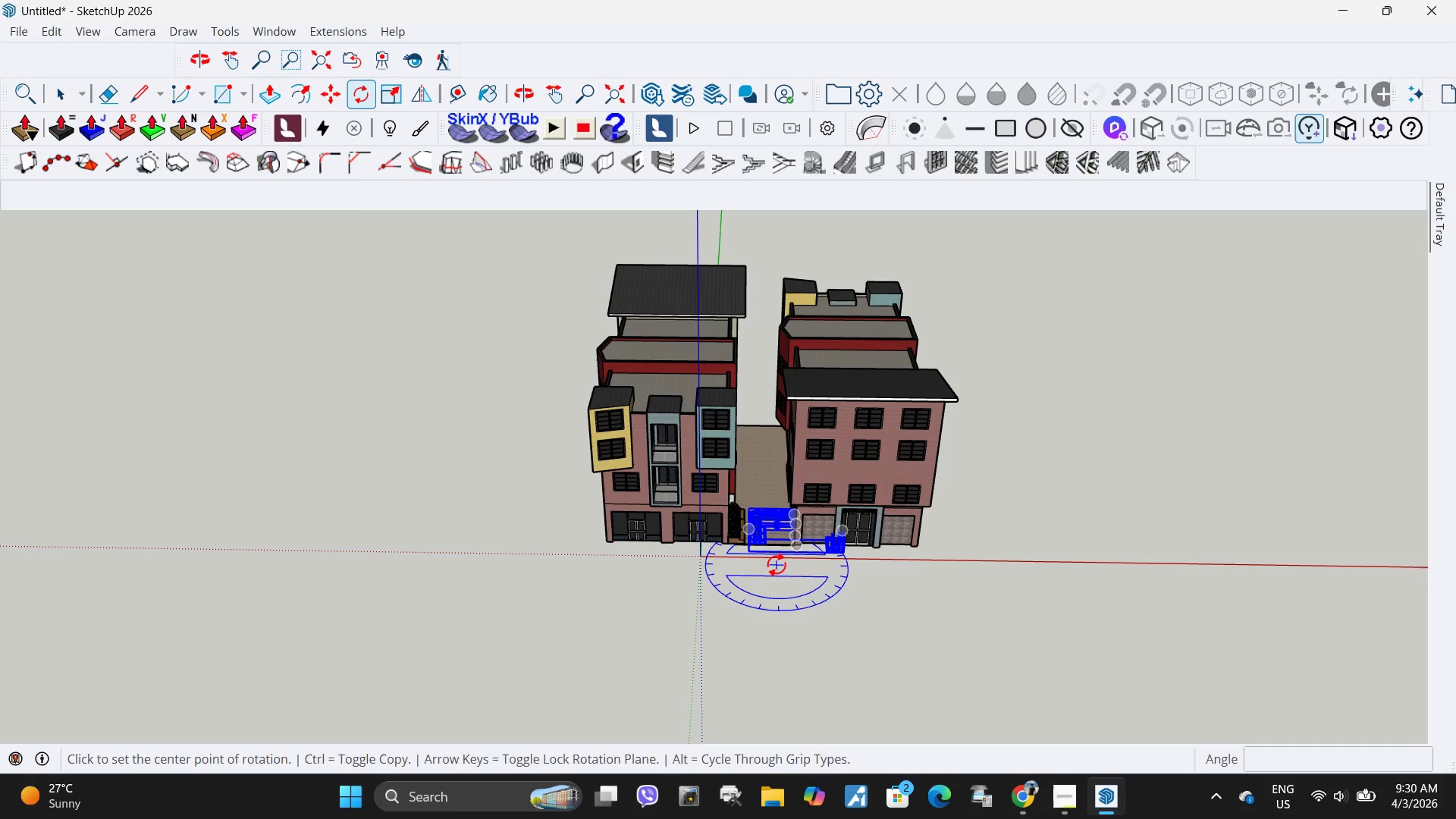 
key(Space)
 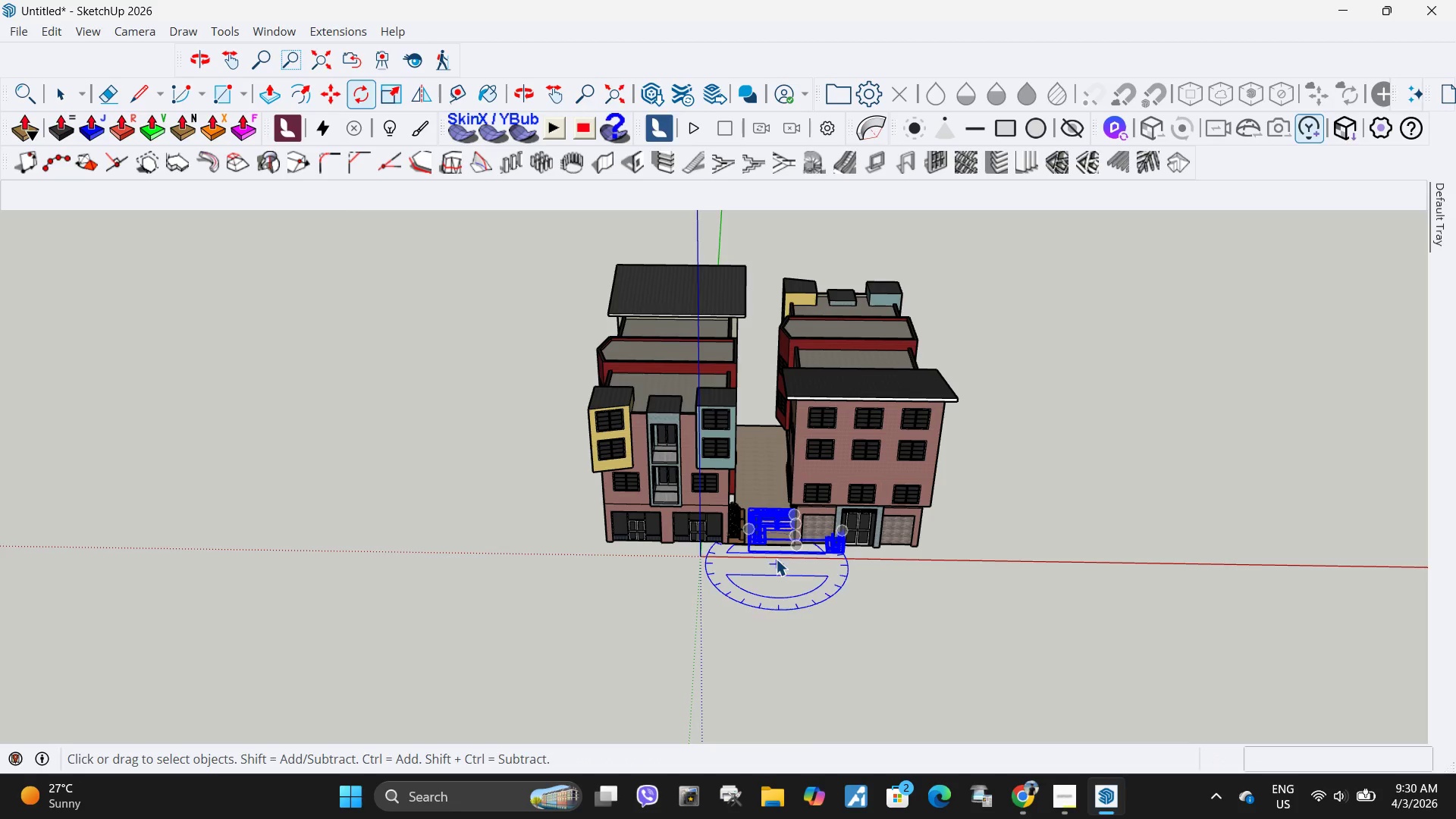 
key(Q)
 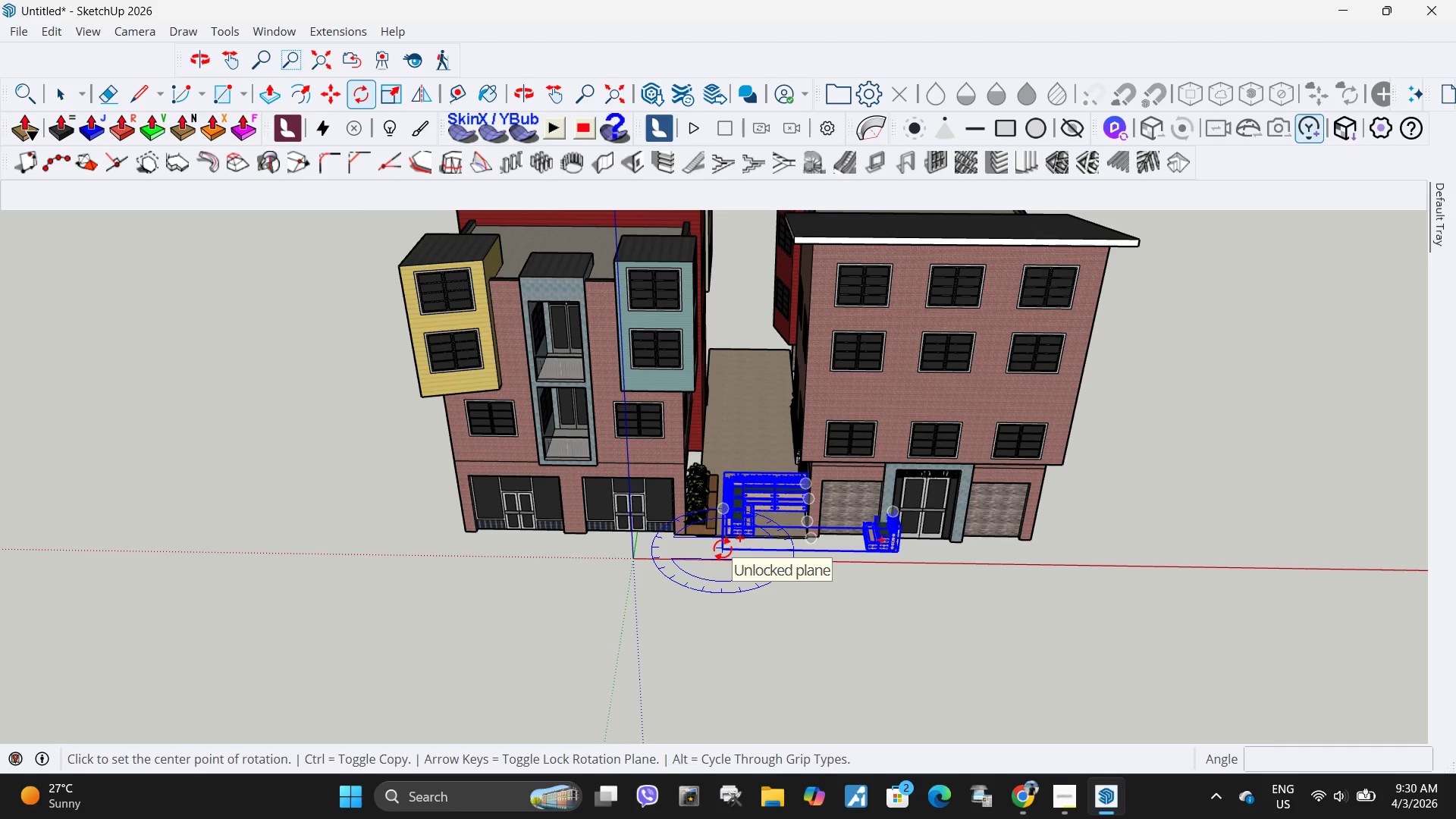 
scroll: coordinate [780, 555], scroll_direction: up, amount: 10.0
 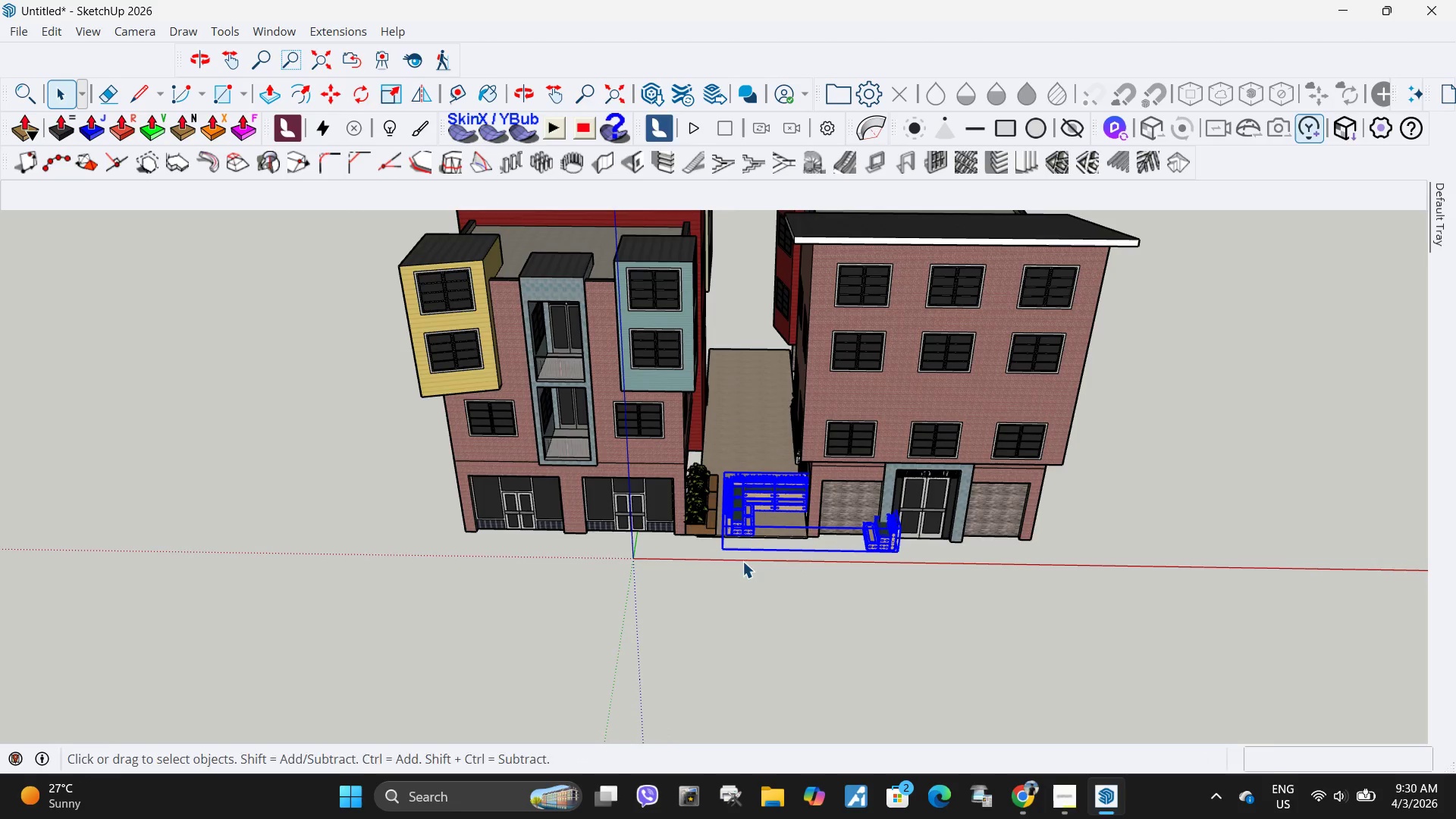 
left_click([723, 548])
 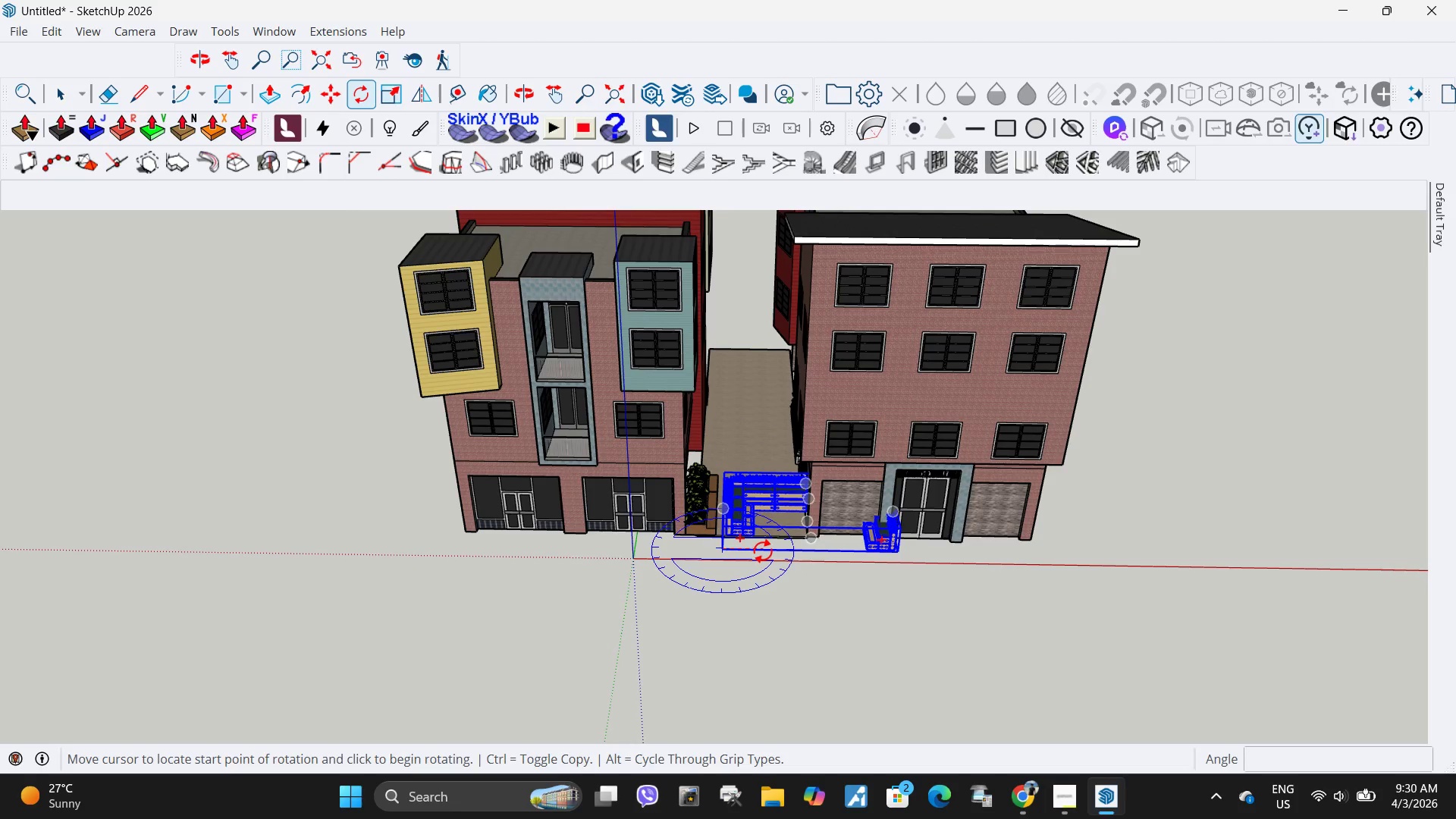 
left_click([763, 551])
 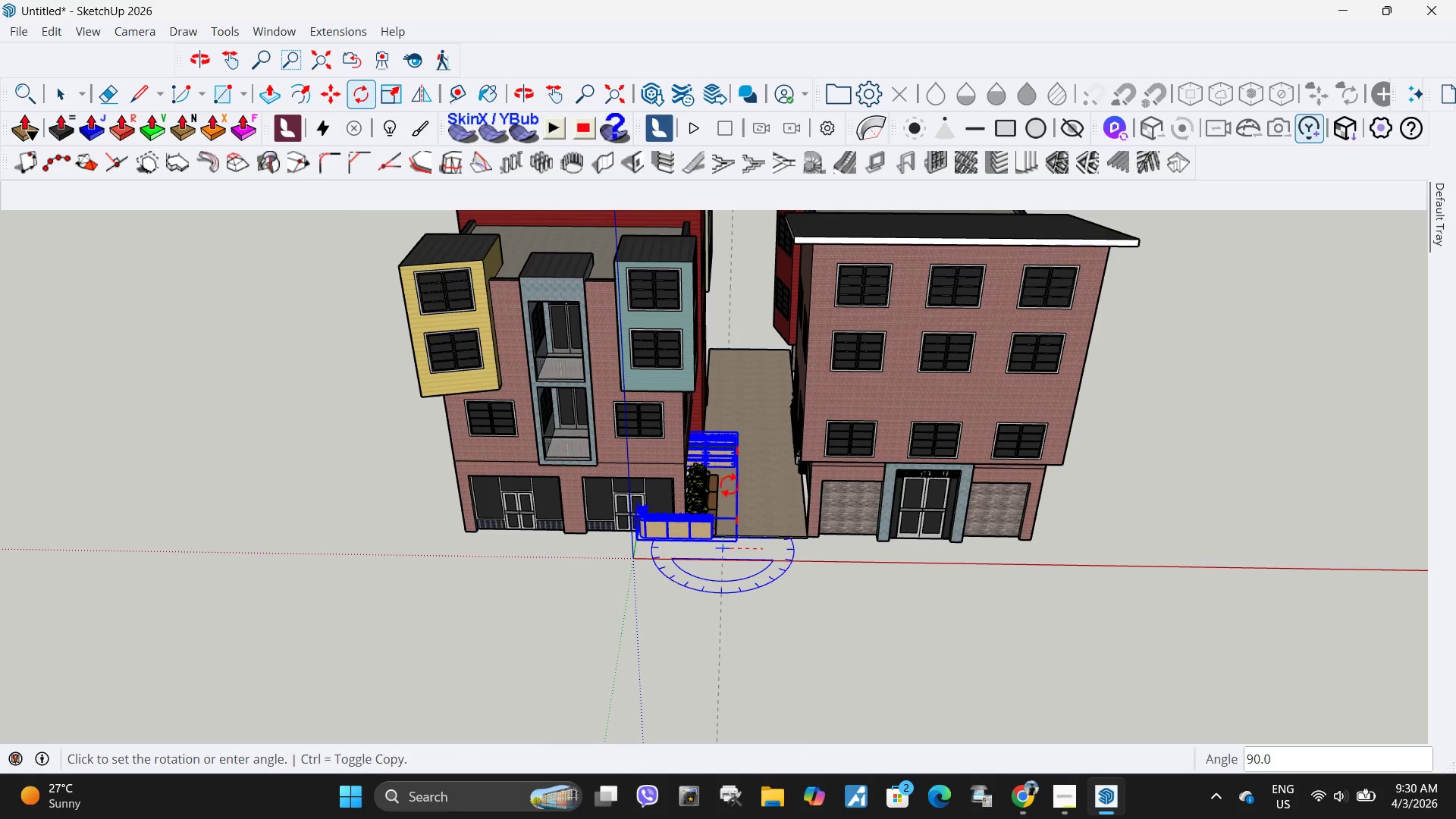 
left_click([731, 483])
 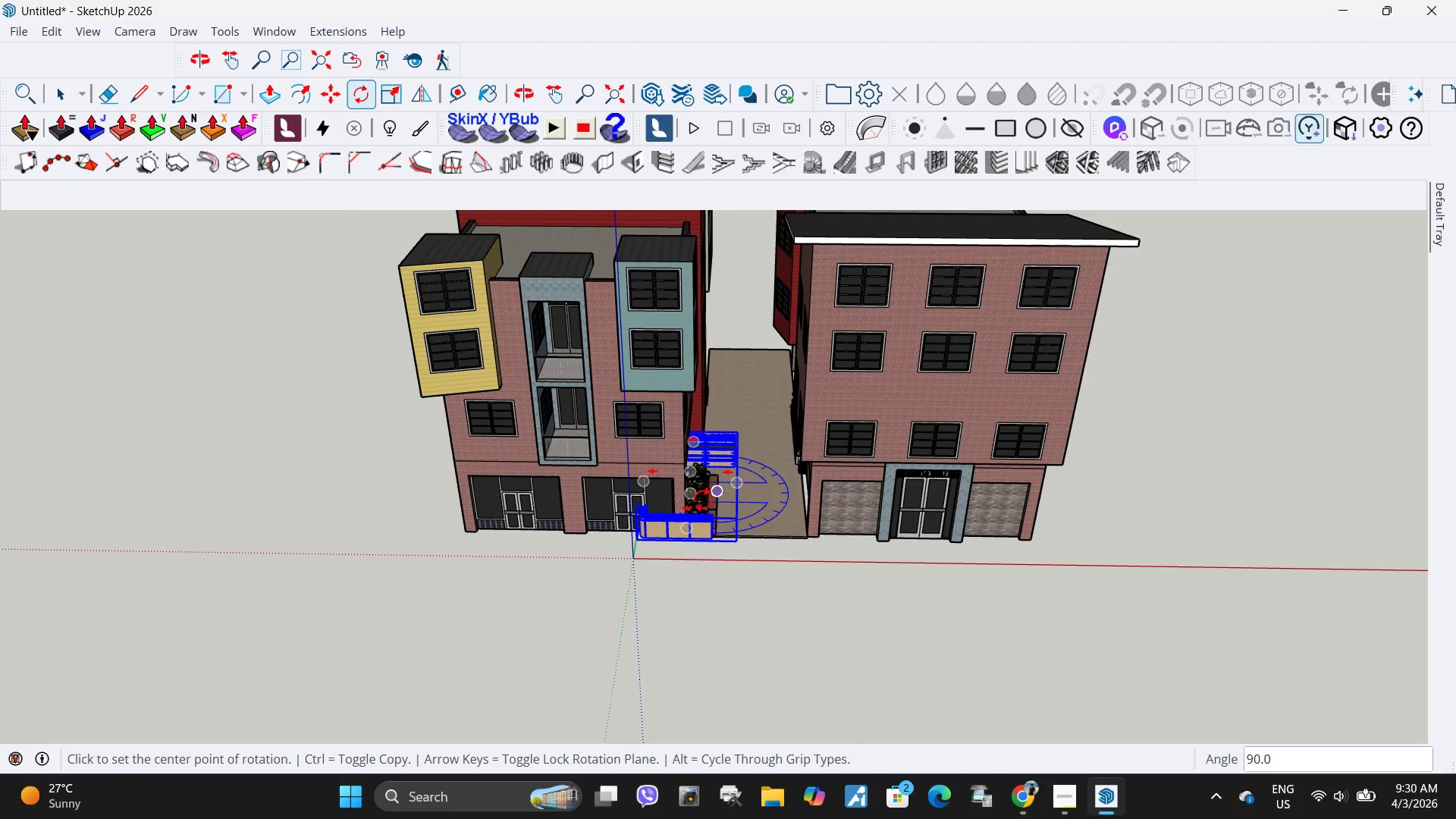 
scroll: coordinate [650, 528], scroll_direction: up, amount: 26.0
 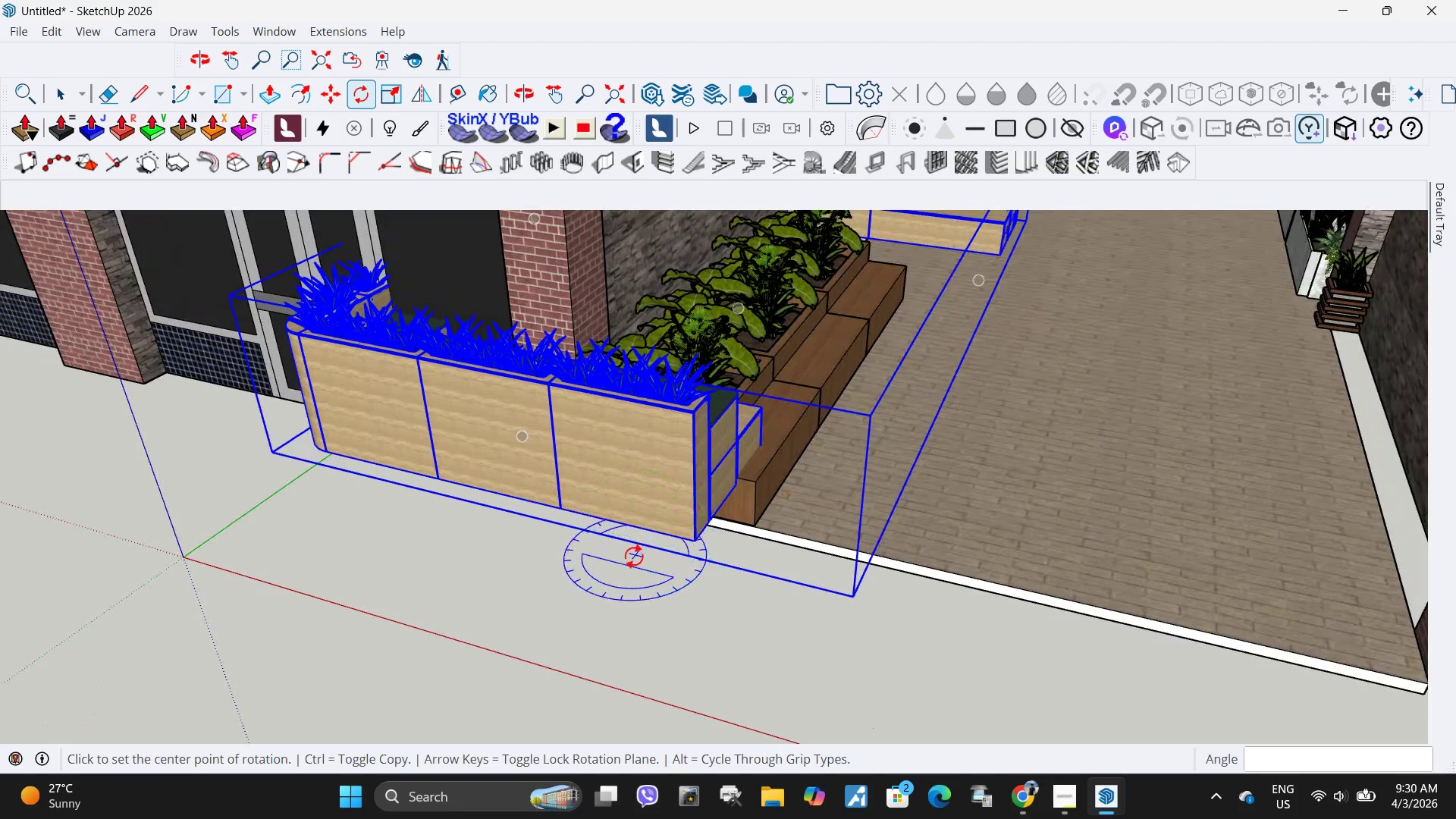 
key(M)
 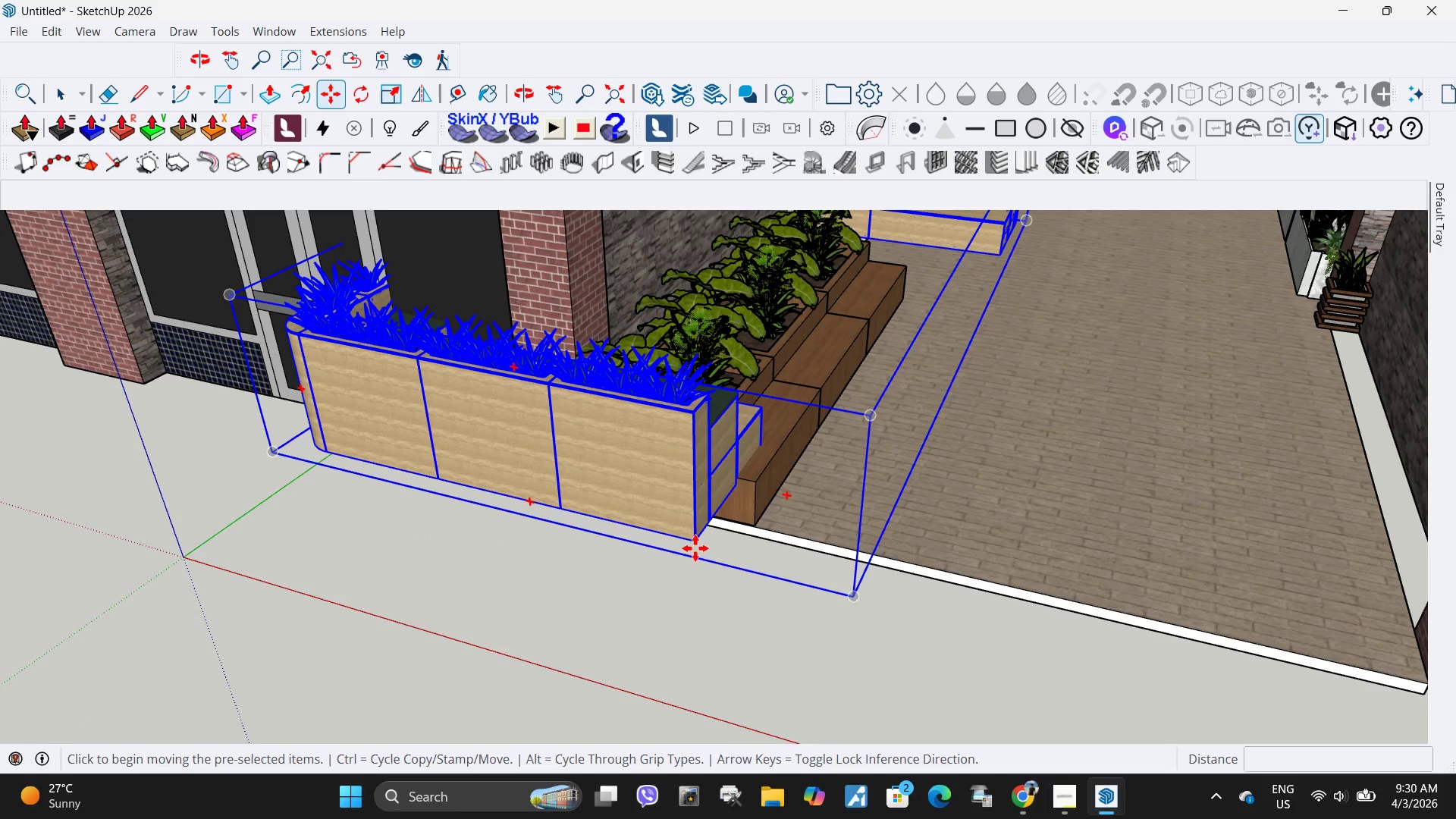 
left_click([693, 543])
 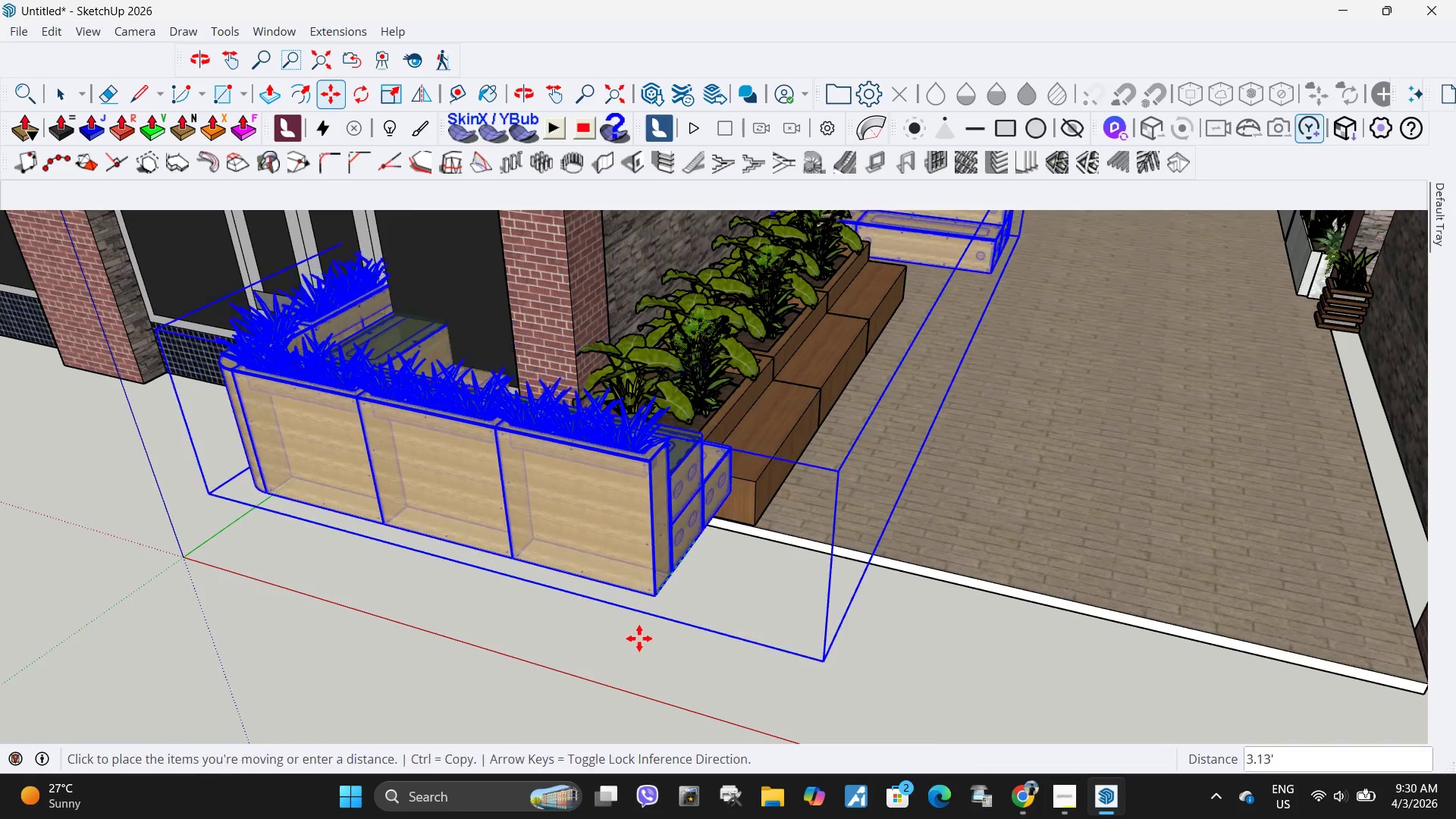 
scroll: coordinate [1004, 466], scroll_direction: down, amount: 11.0
 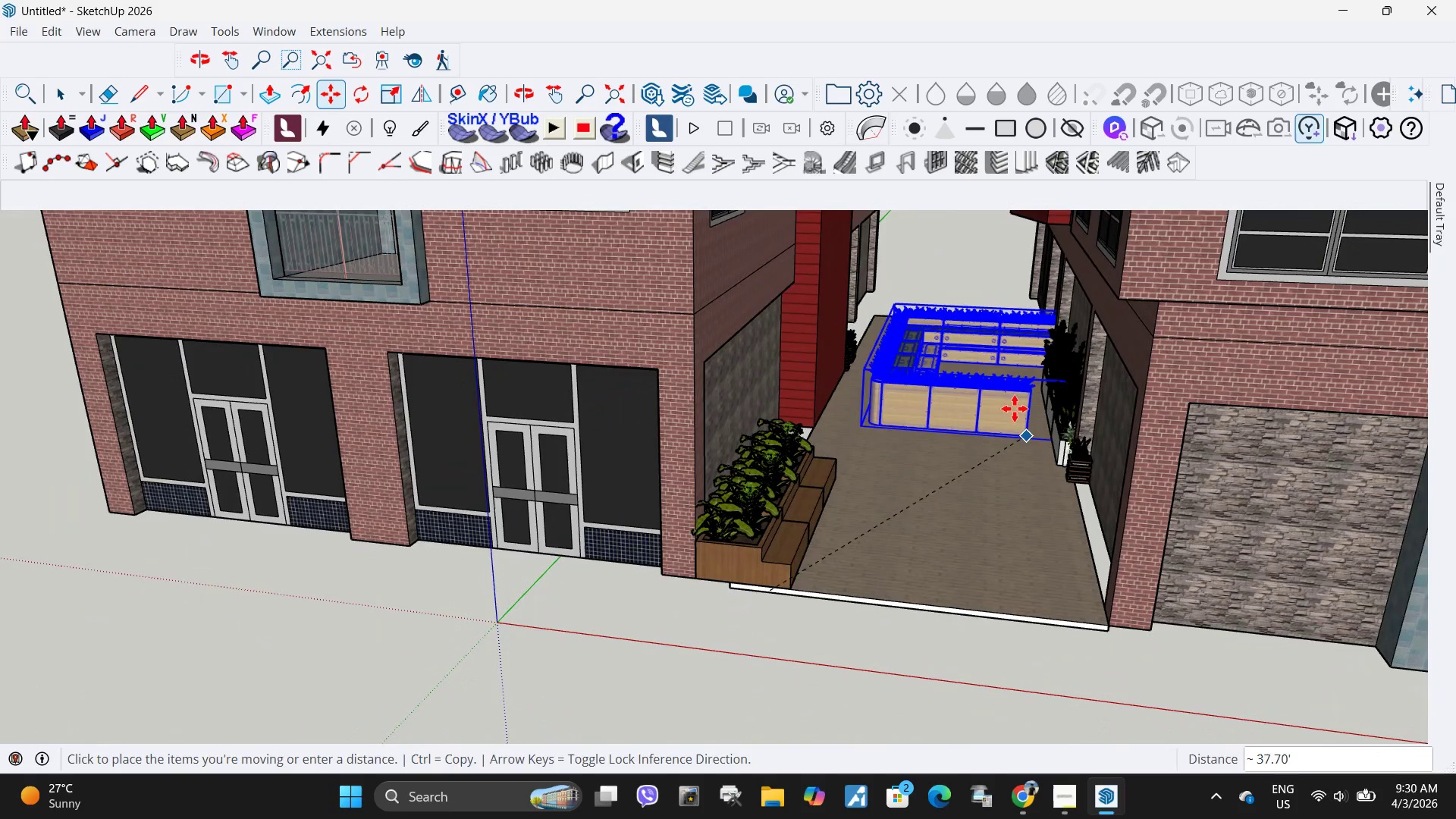 
scroll: coordinate [946, 364], scroll_direction: up, amount: 8.0
 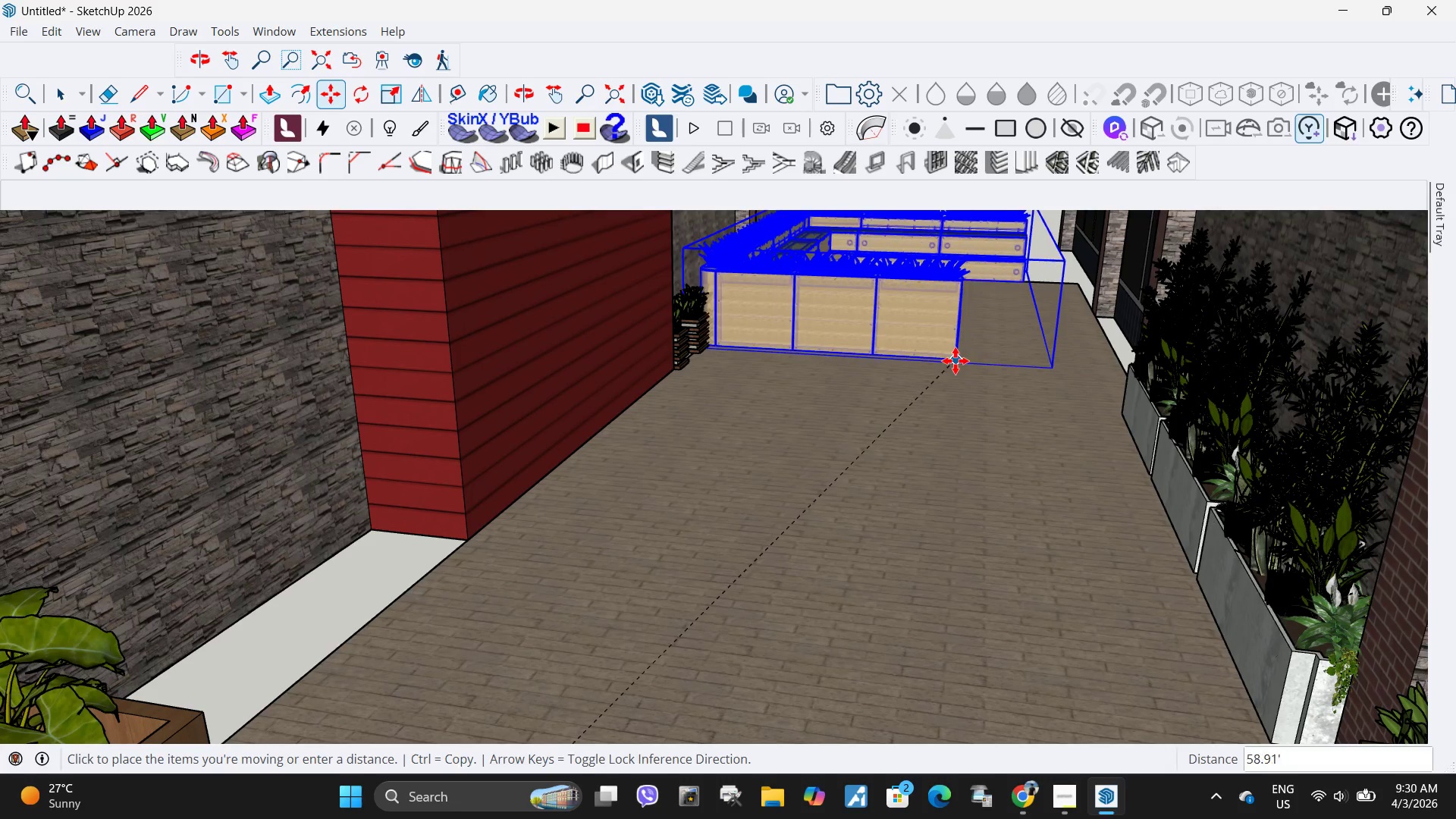 
scroll: coordinate [952, 378], scroll_direction: down, amount: 5.0
 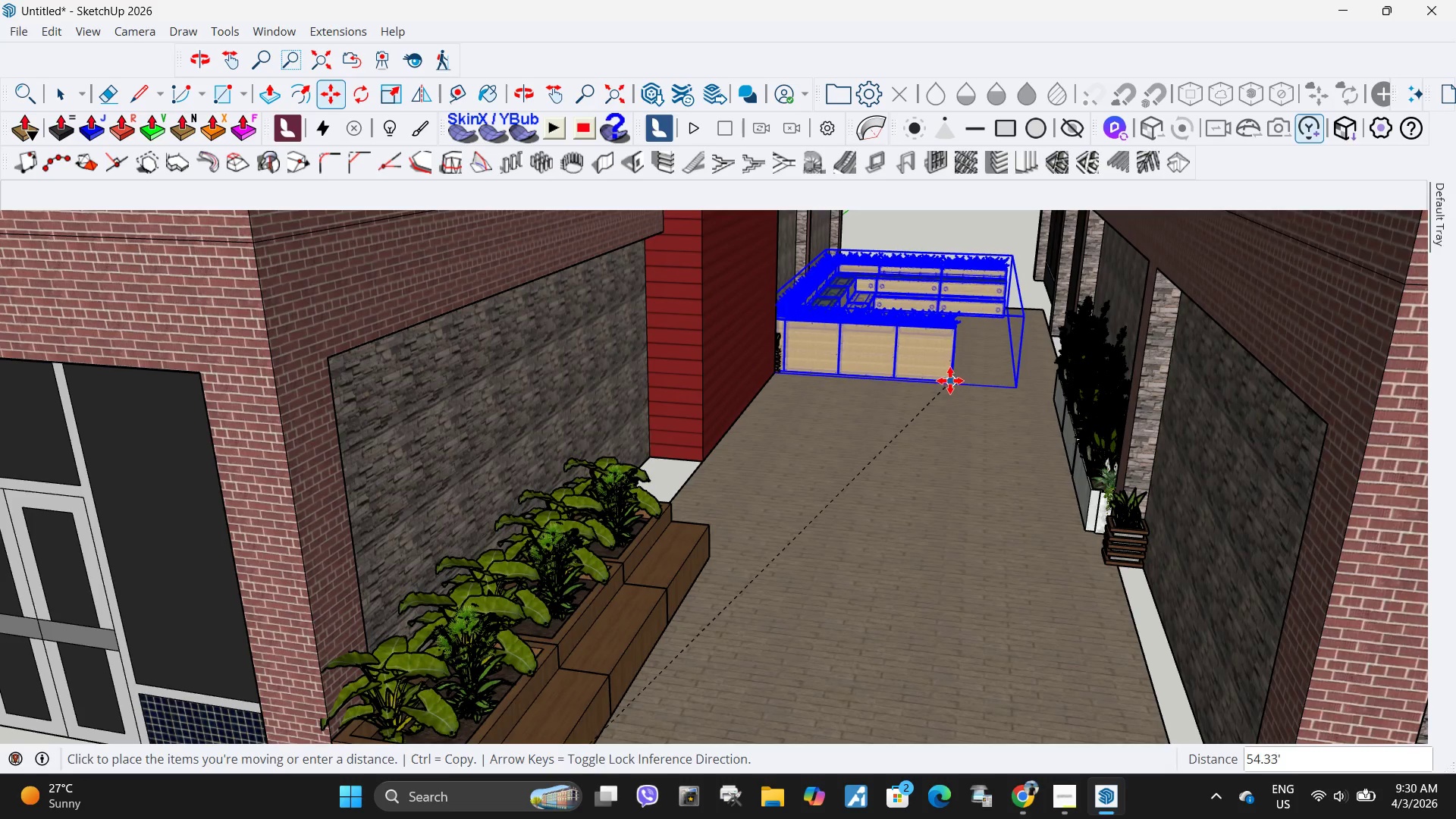 
scroll: coordinate [950, 378], scroll_direction: up, amount: 2.0
 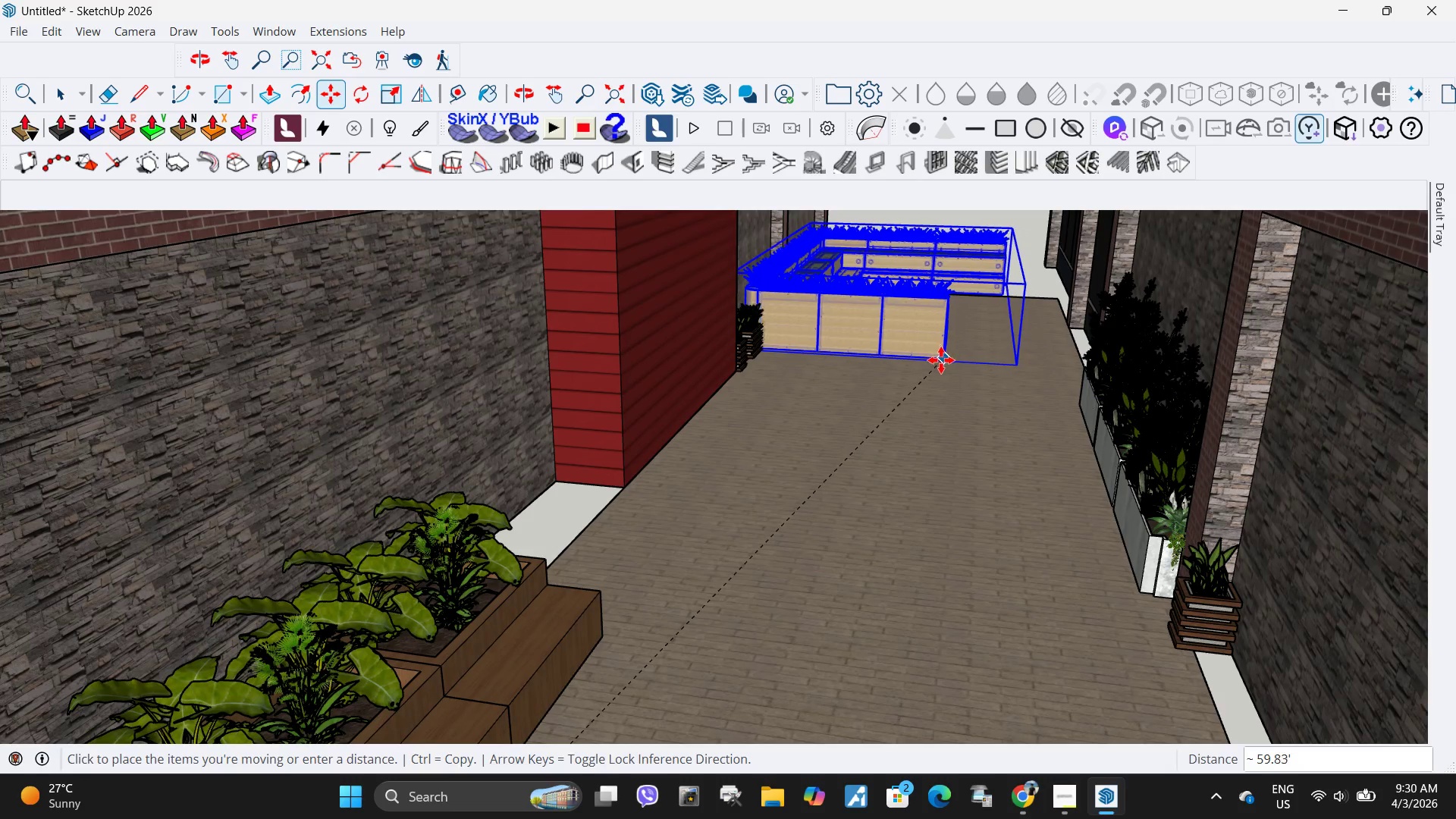 
left_click([940, 361])
 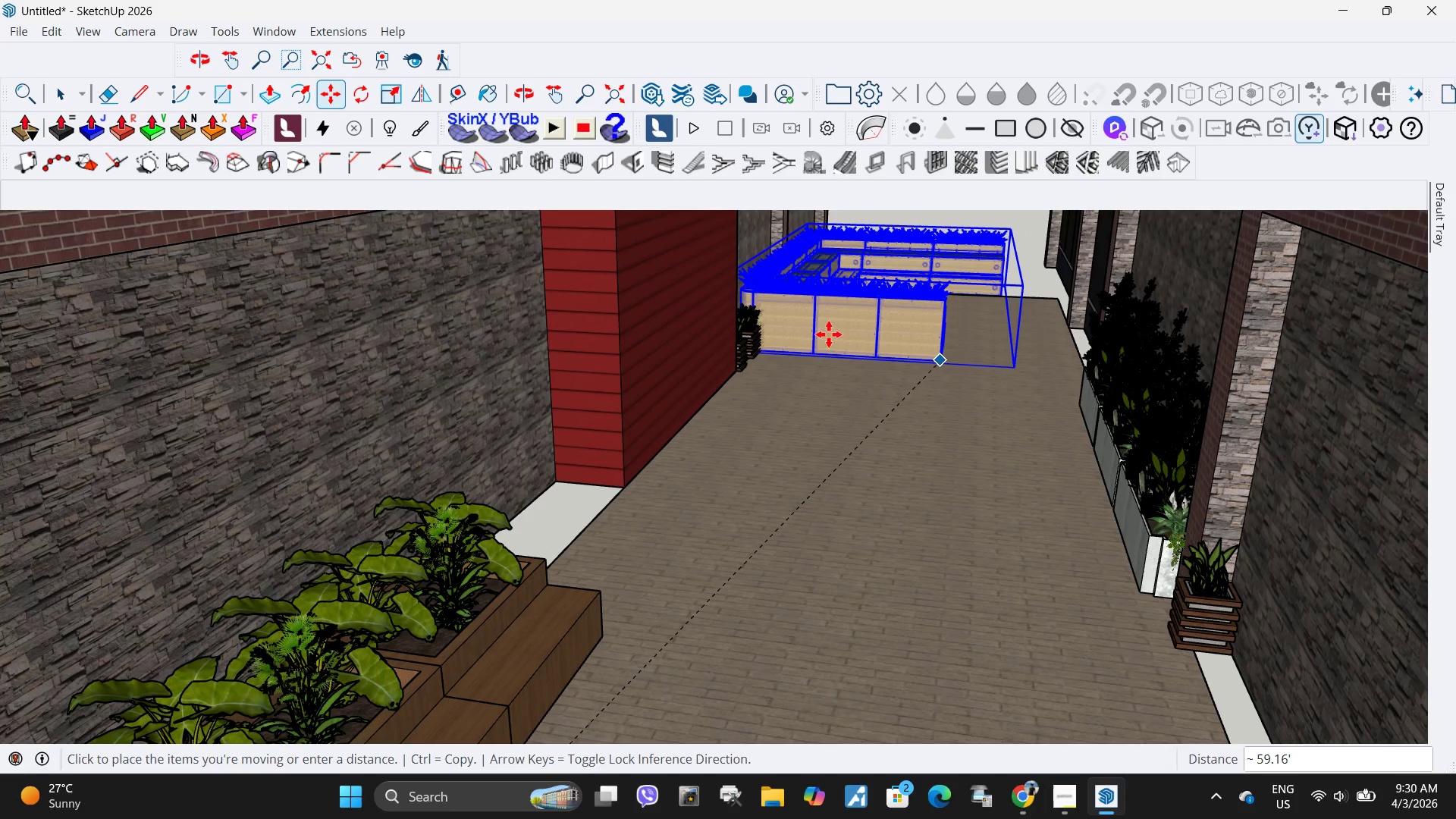 
scroll: coordinate [873, 318], scroll_direction: up, amount: 10.0
 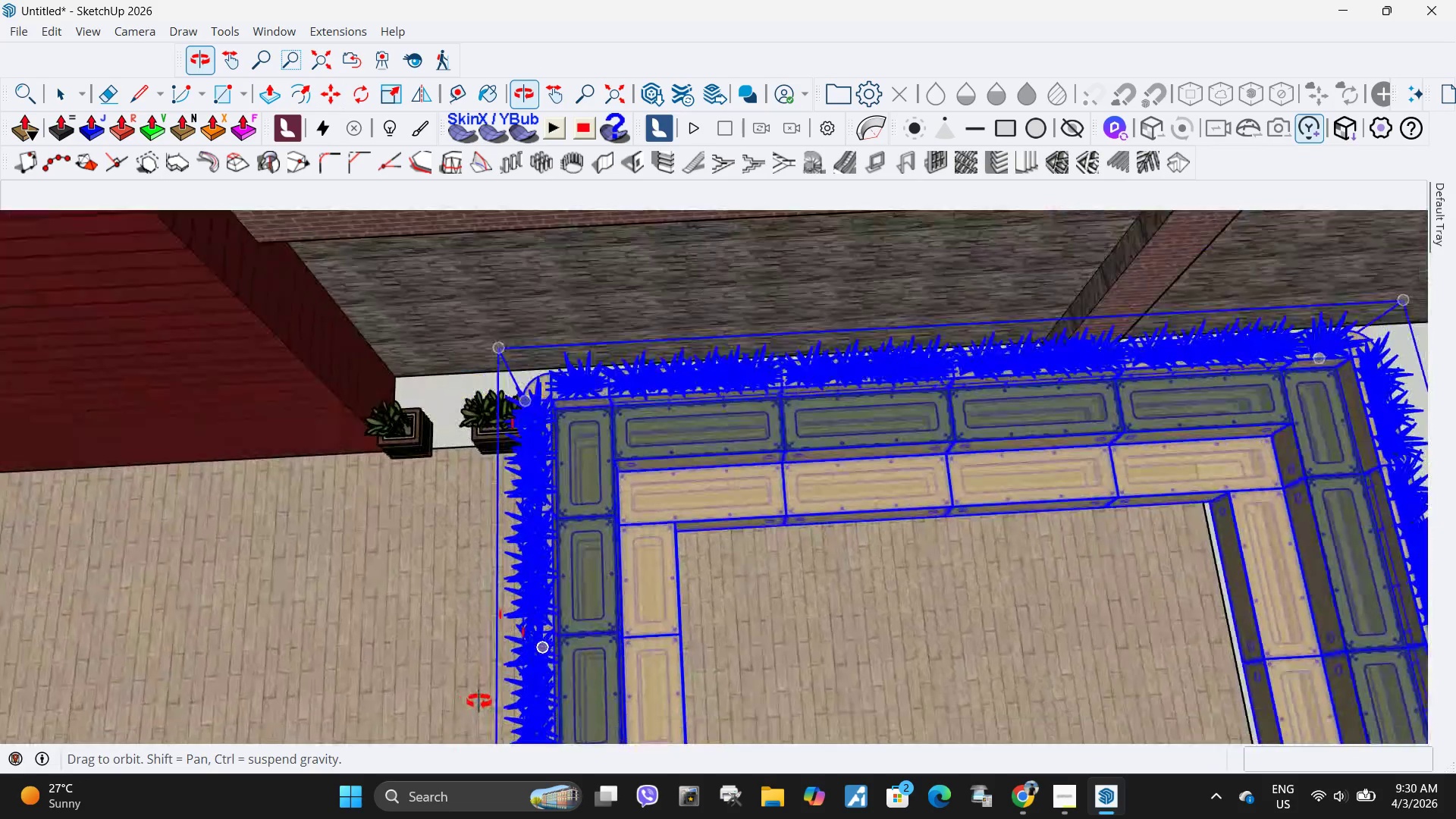 
scroll: coordinate [873, 475], scroll_direction: down, amount: 6.0
 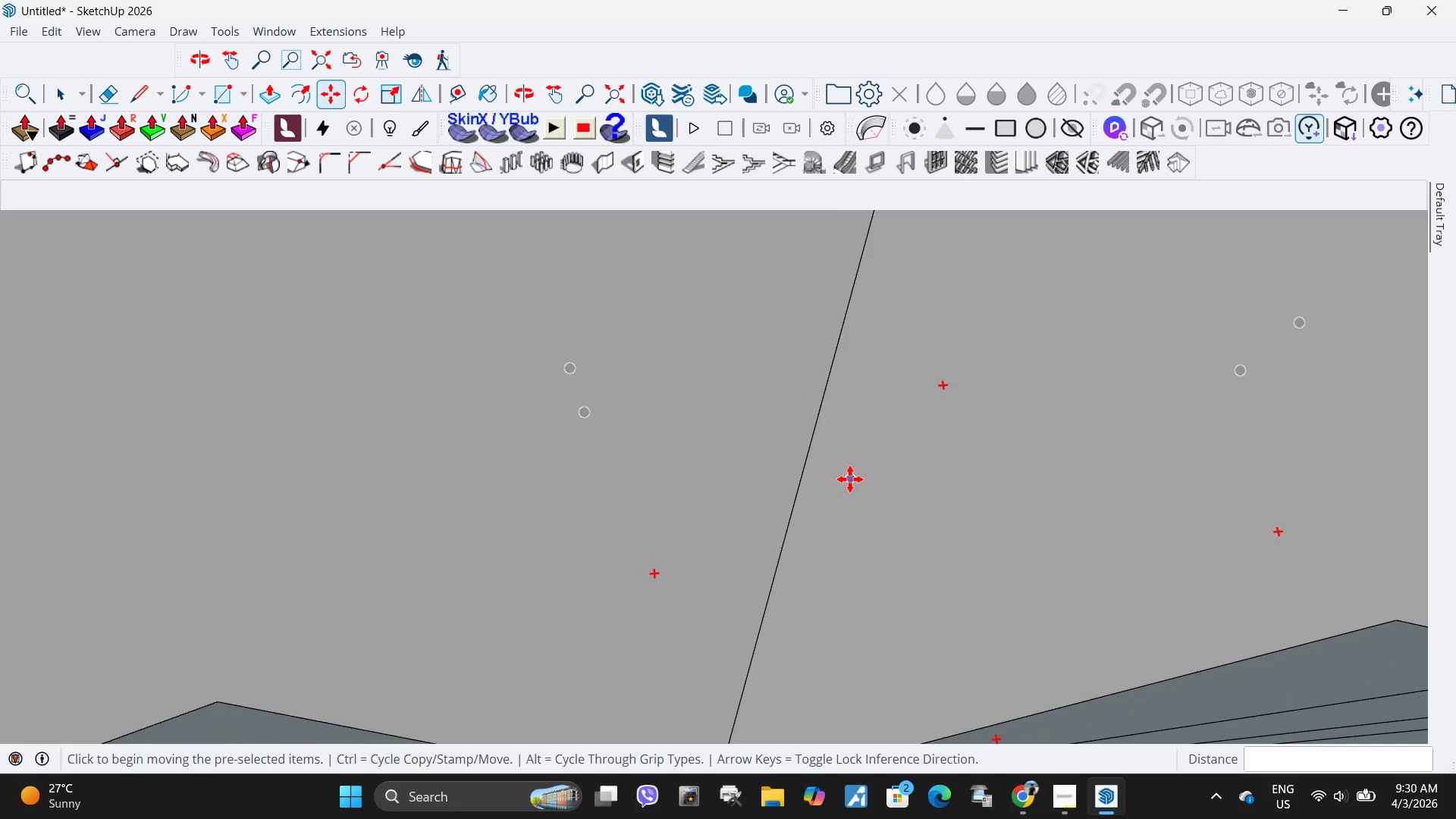 
key(H)
 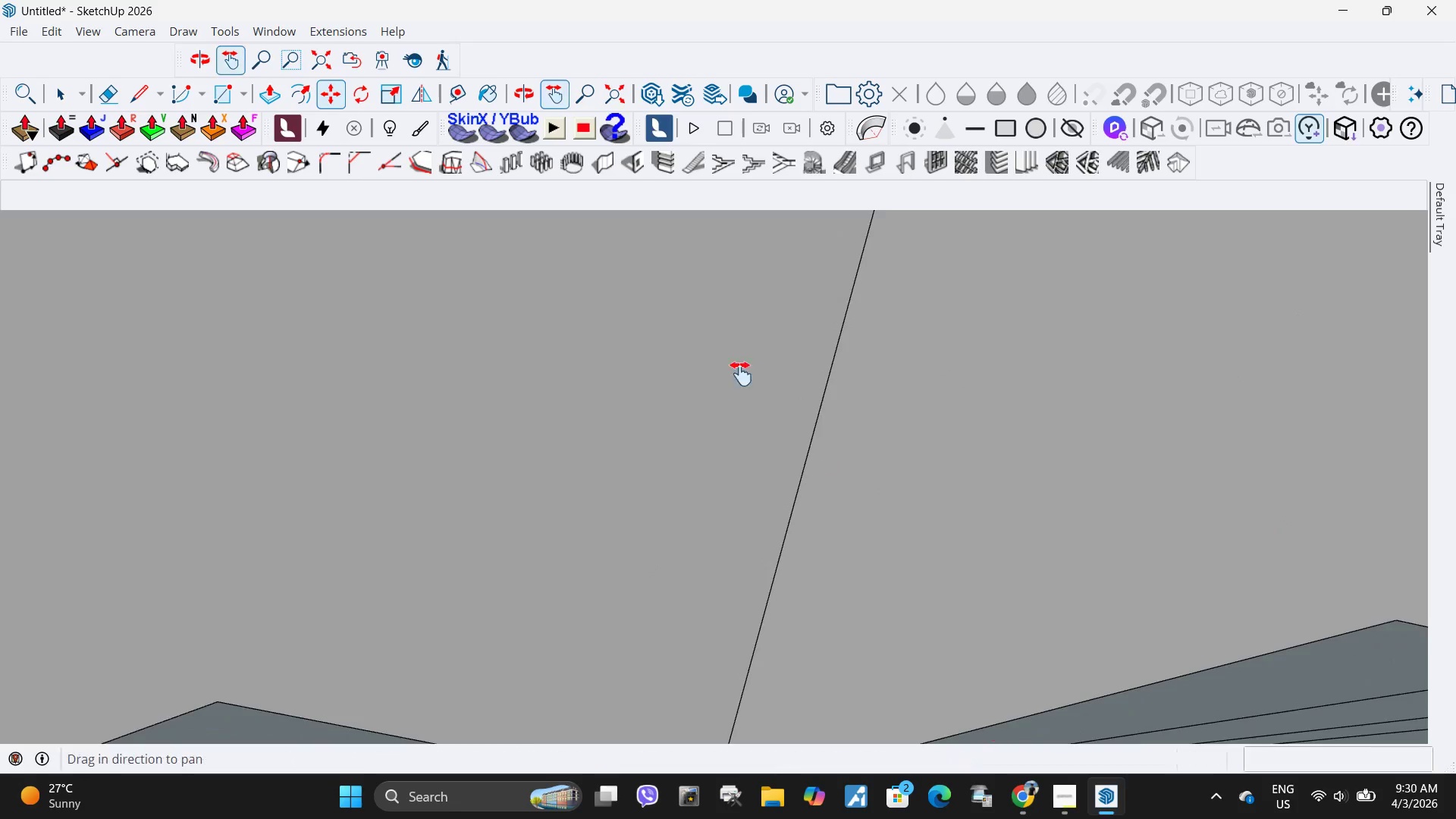 
left_click_drag(start_coordinate=[741, 374], to_coordinate=[977, 745])
 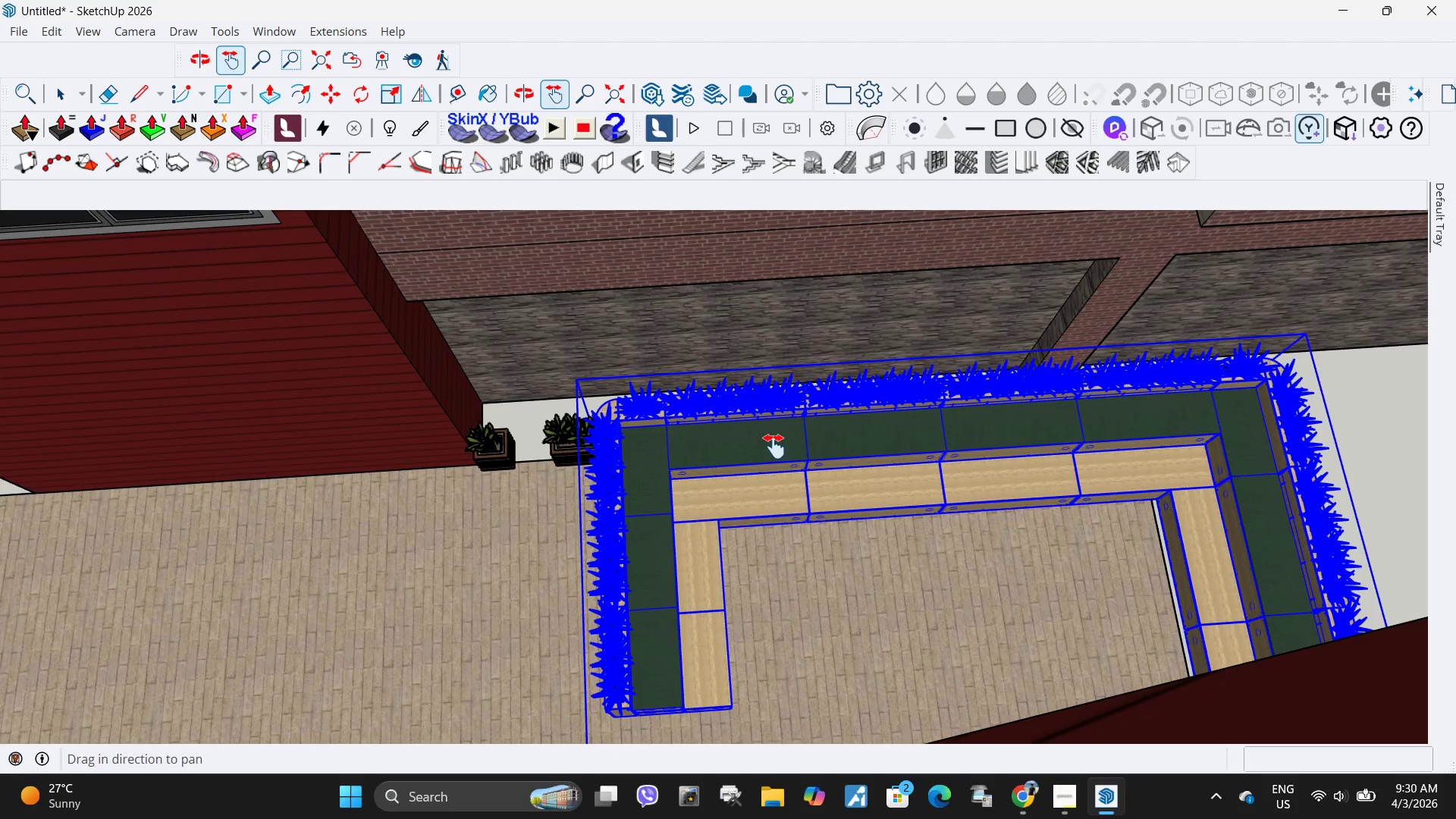 
left_click_drag(start_coordinate=[774, 447], to_coordinate=[869, 438])
 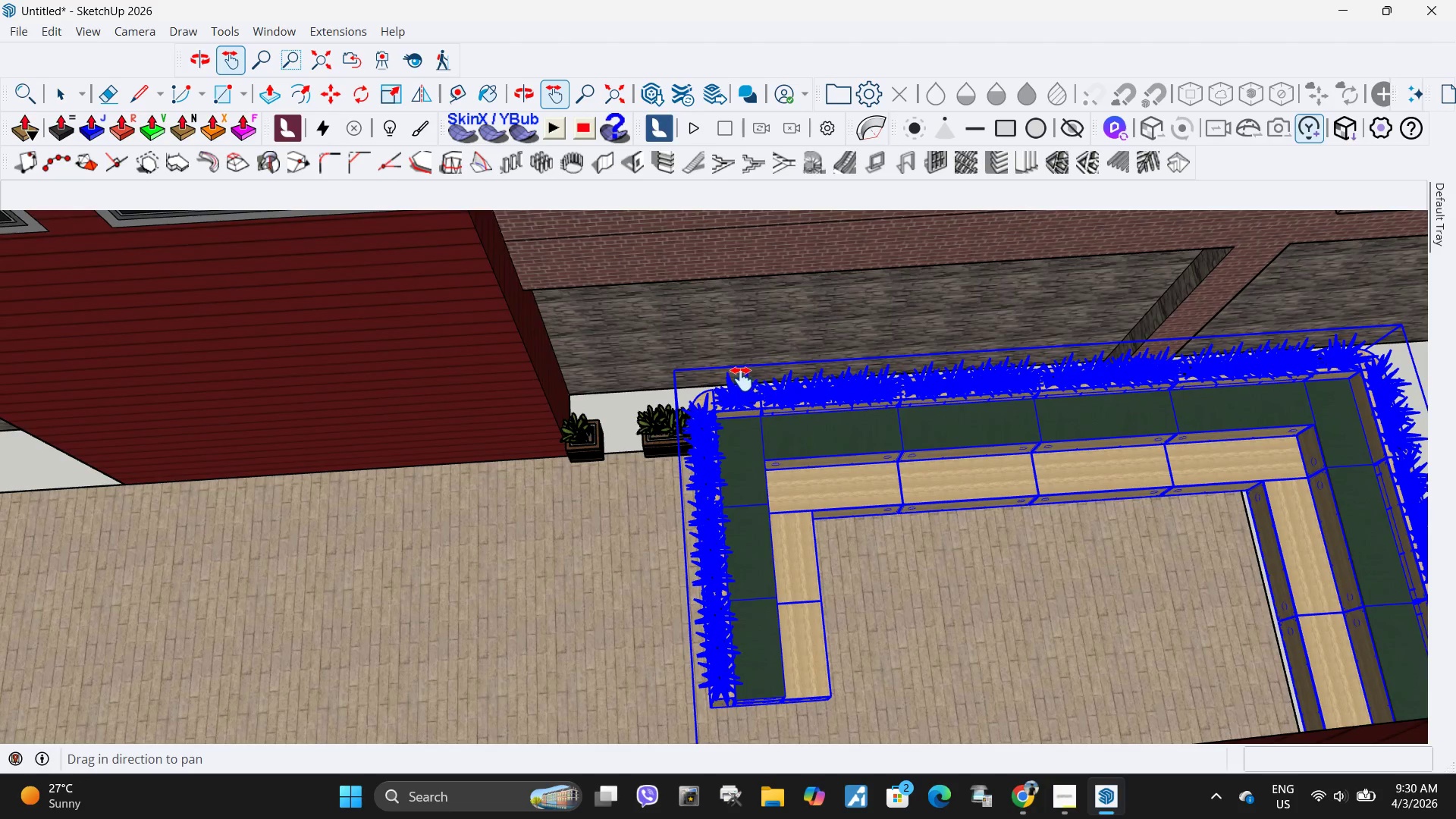 
scroll: coordinate [742, 379], scroll_direction: down, amount: 1.0
 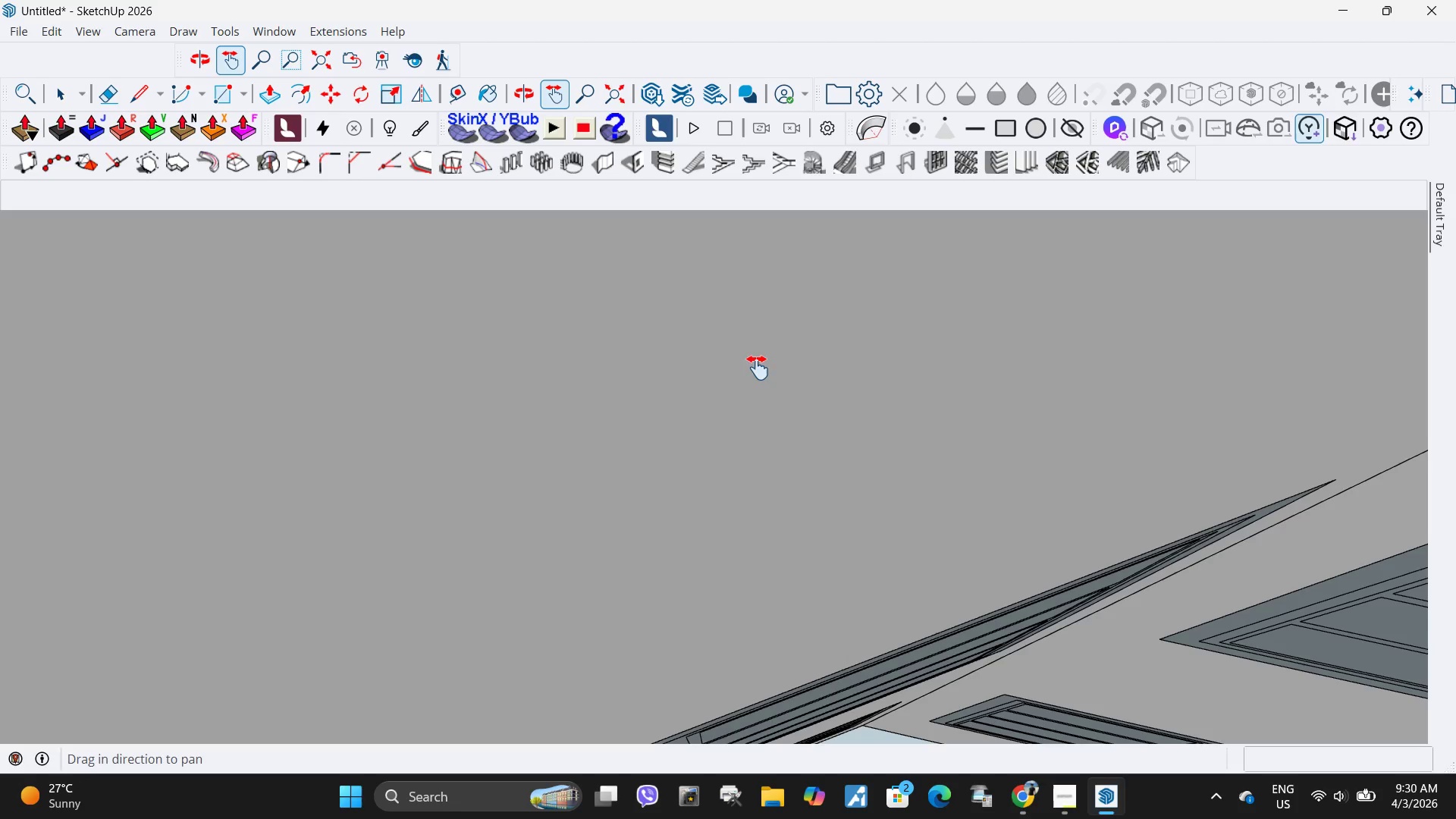 
left_click_drag(start_coordinate=[756, 366], to_coordinate=[1446, 804])
 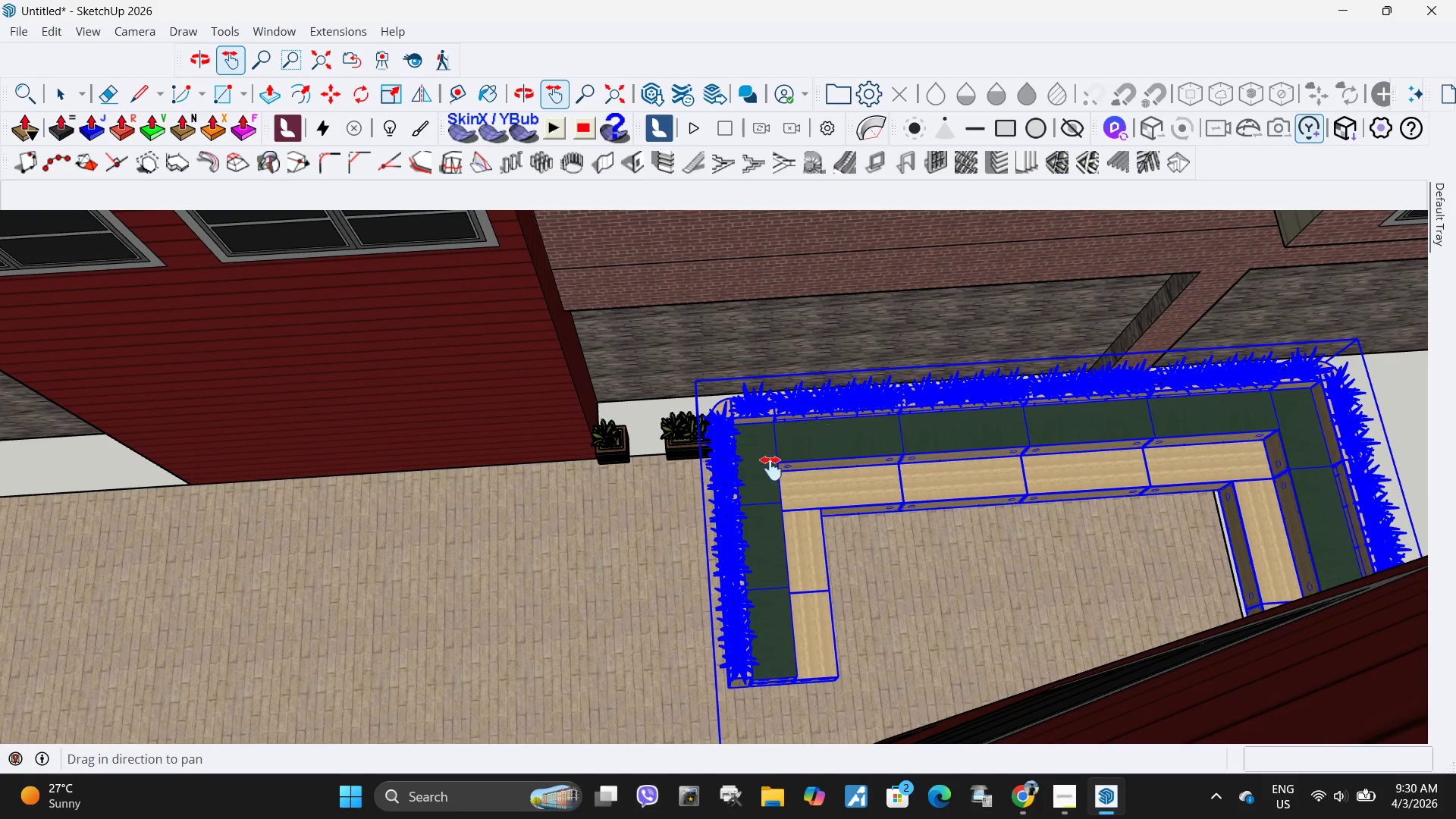 
key(Space)
 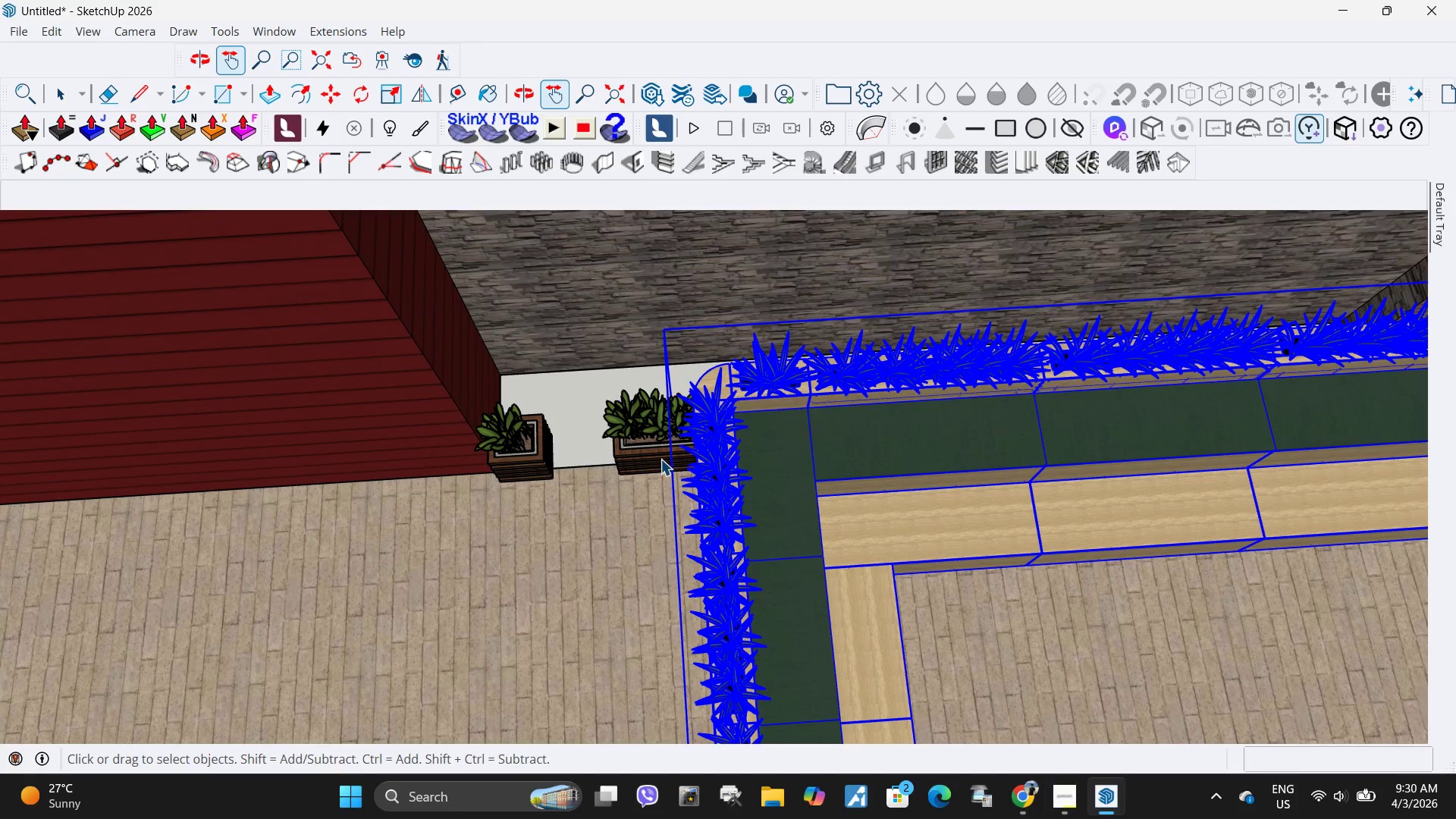 
scroll: coordinate [731, 438], scroll_direction: up, amount: 6.0
 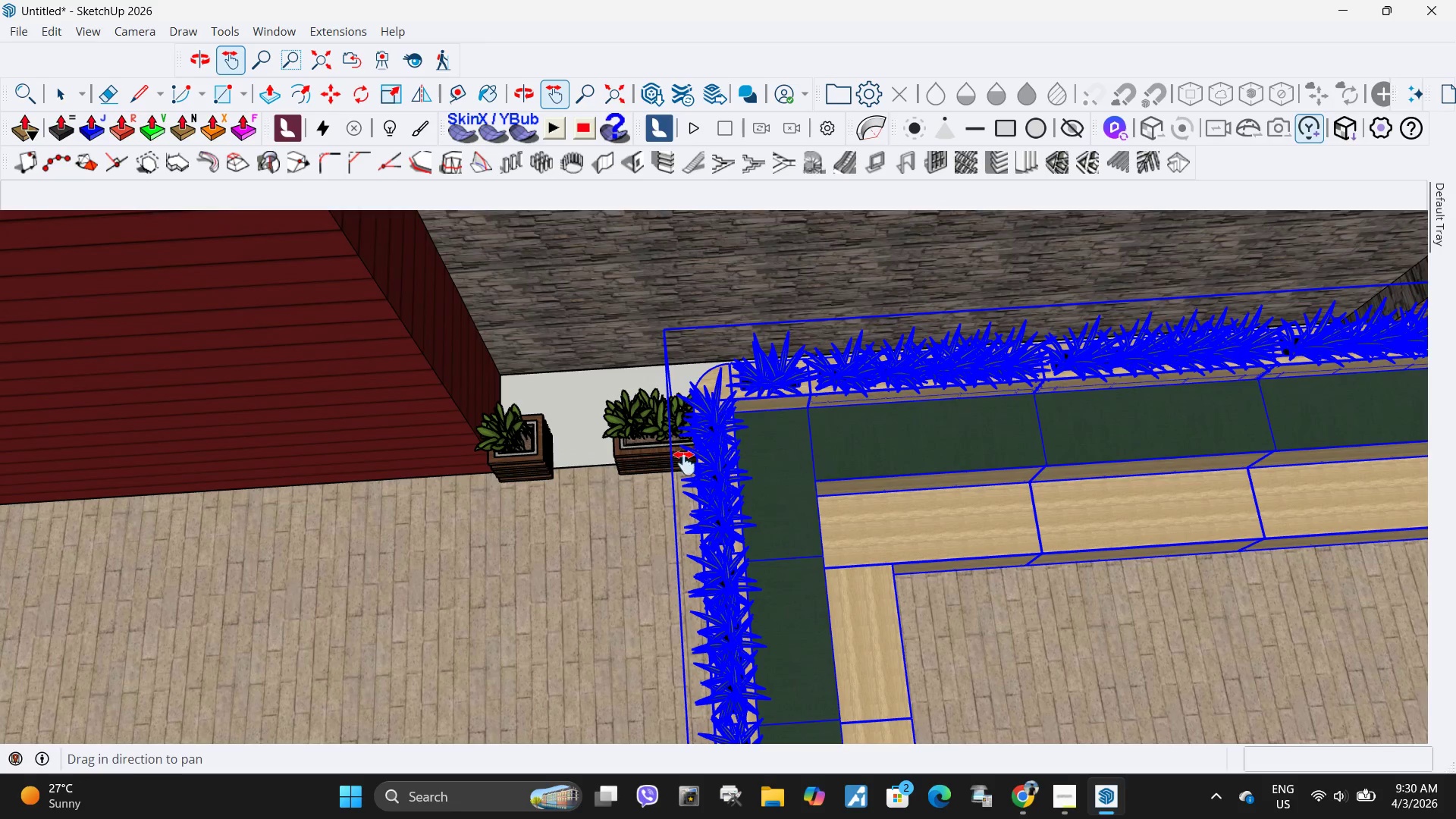 
left_click([657, 459])
 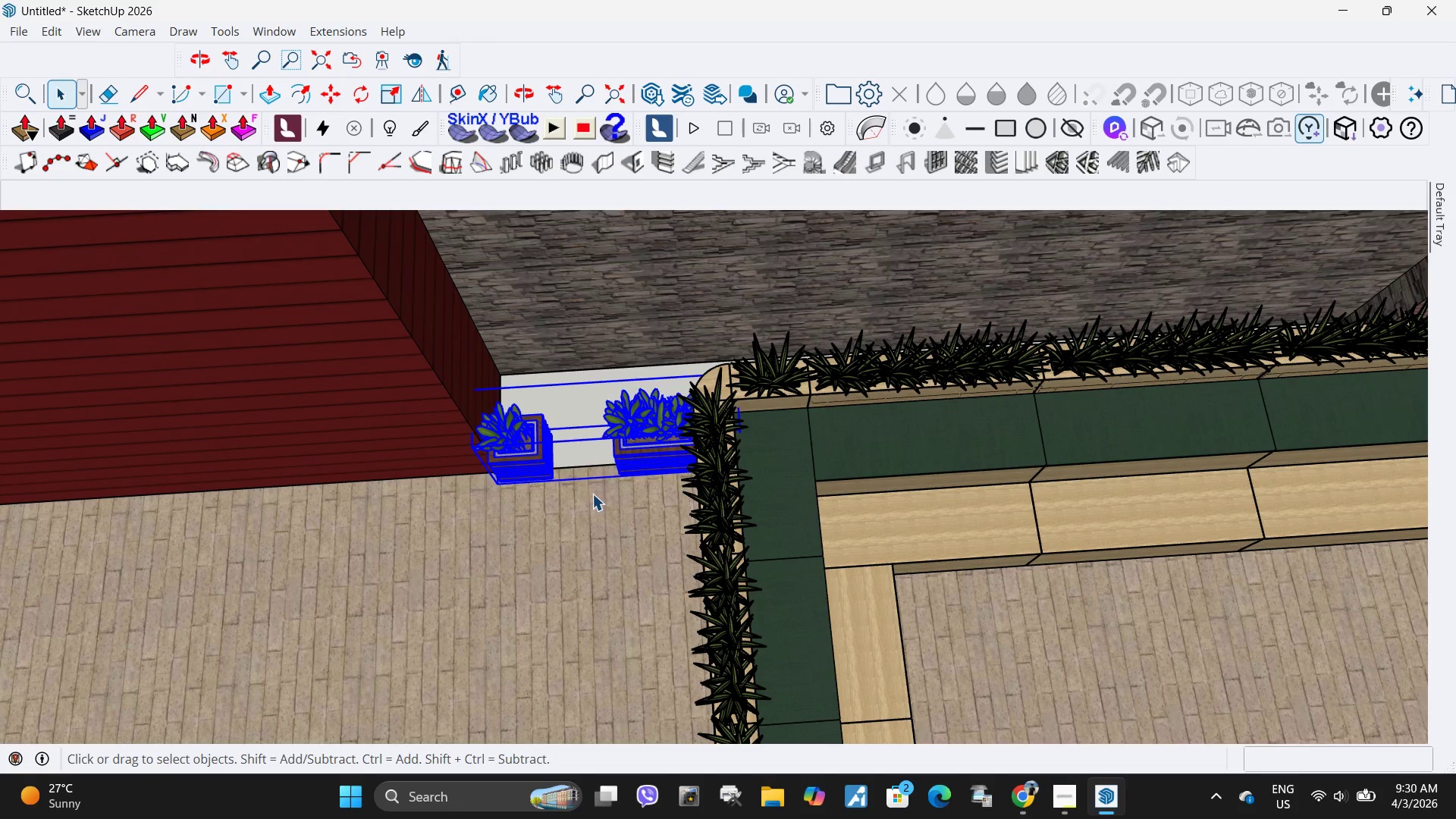 
key(M)
 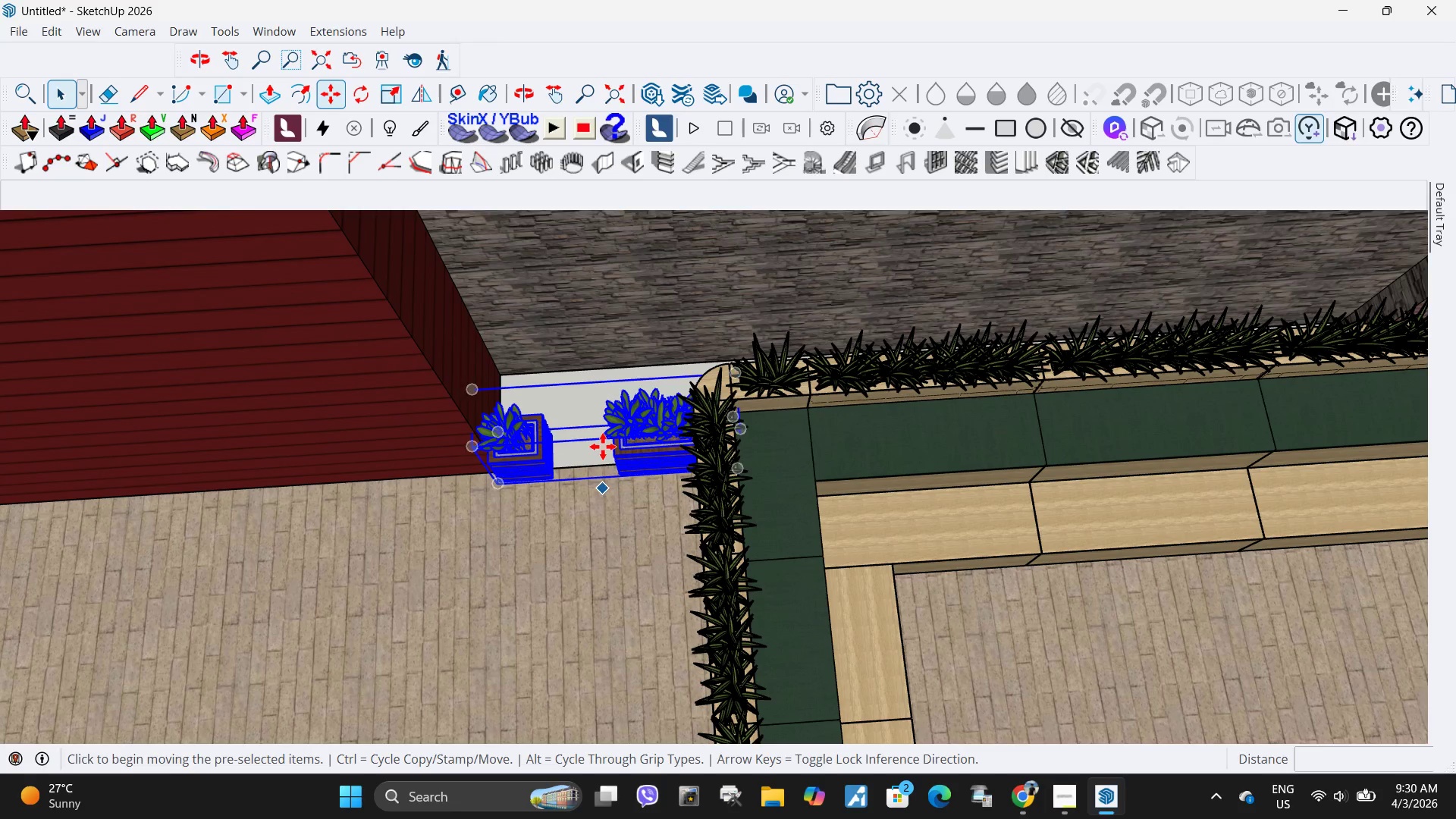 
left_click([603, 447])
 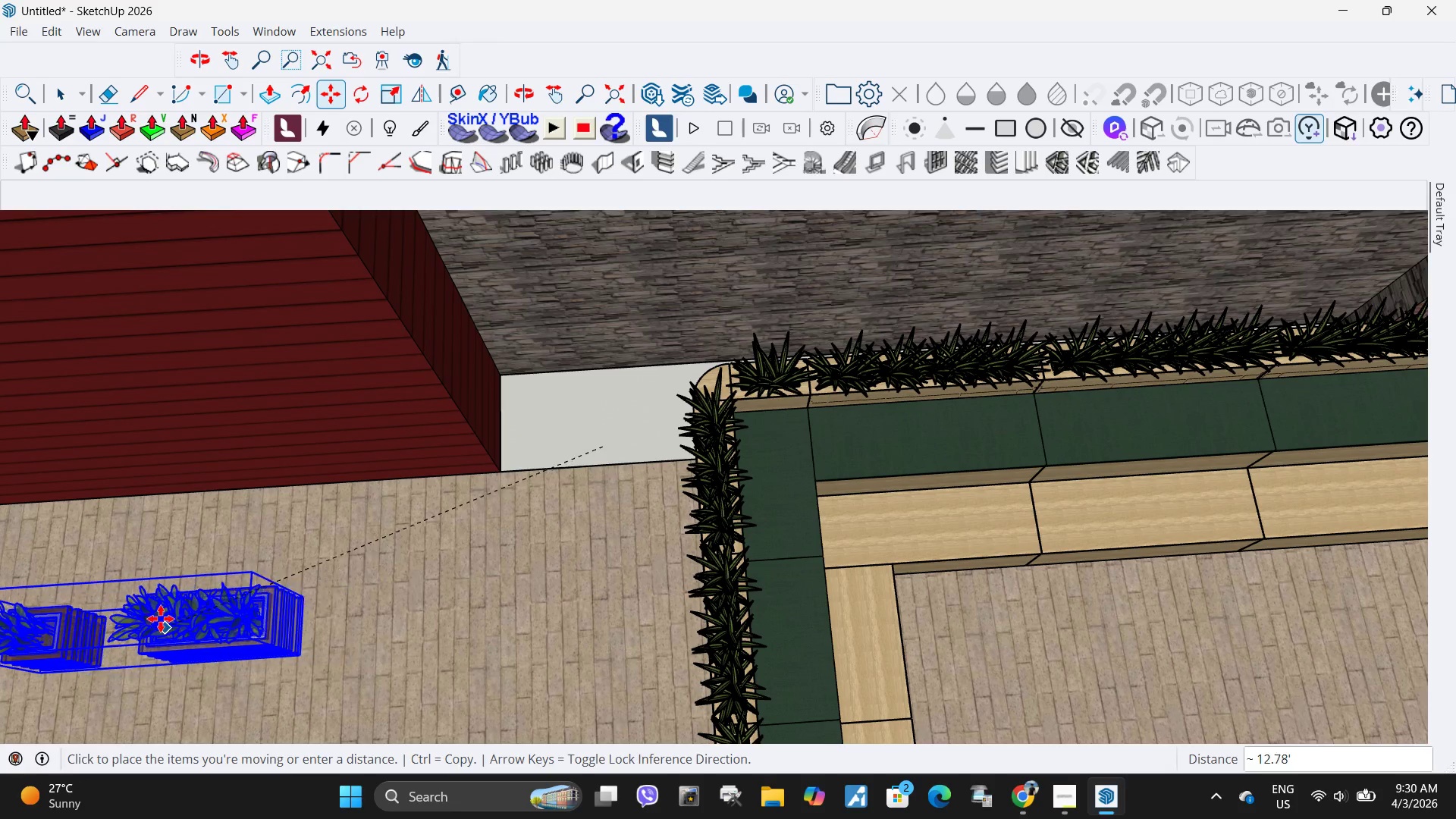 
left_click([158, 617])
 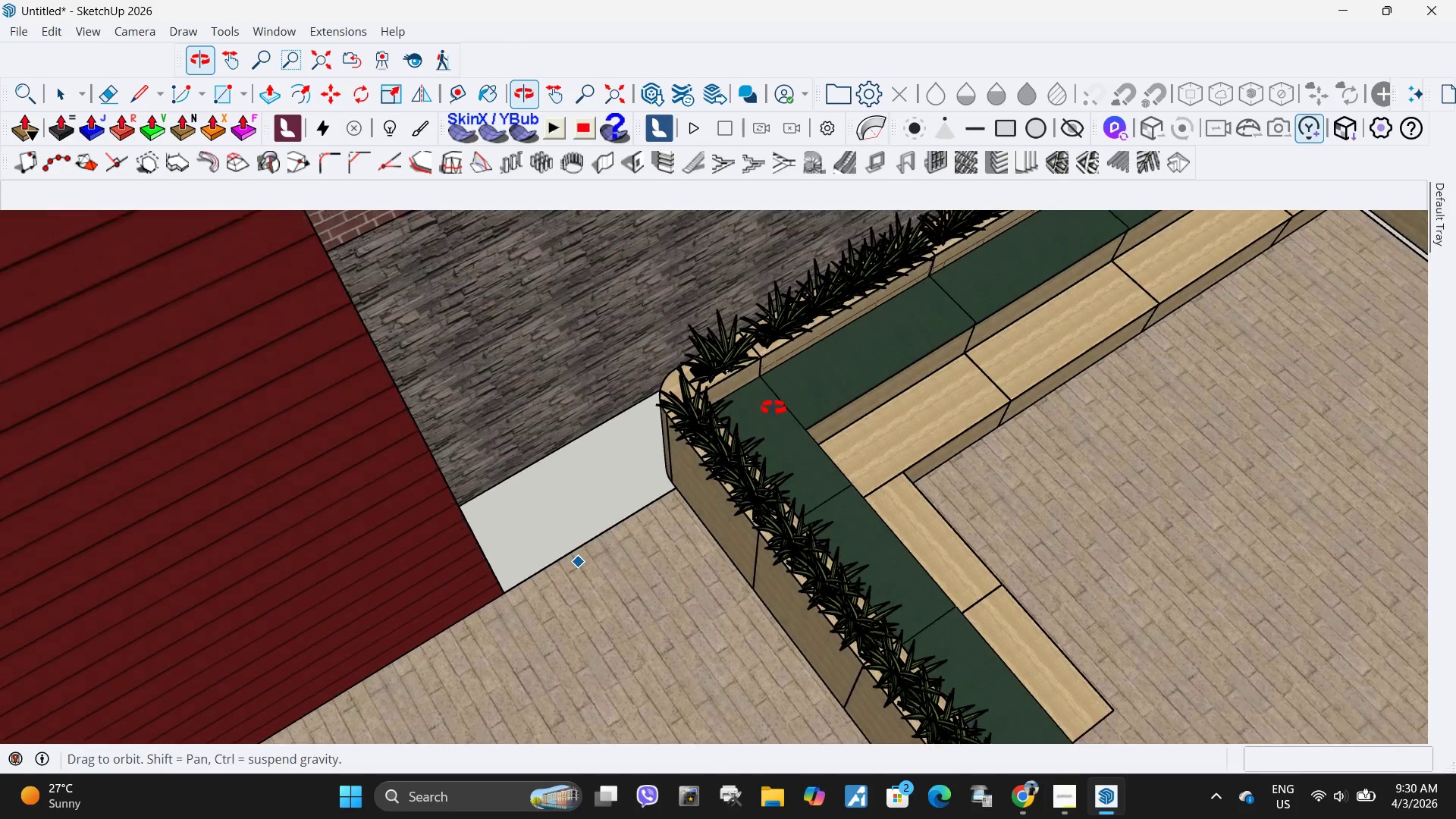 
type( qm)
 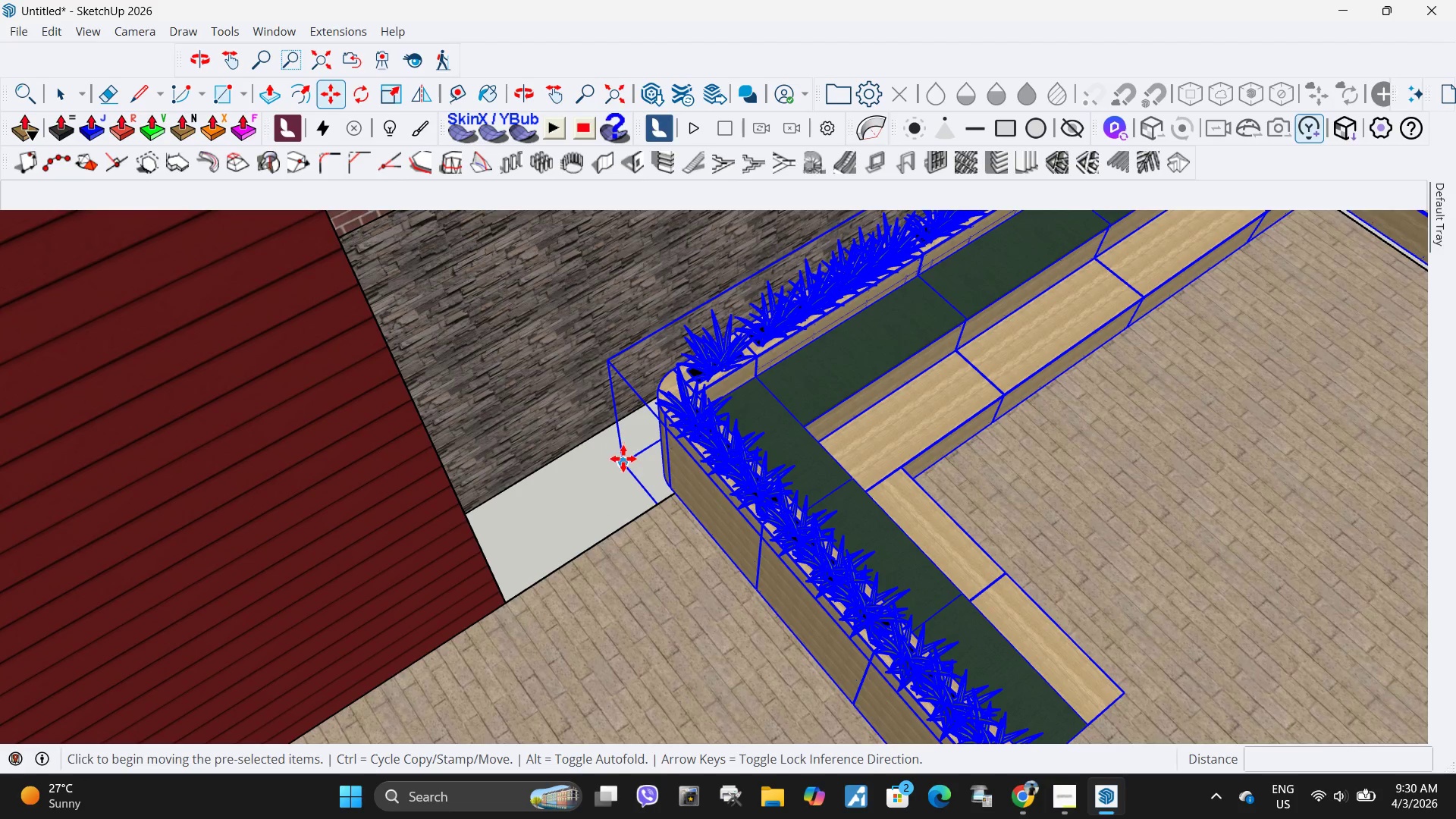 
left_click_drag(start_coordinate=[672, 480], to_coordinate=[679, 481])
 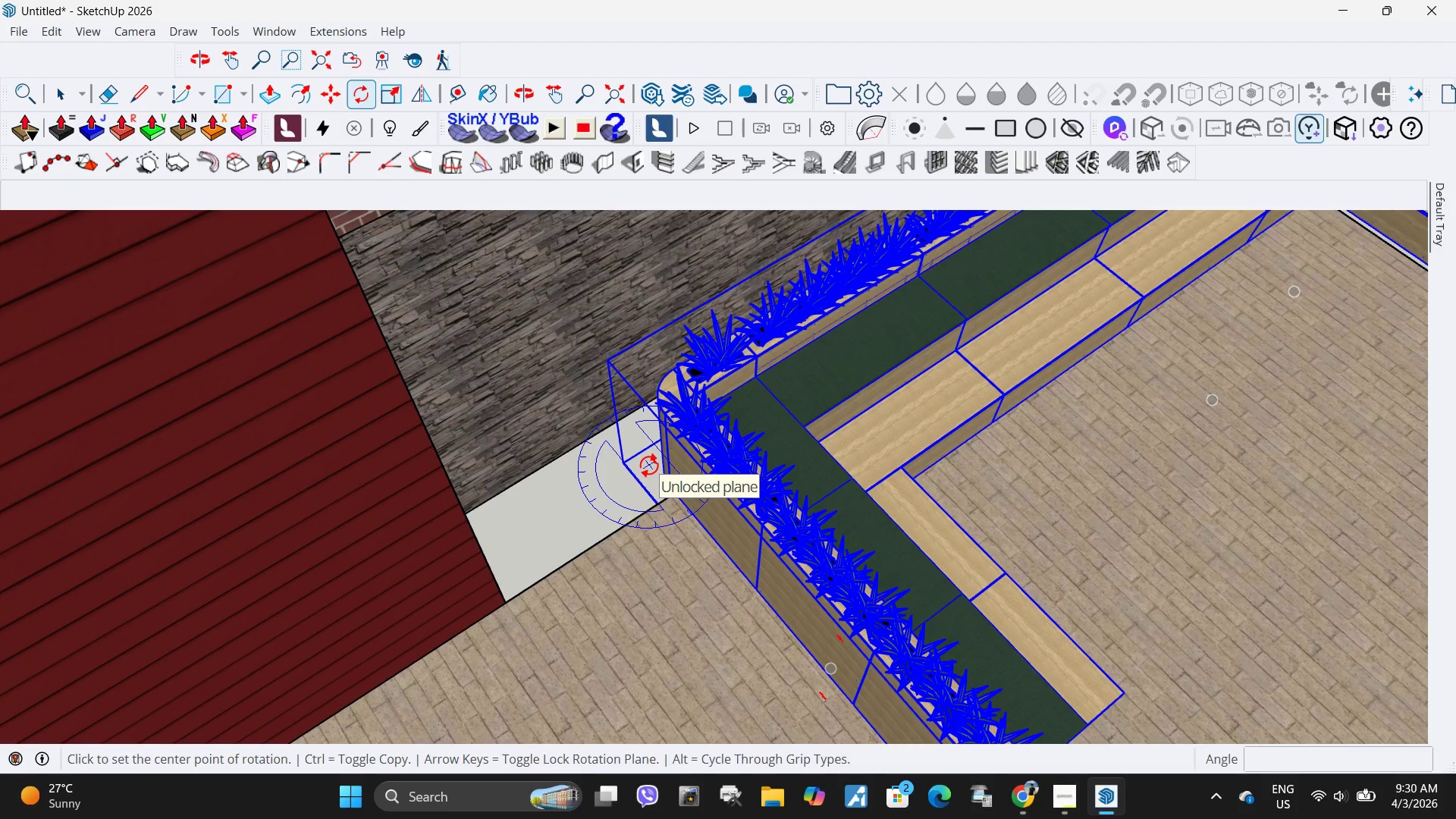 
left_click([623, 459])
 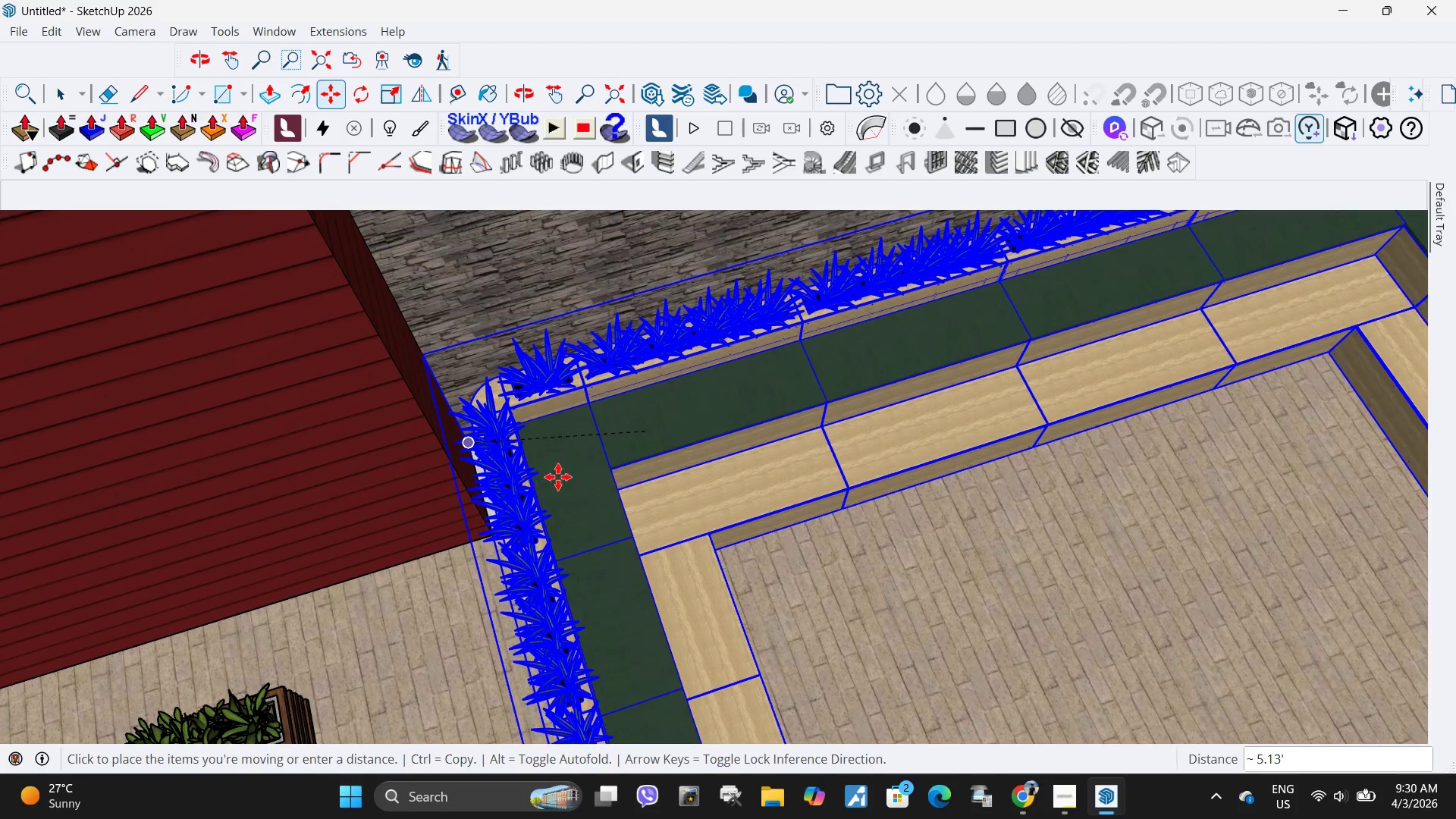 
scroll: coordinate [746, 450], scroll_direction: down, amount: 3.0
 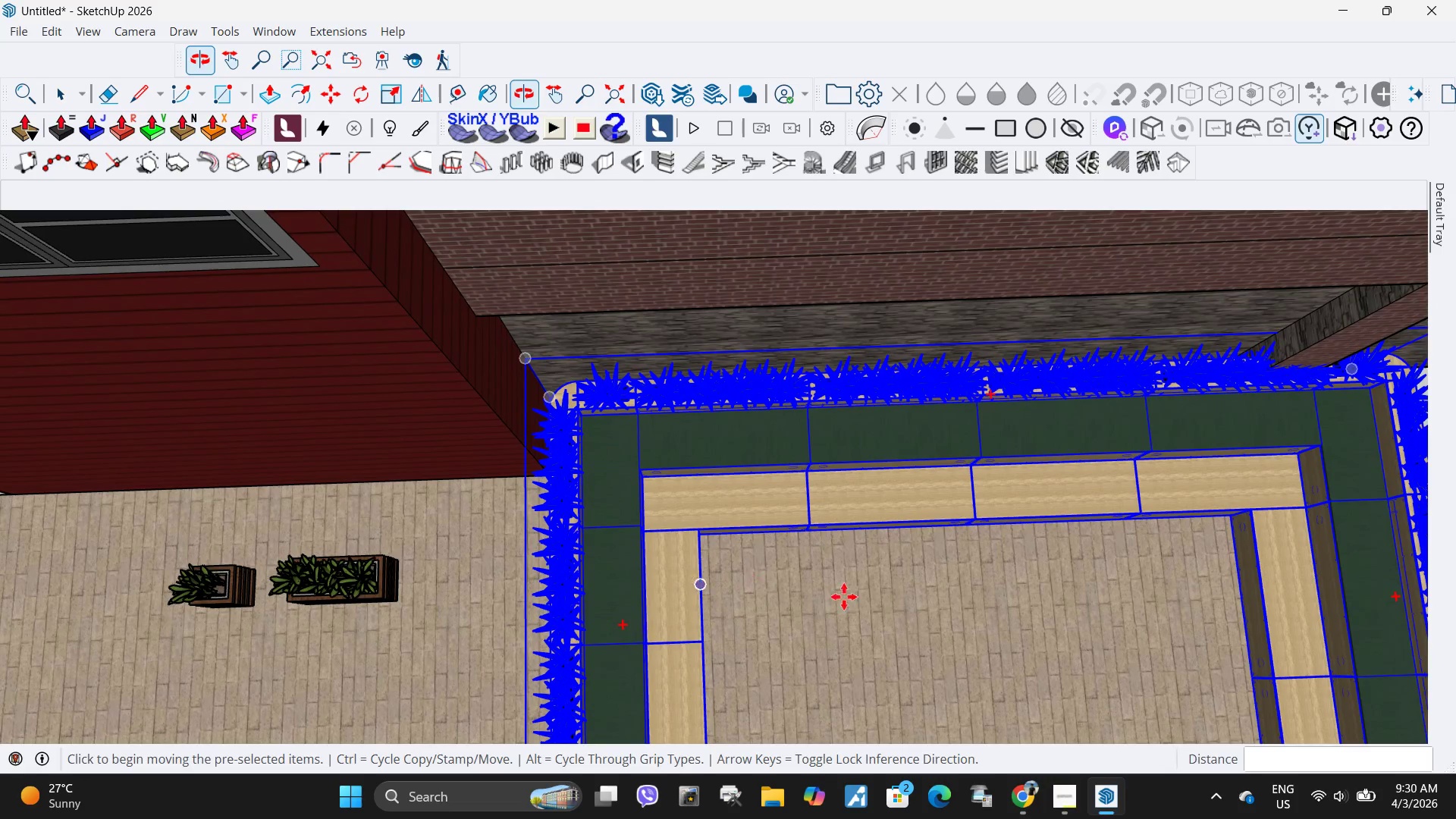 
left_click([993, 604])
 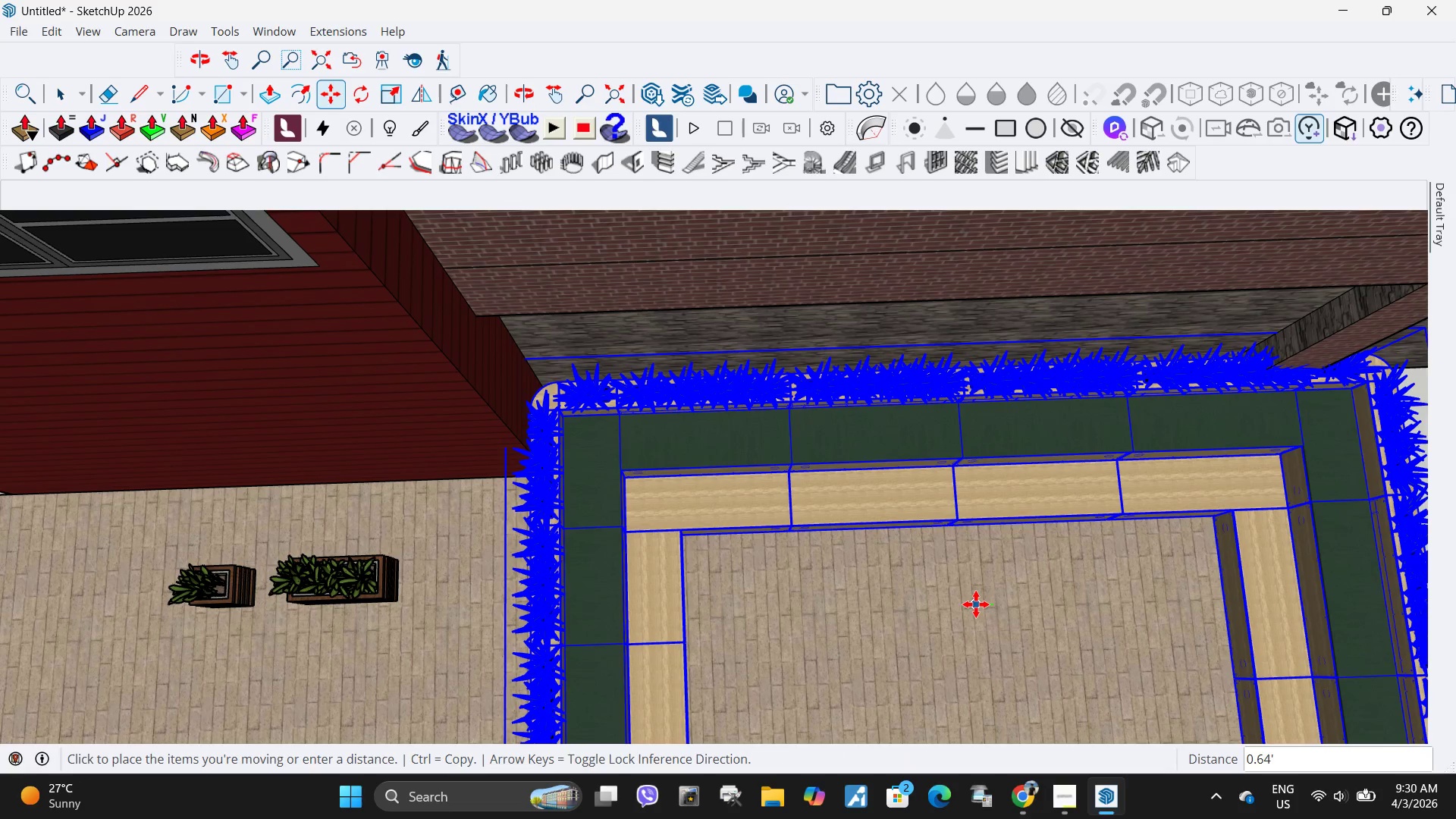 
left_click([979, 603])
 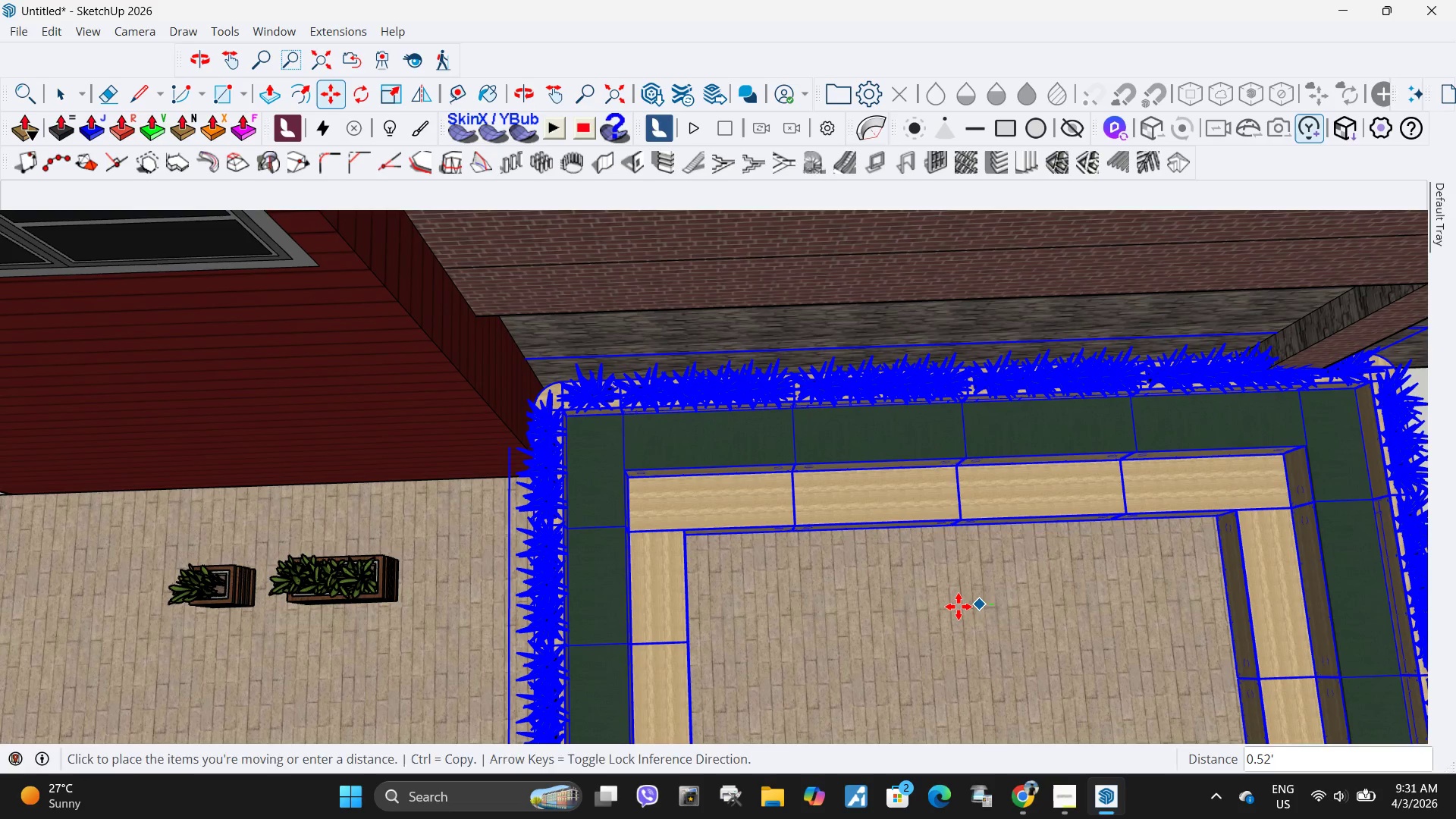 
left_click([959, 607])
 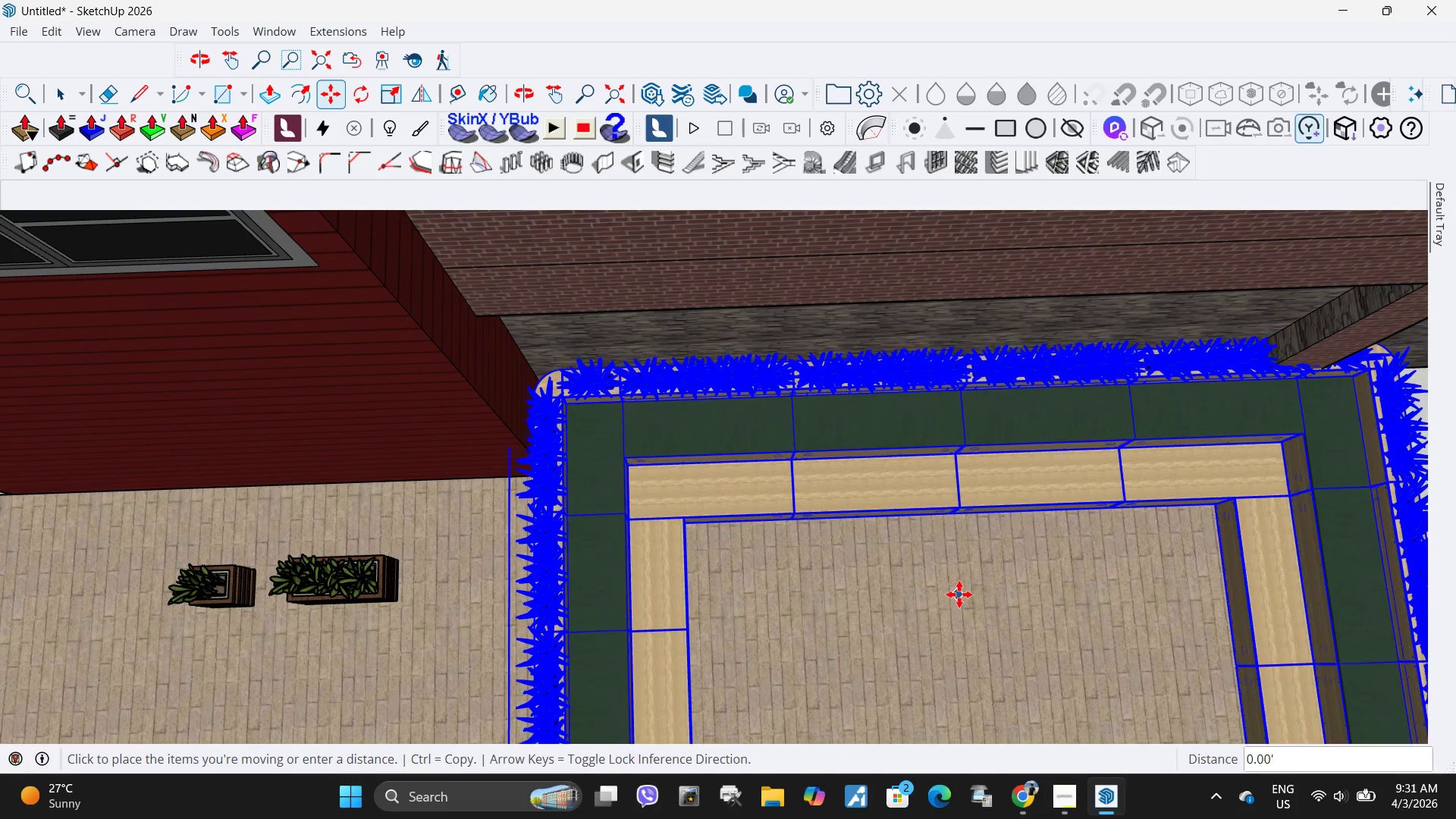 
left_click([959, 595])
 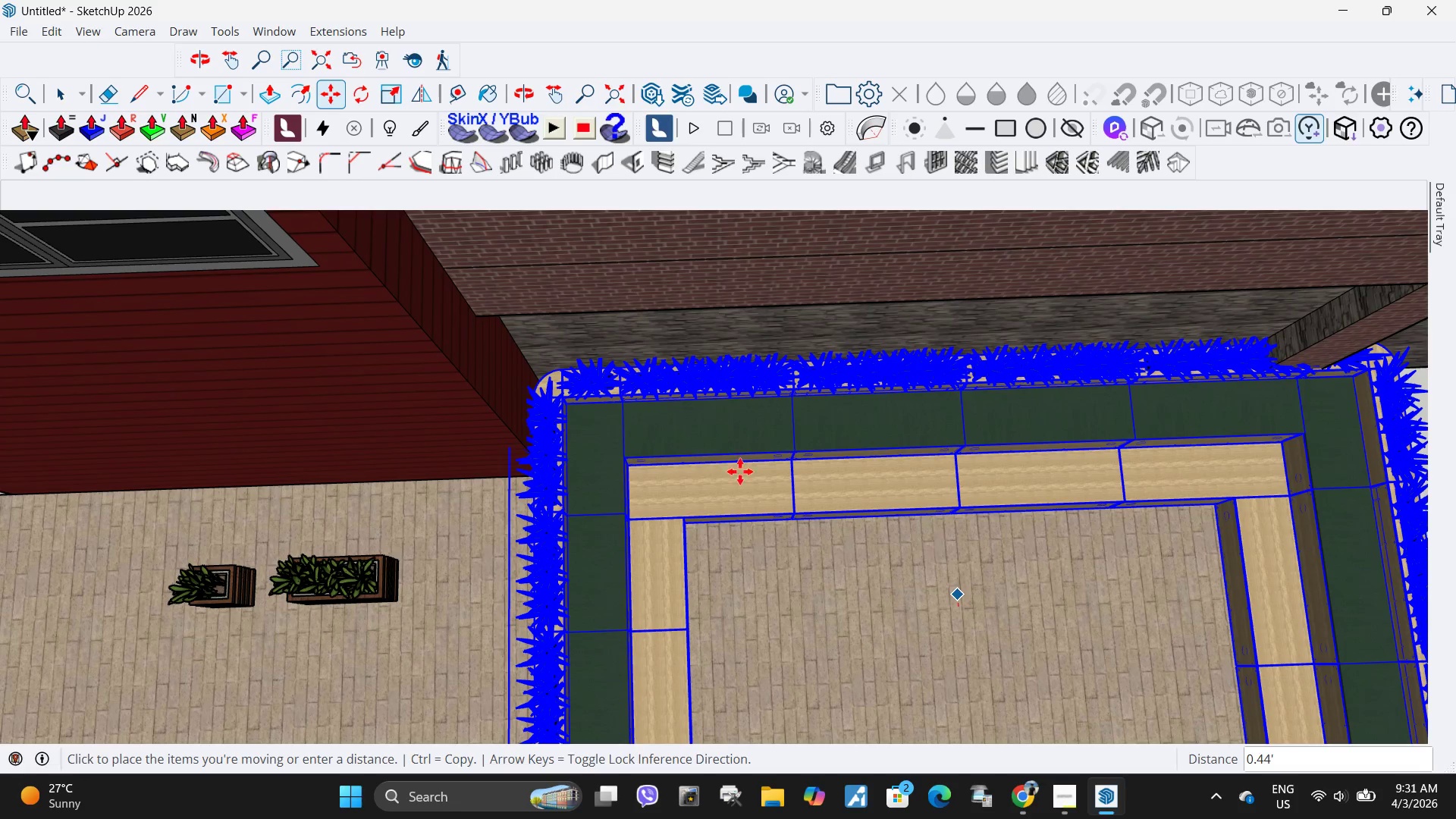 
scroll: coordinate [648, 373], scroll_direction: down, amount: 8.0
 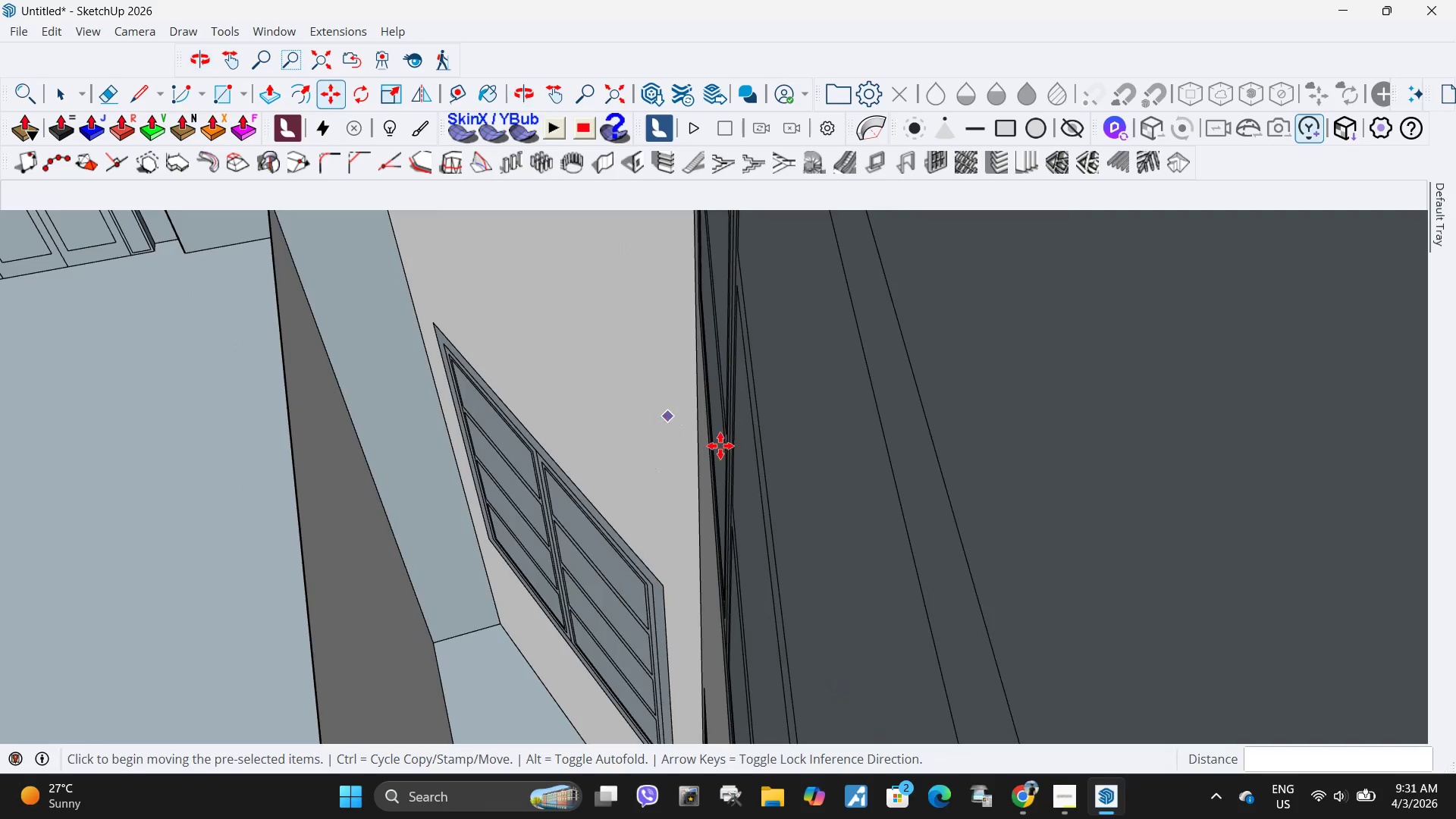 
key(H)
 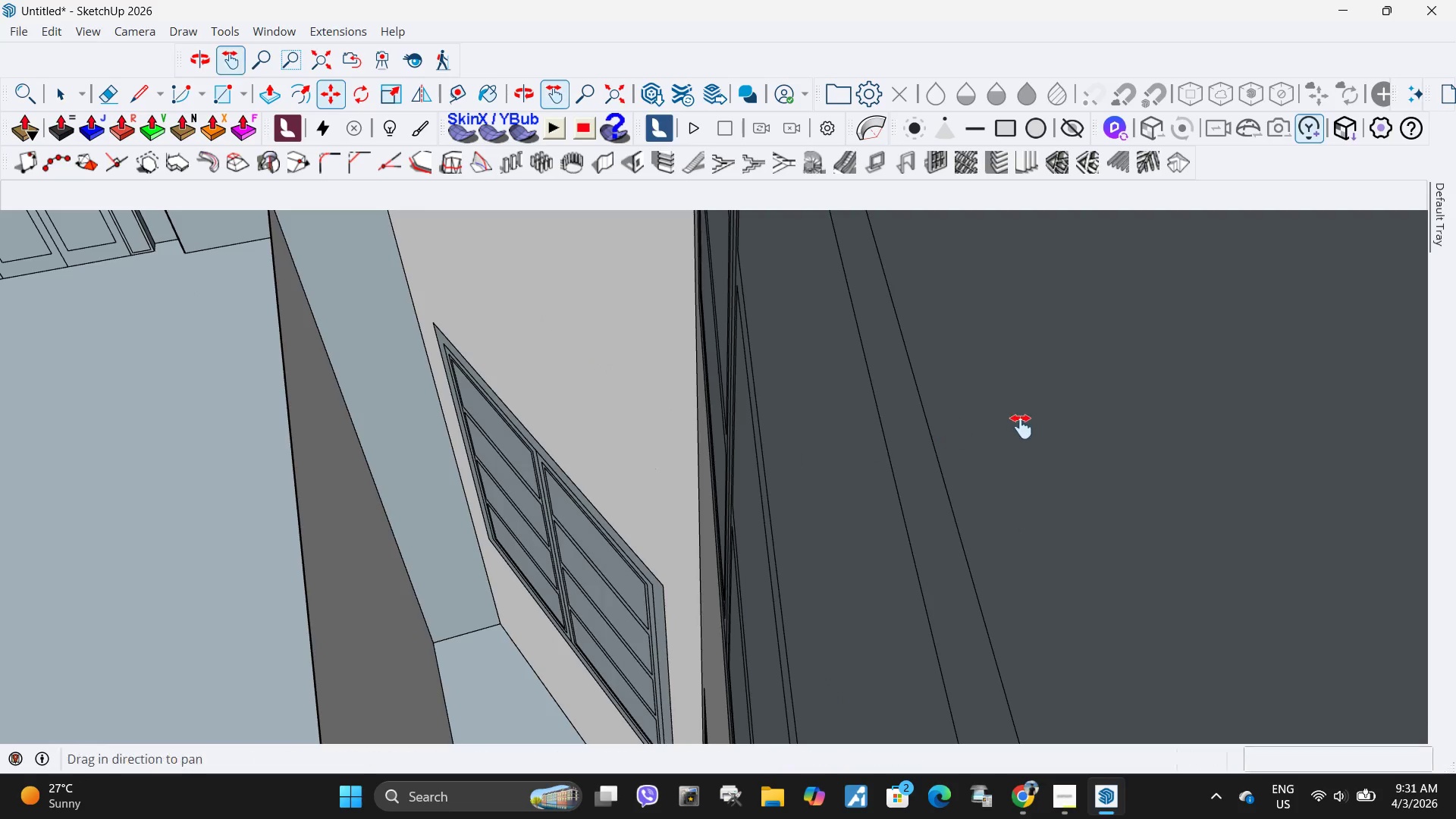 
left_click_drag(start_coordinate=[1021, 427], to_coordinate=[474, 276])
 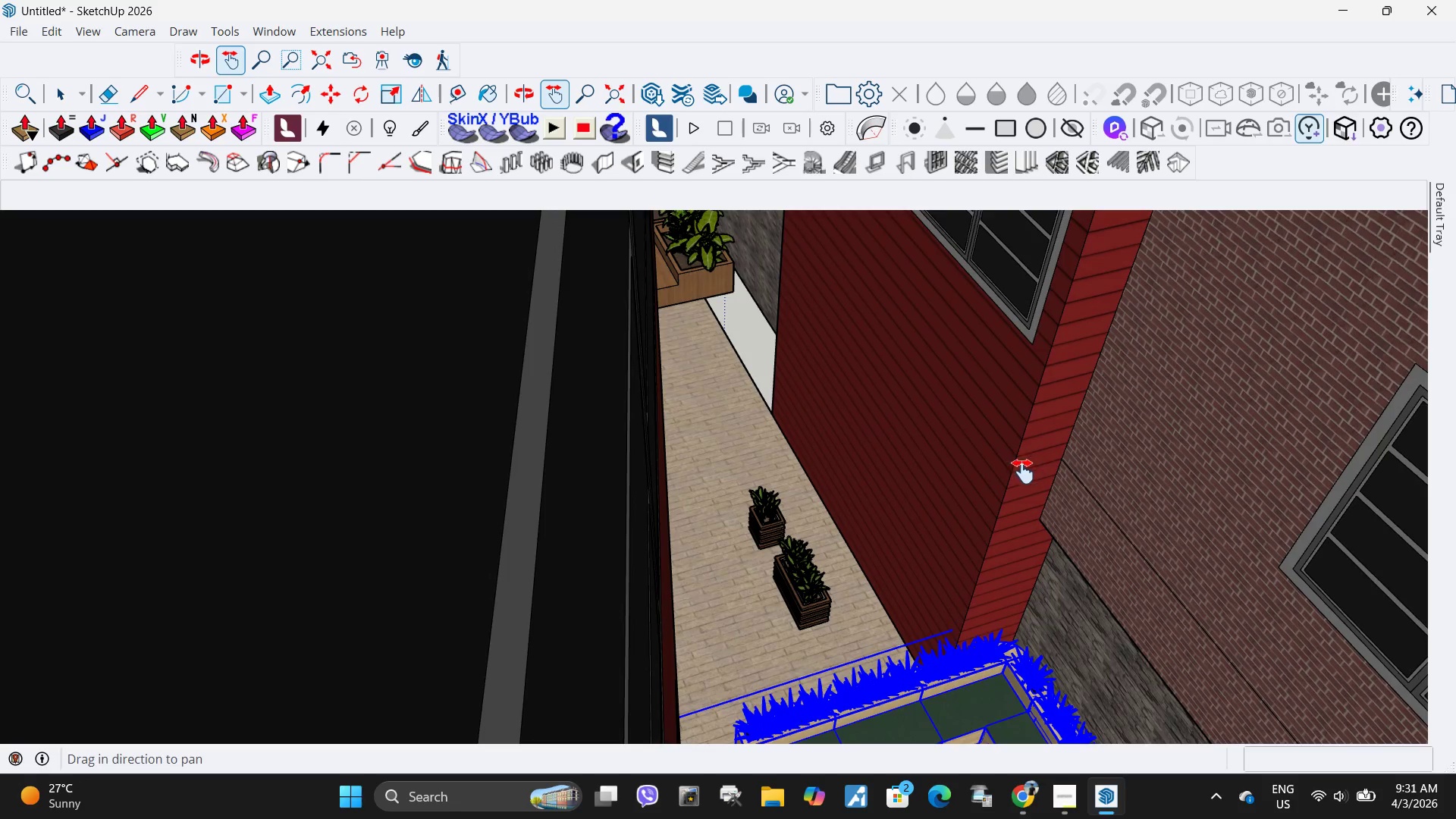 
left_click_drag(start_coordinate=[1023, 495], to_coordinate=[770, 133])
 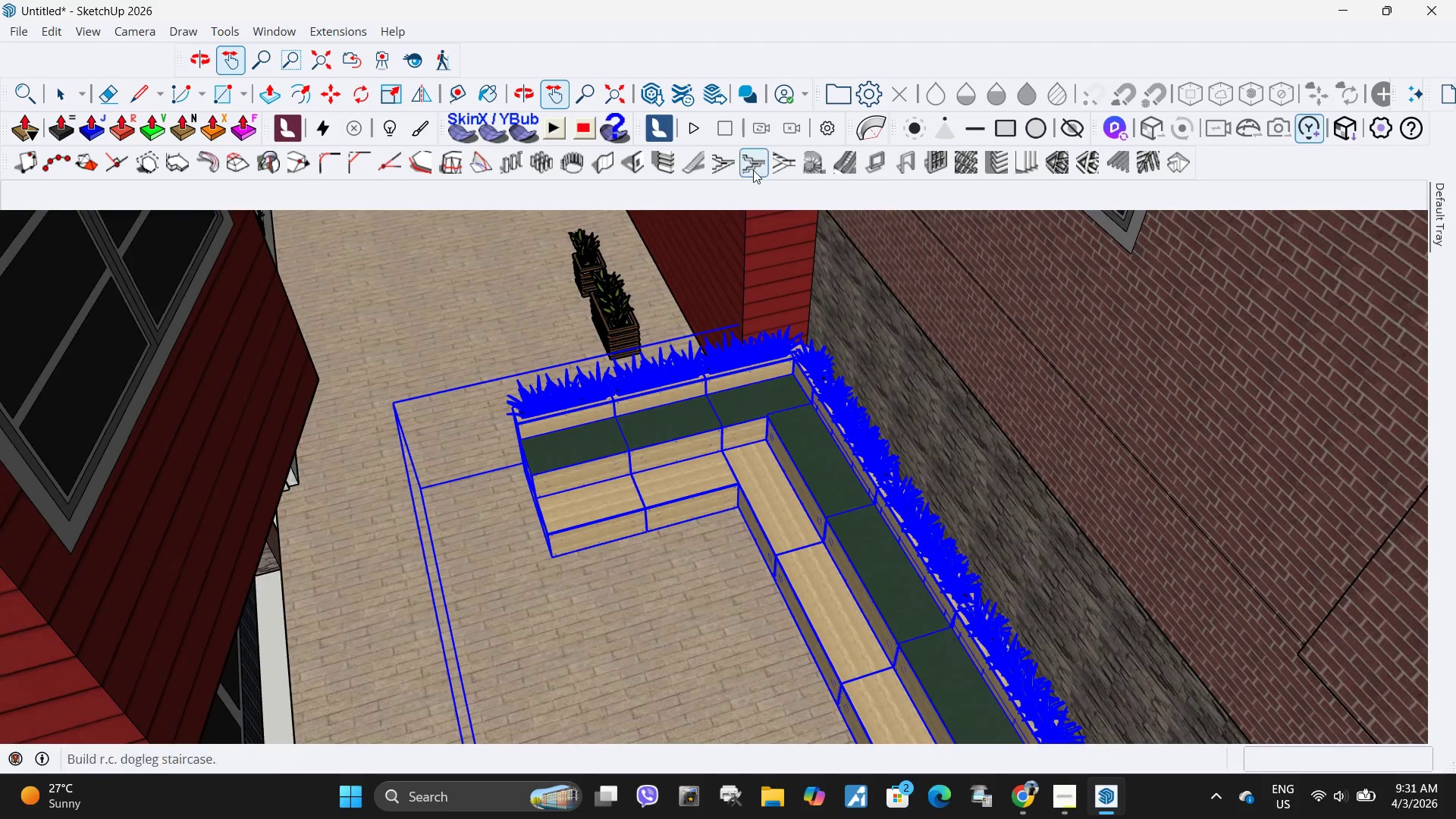 
scroll: coordinate [759, 288], scroll_direction: down, amount: 5.0
 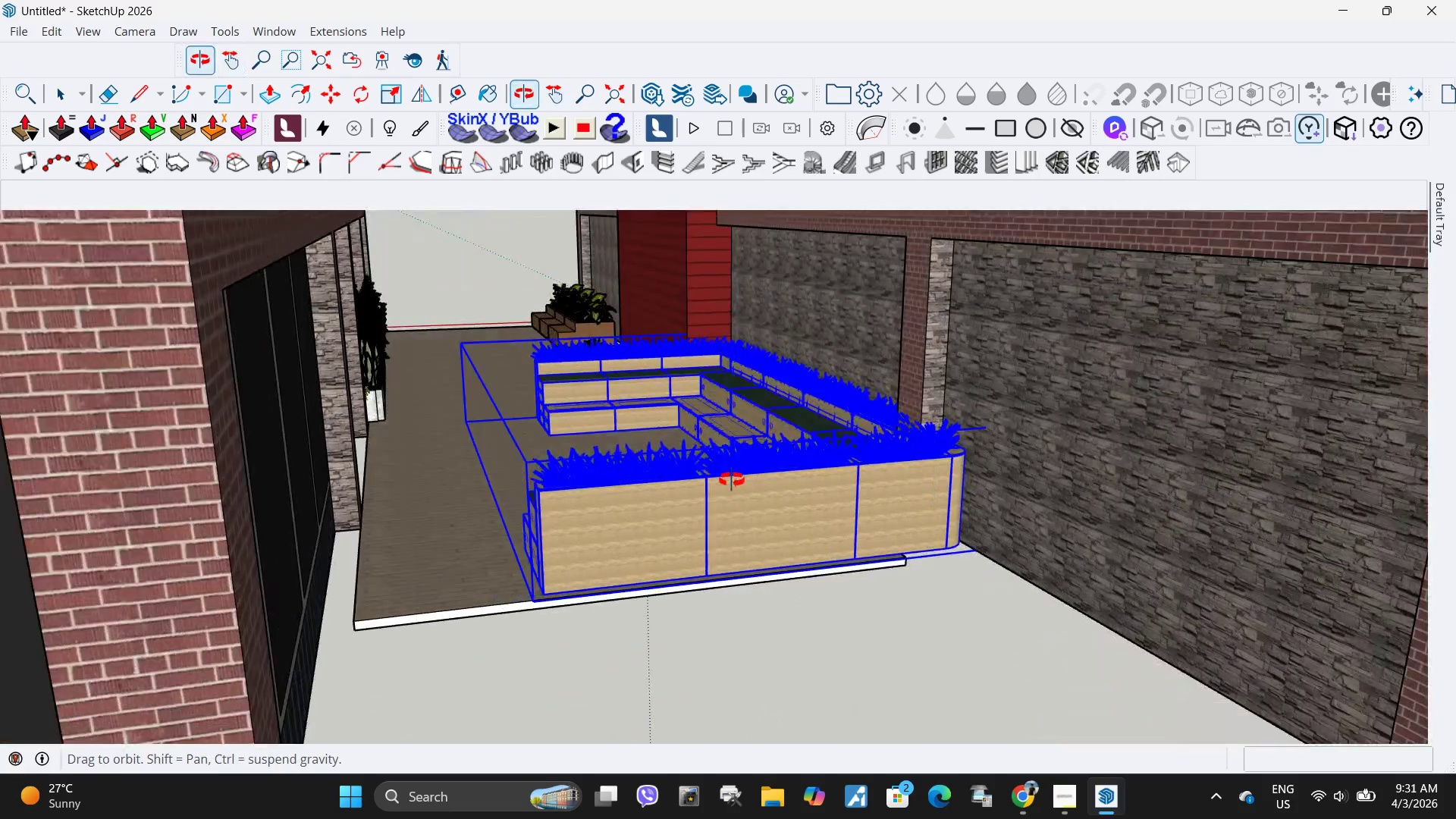 
scroll: coordinate [657, 479], scroll_direction: up, amount: 1.0
 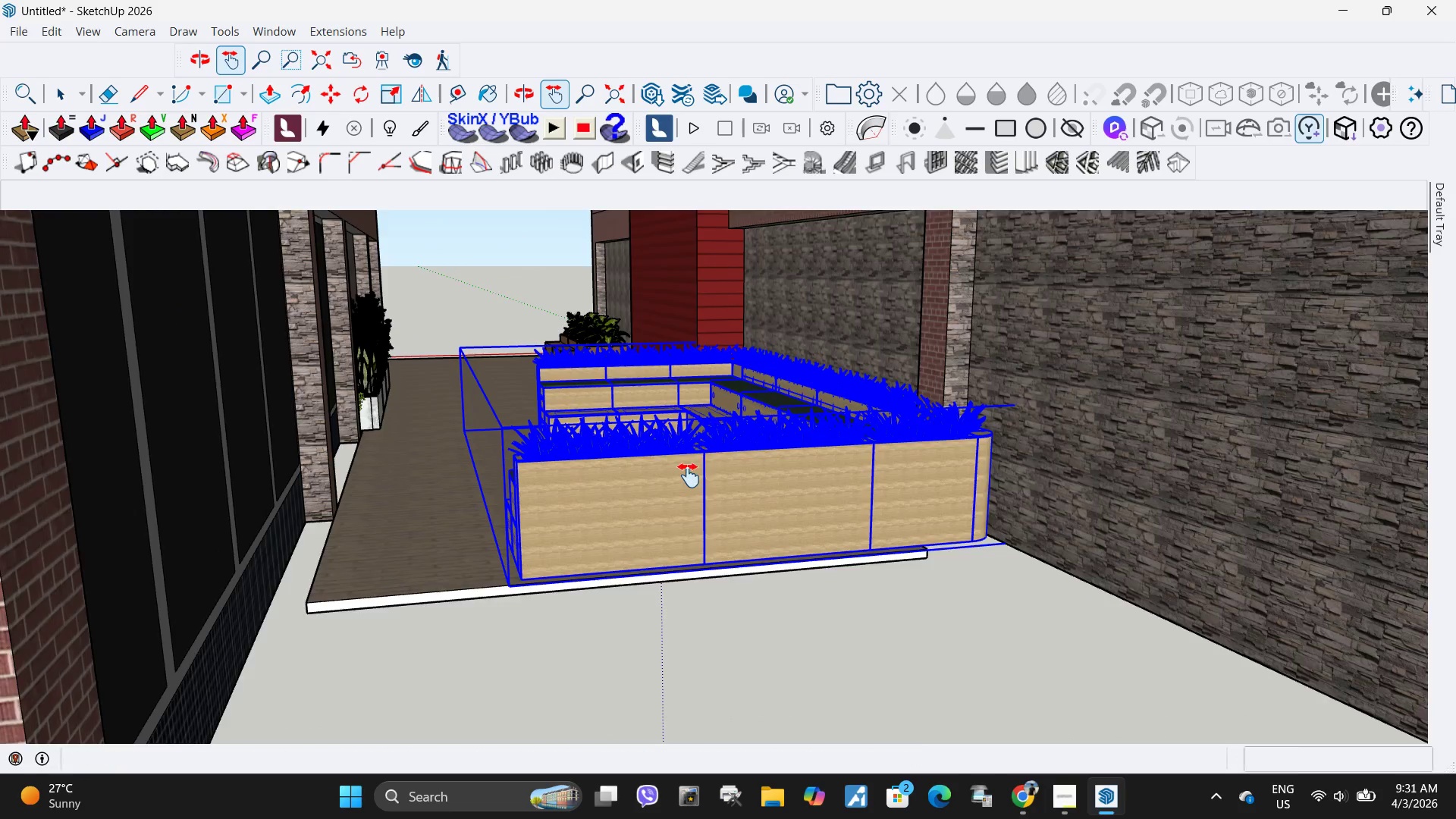 
scroll: coordinate [689, 475], scroll_direction: down, amount: 2.0
 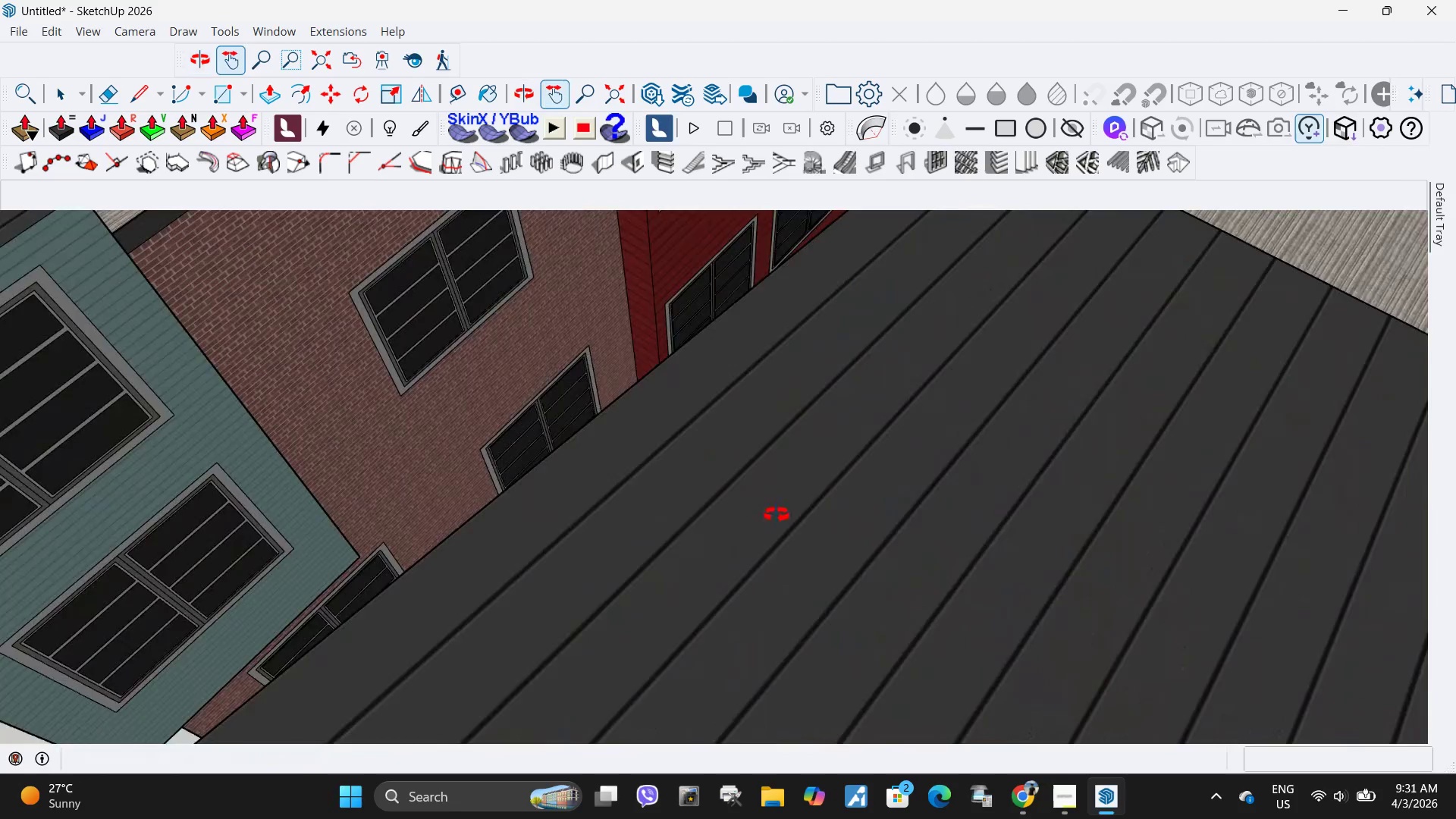 
key(Space)
 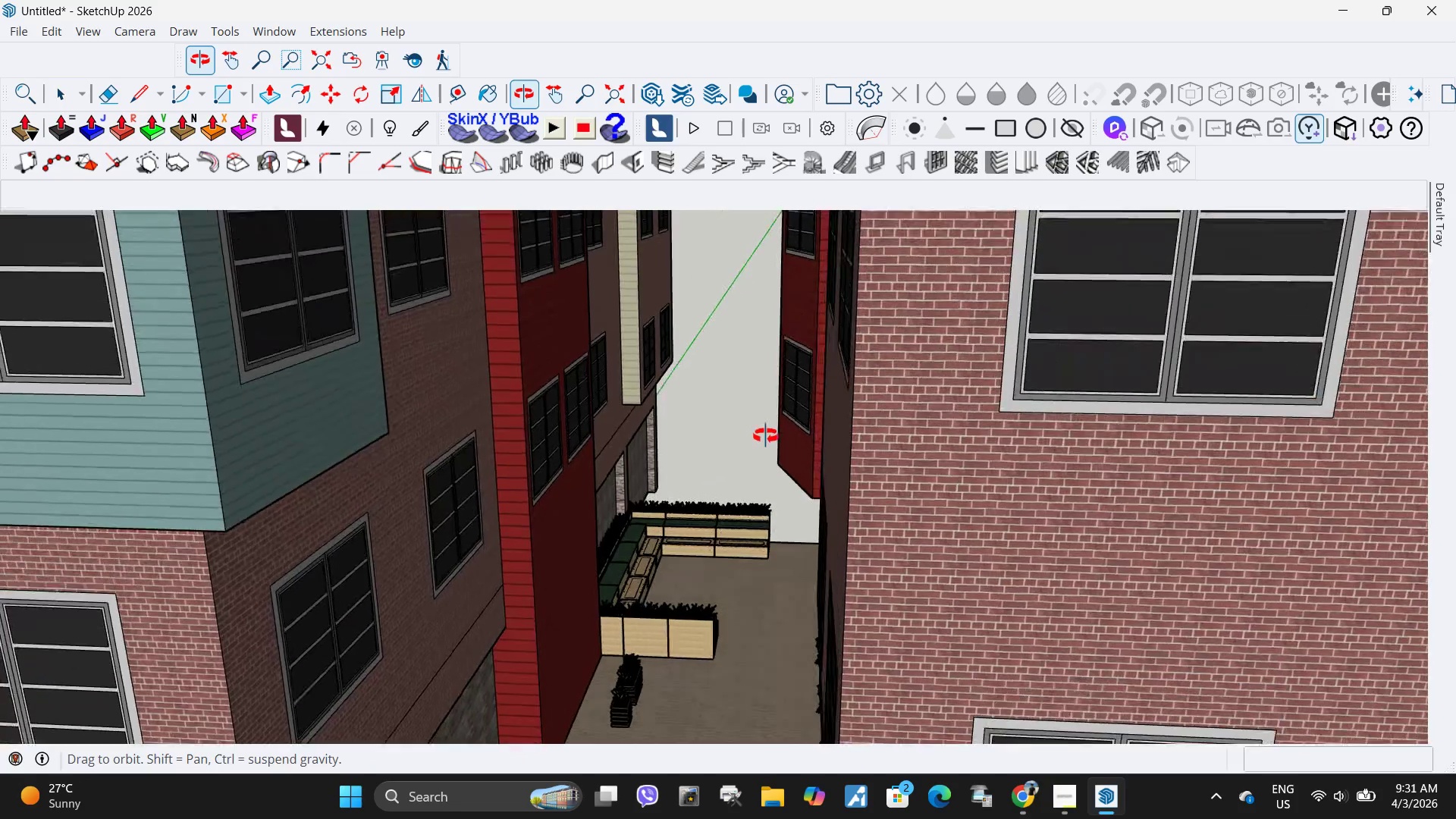 
scroll: coordinate [758, 559], scroll_direction: down, amount: 7.0
 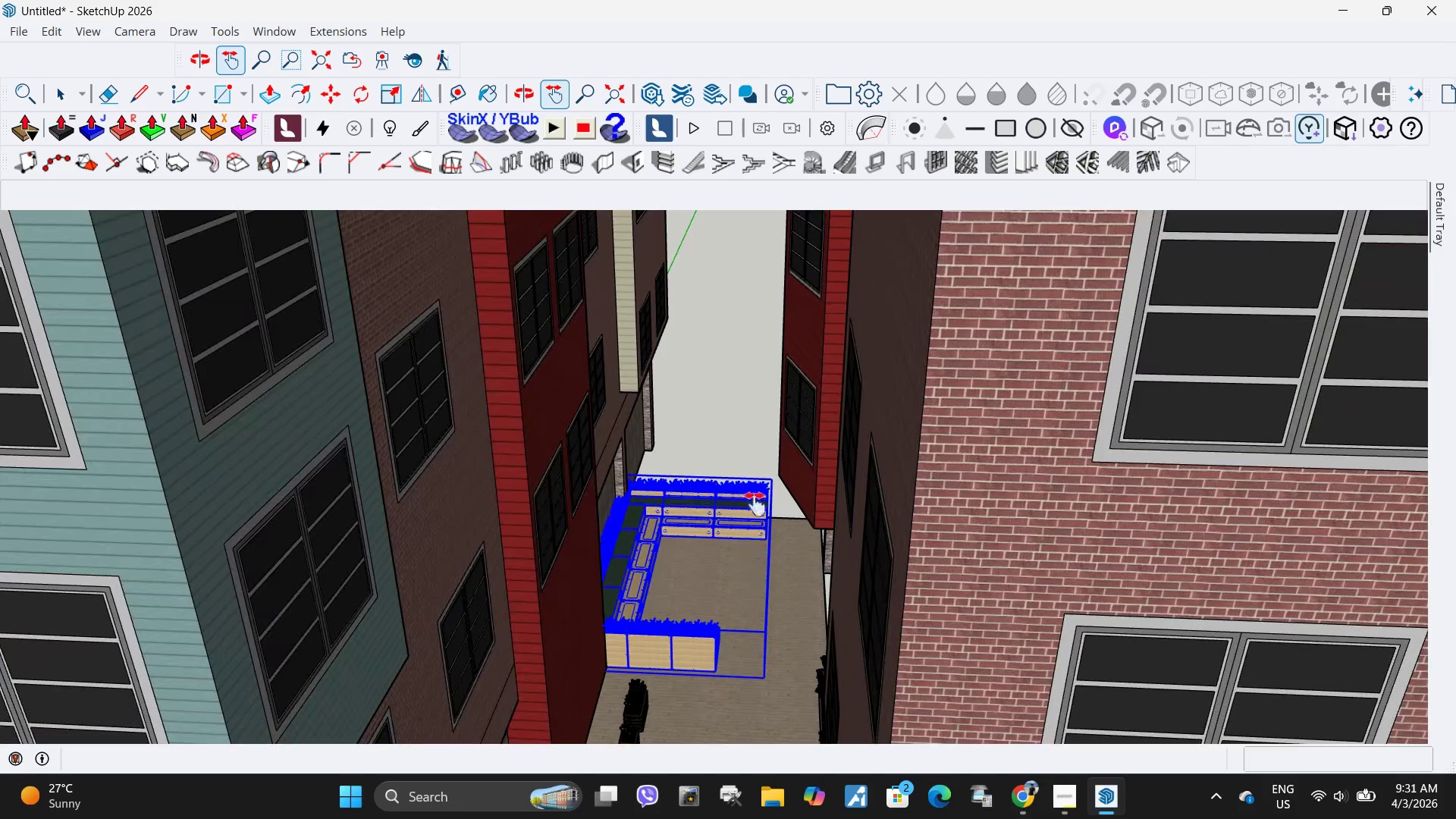 
key(H)
 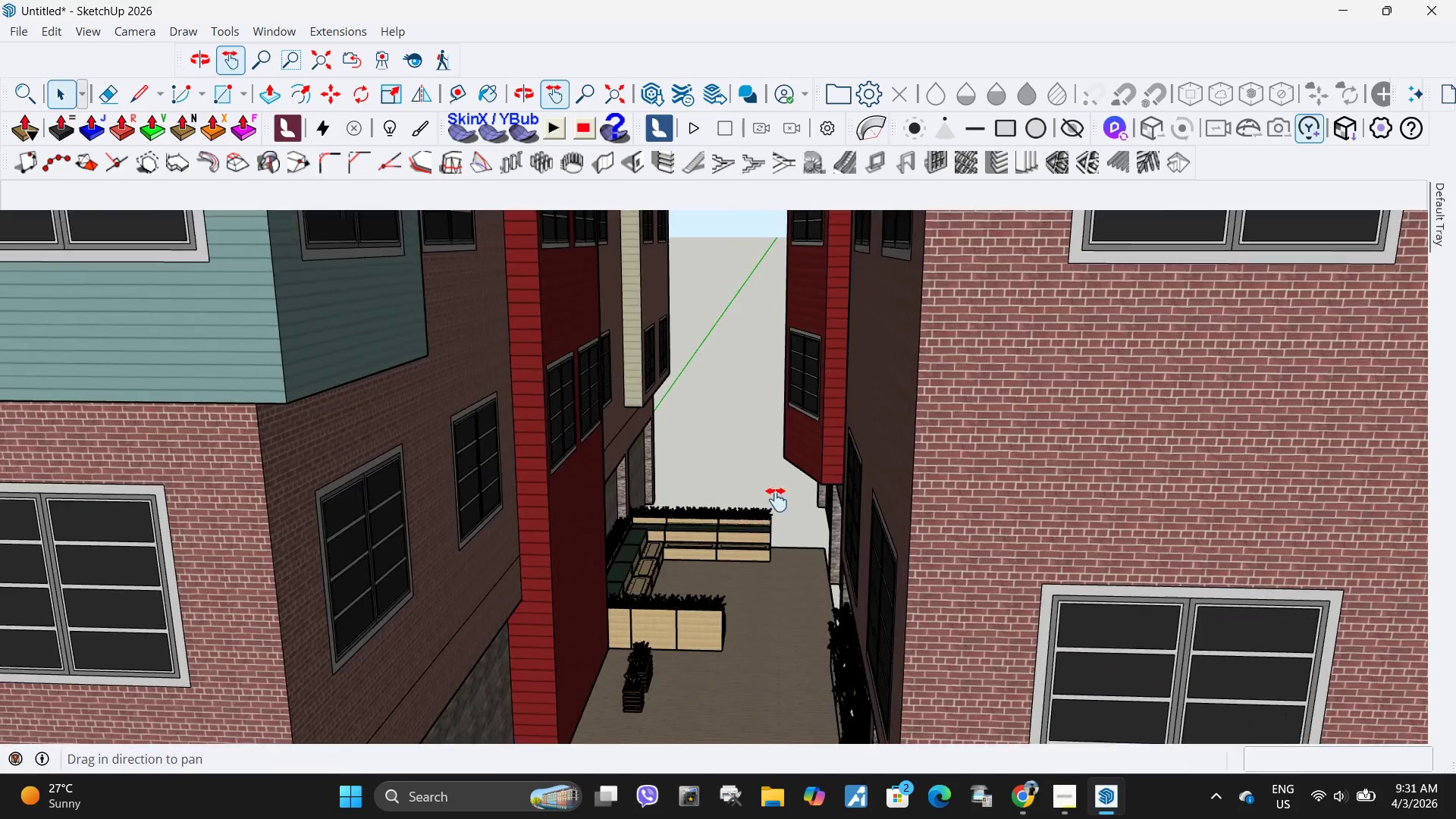 
left_click_drag(start_coordinate=[747, 537], to_coordinate=[836, 315])
 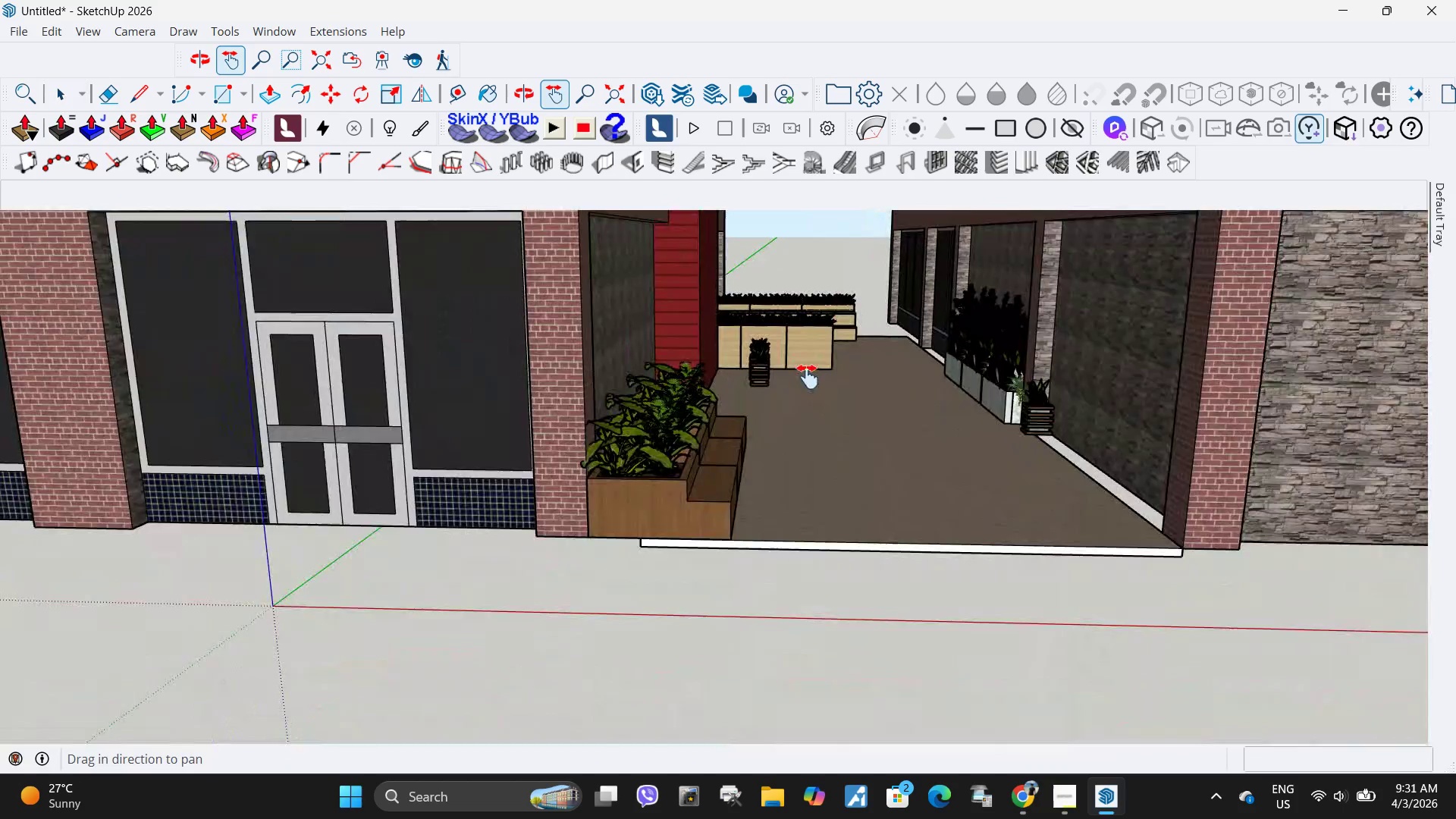 
scroll: coordinate [842, 269], scroll_direction: up, amount: 9.0
 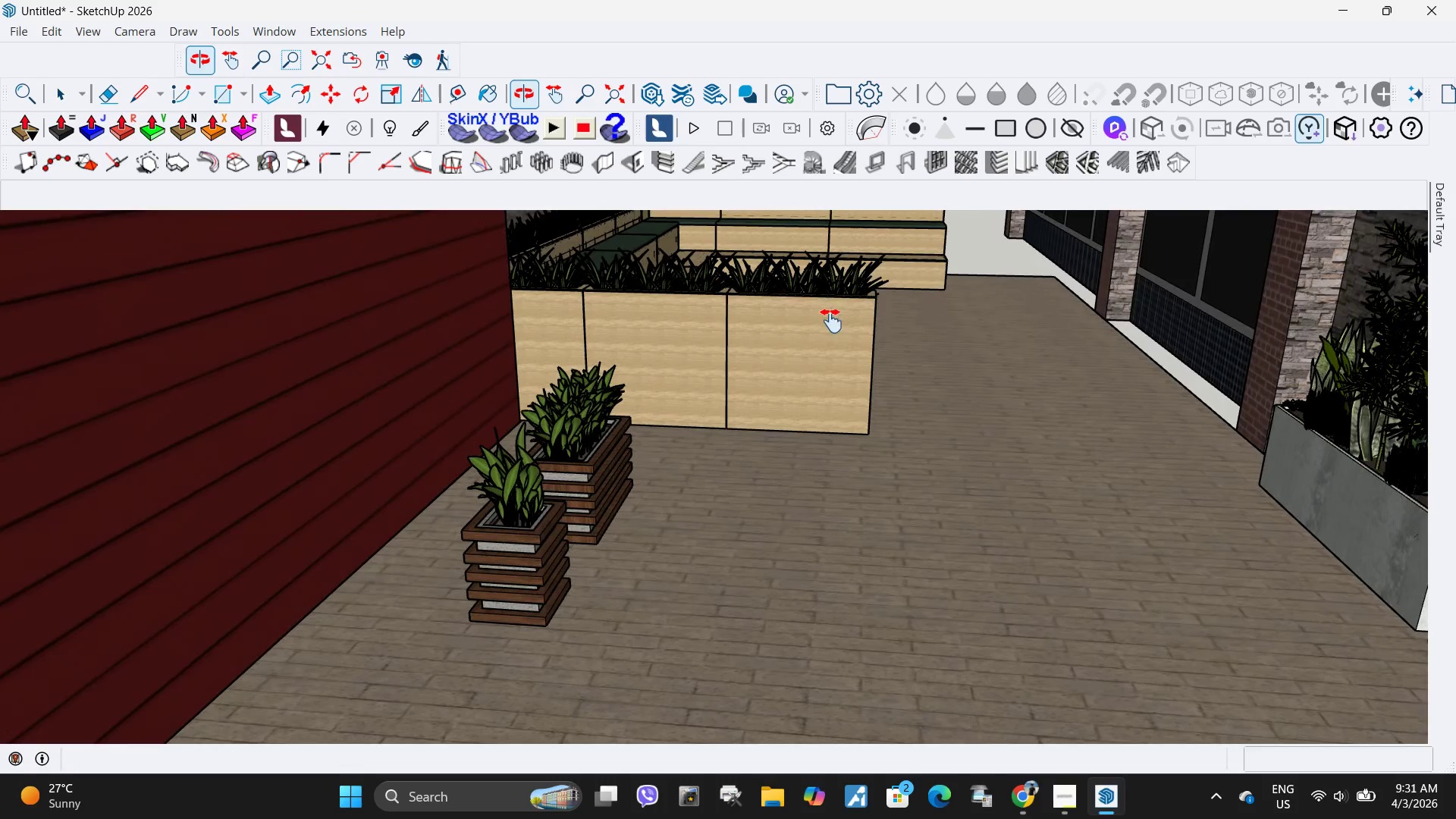 
left_click_drag(start_coordinate=[830, 284], to_coordinate=[802, 438])
 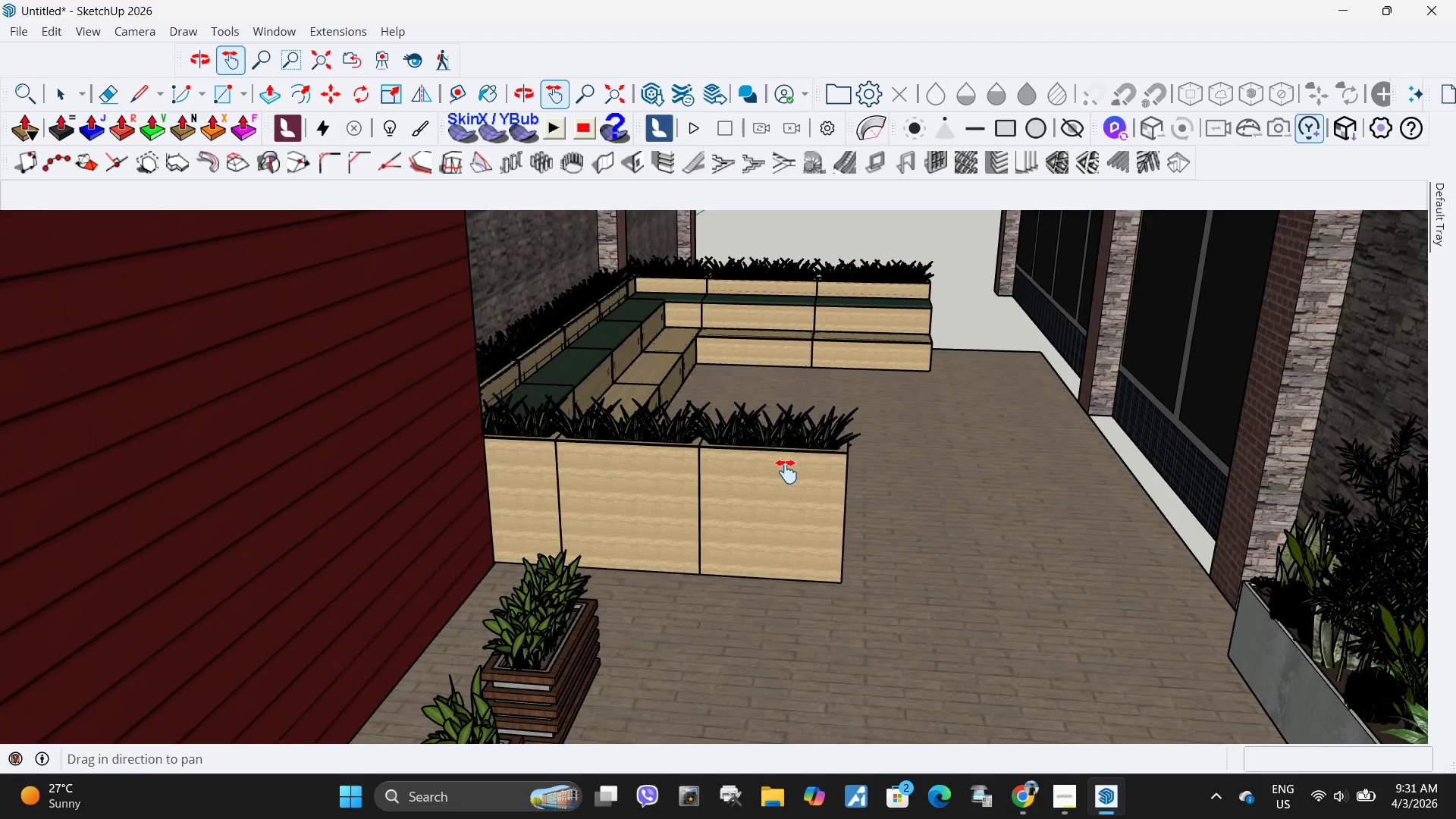 
key(Space)
 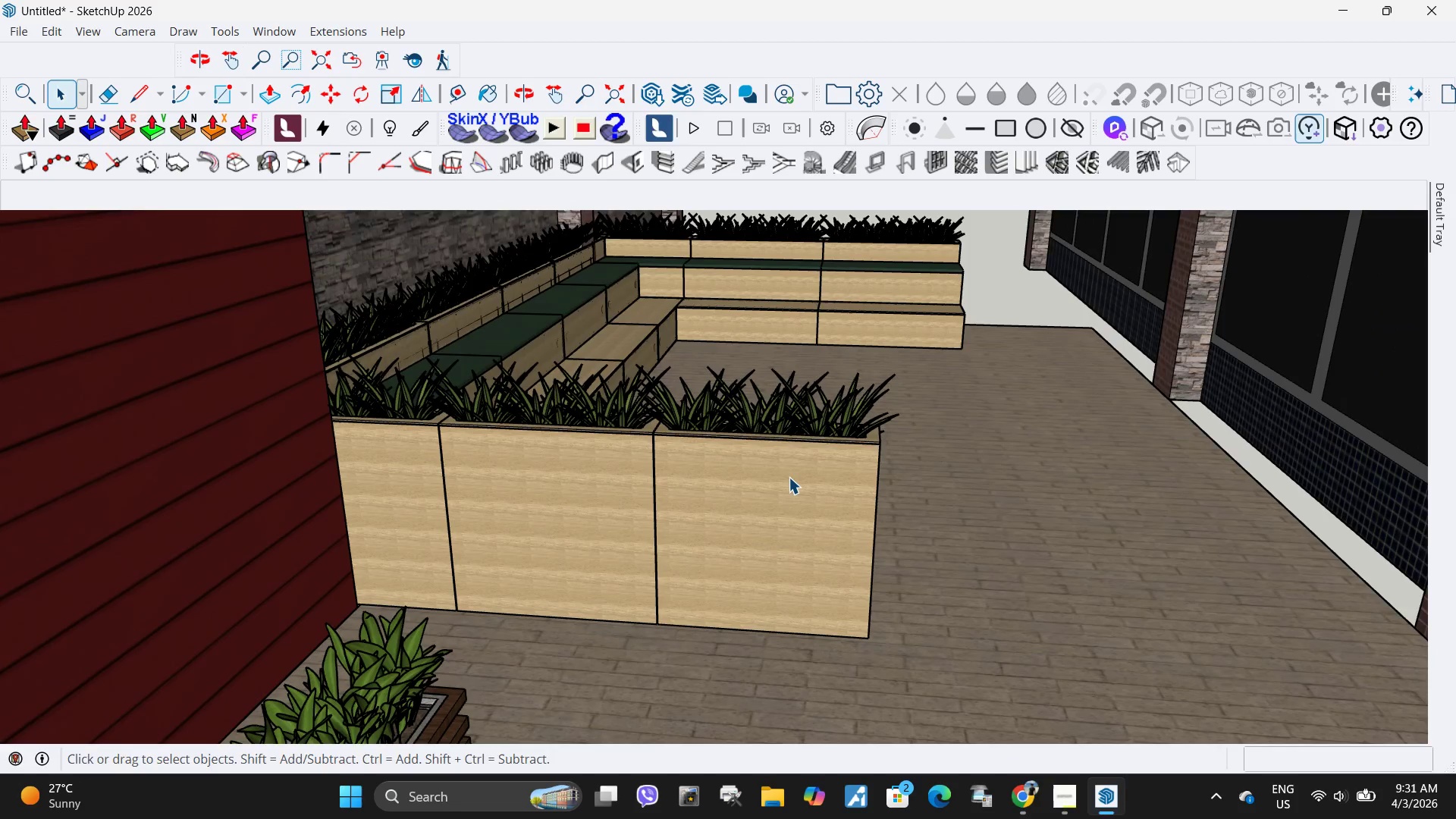 
left_click([789, 477])
 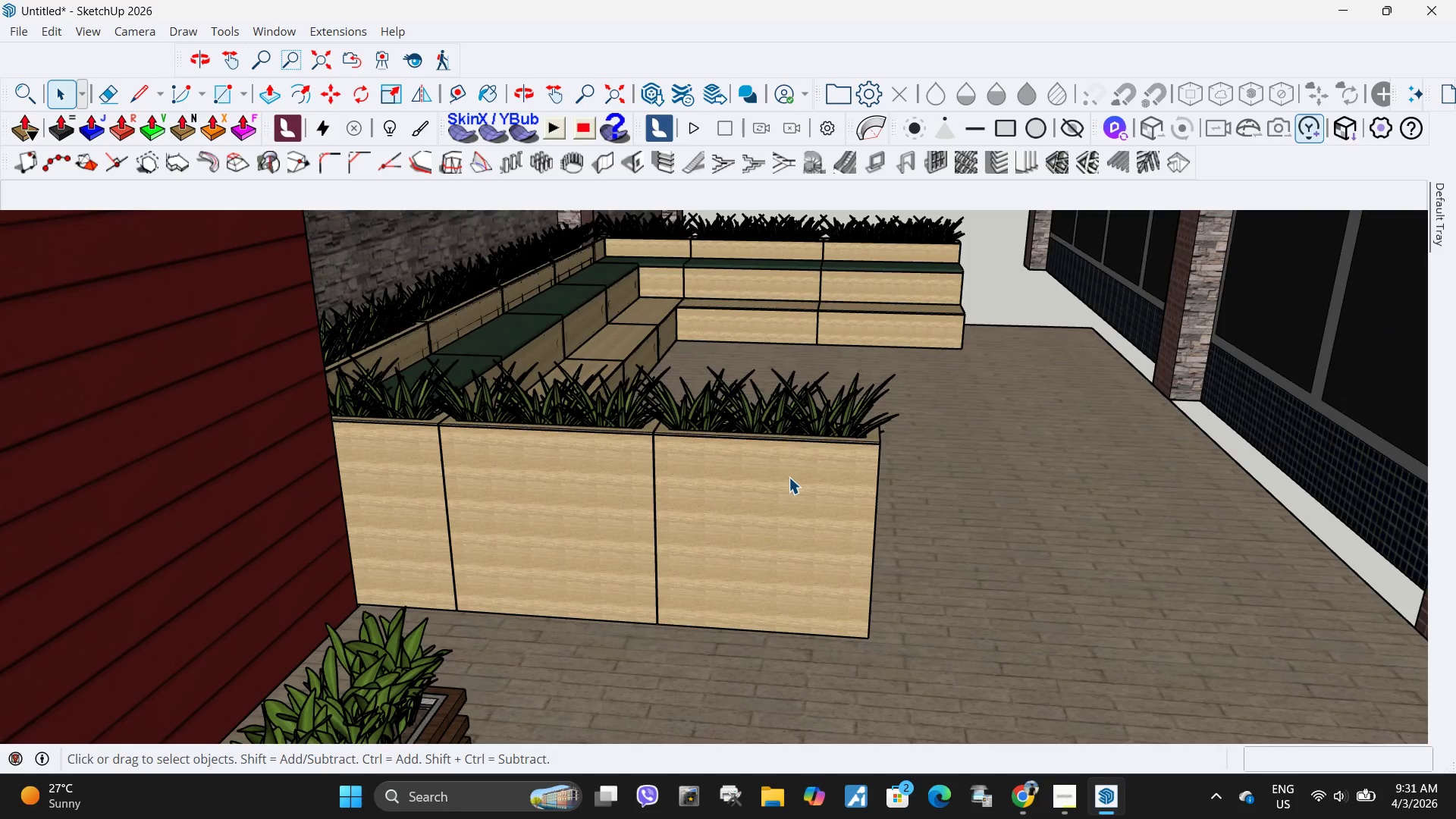 
double_click([789, 477])
 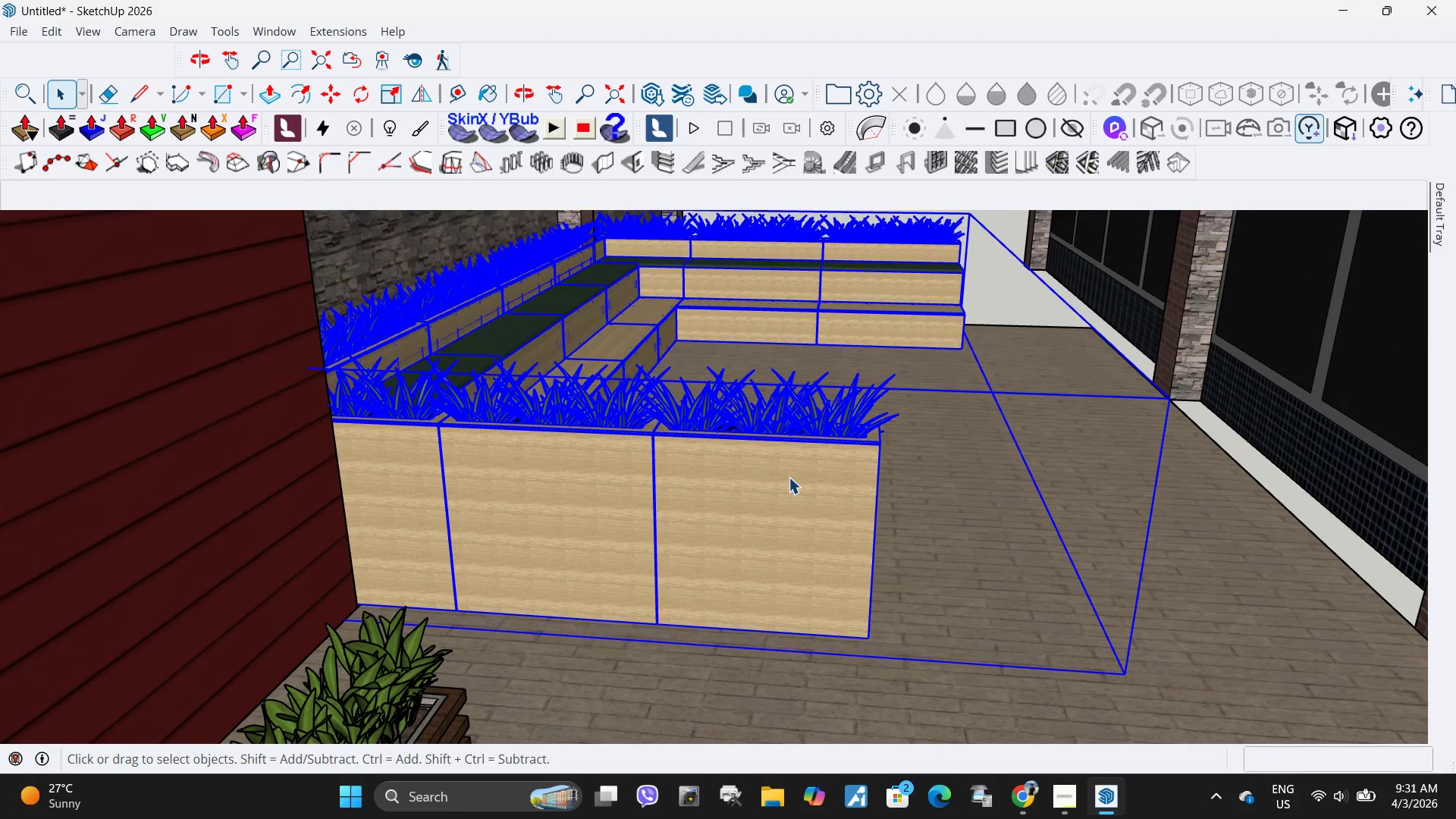 
scroll: coordinate [786, 471], scroll_direction: up, amount: 4.0
 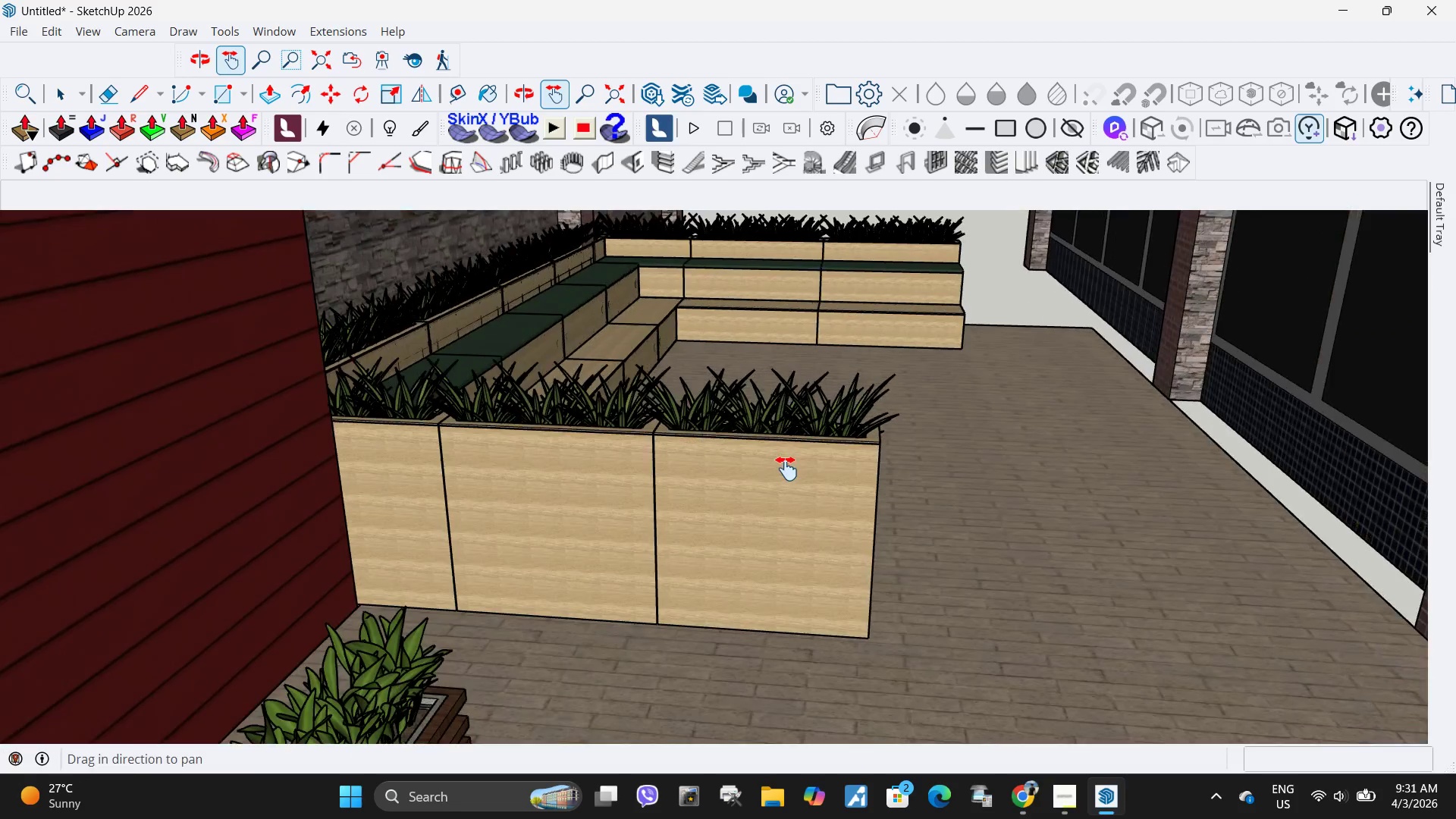 
triple_click([789, 477])
 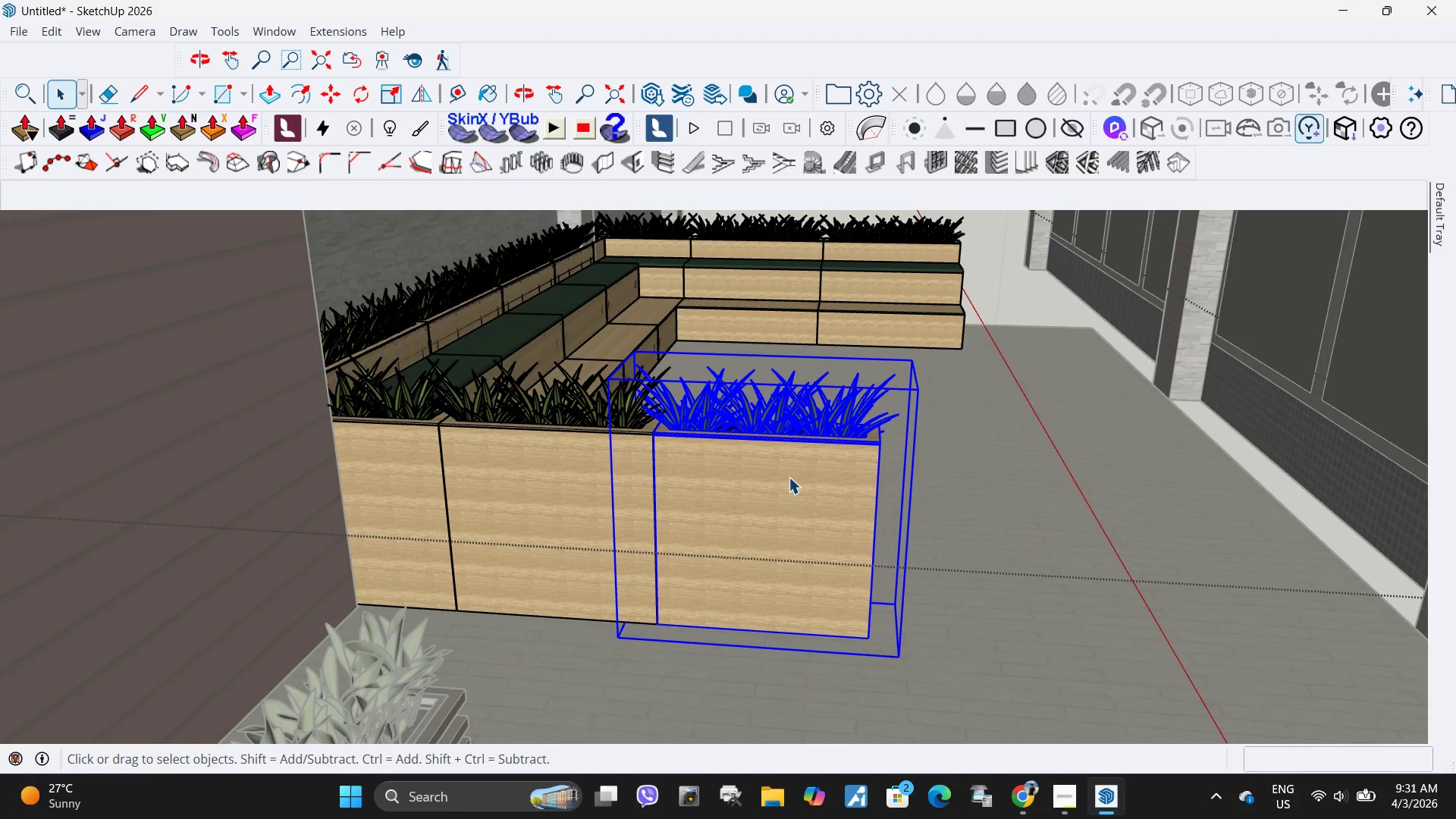 
triple_click([789, 477])
 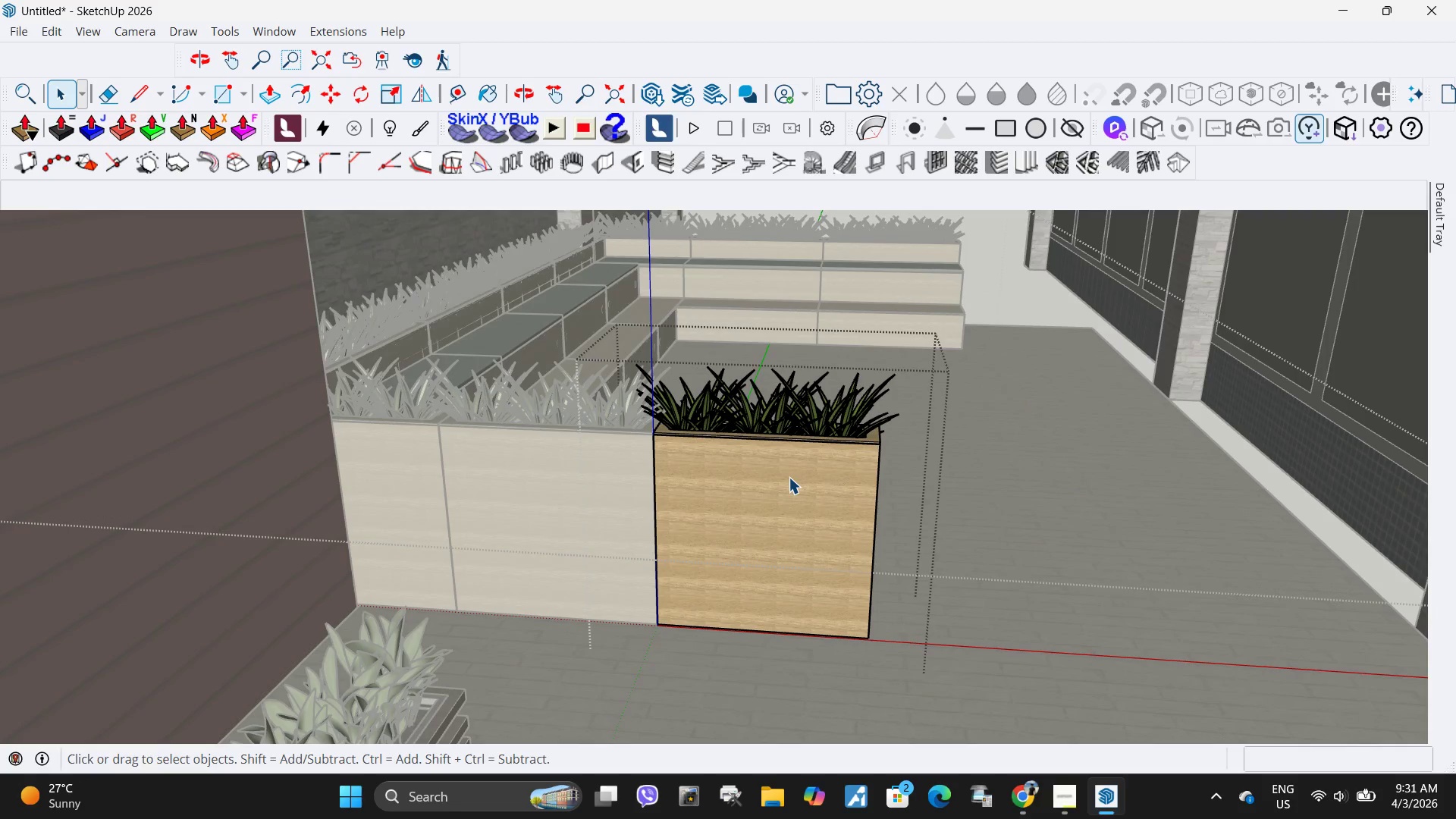 
key(Delete)
 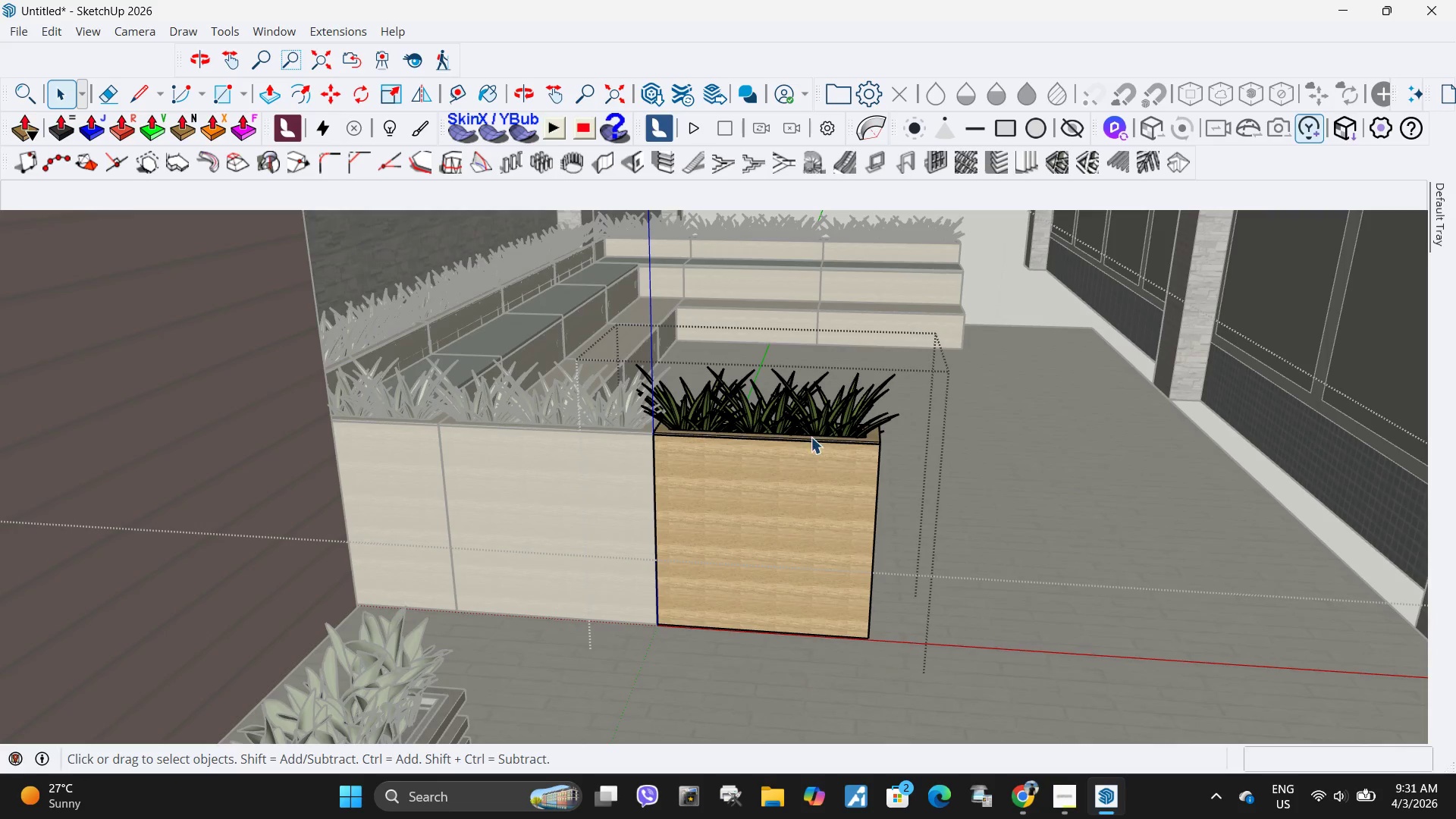 
key(Escape)
 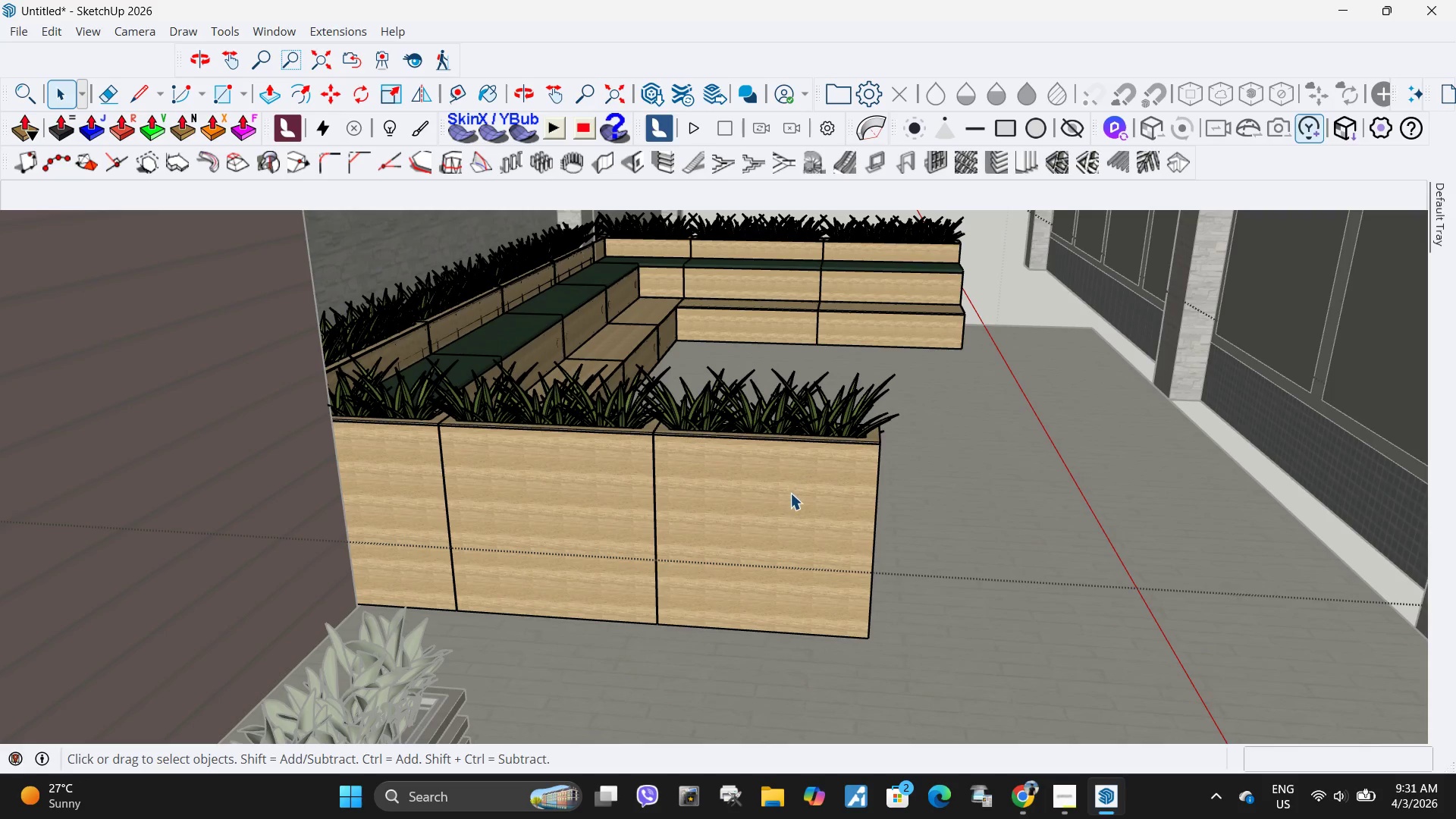 
left_click([790, 493])
 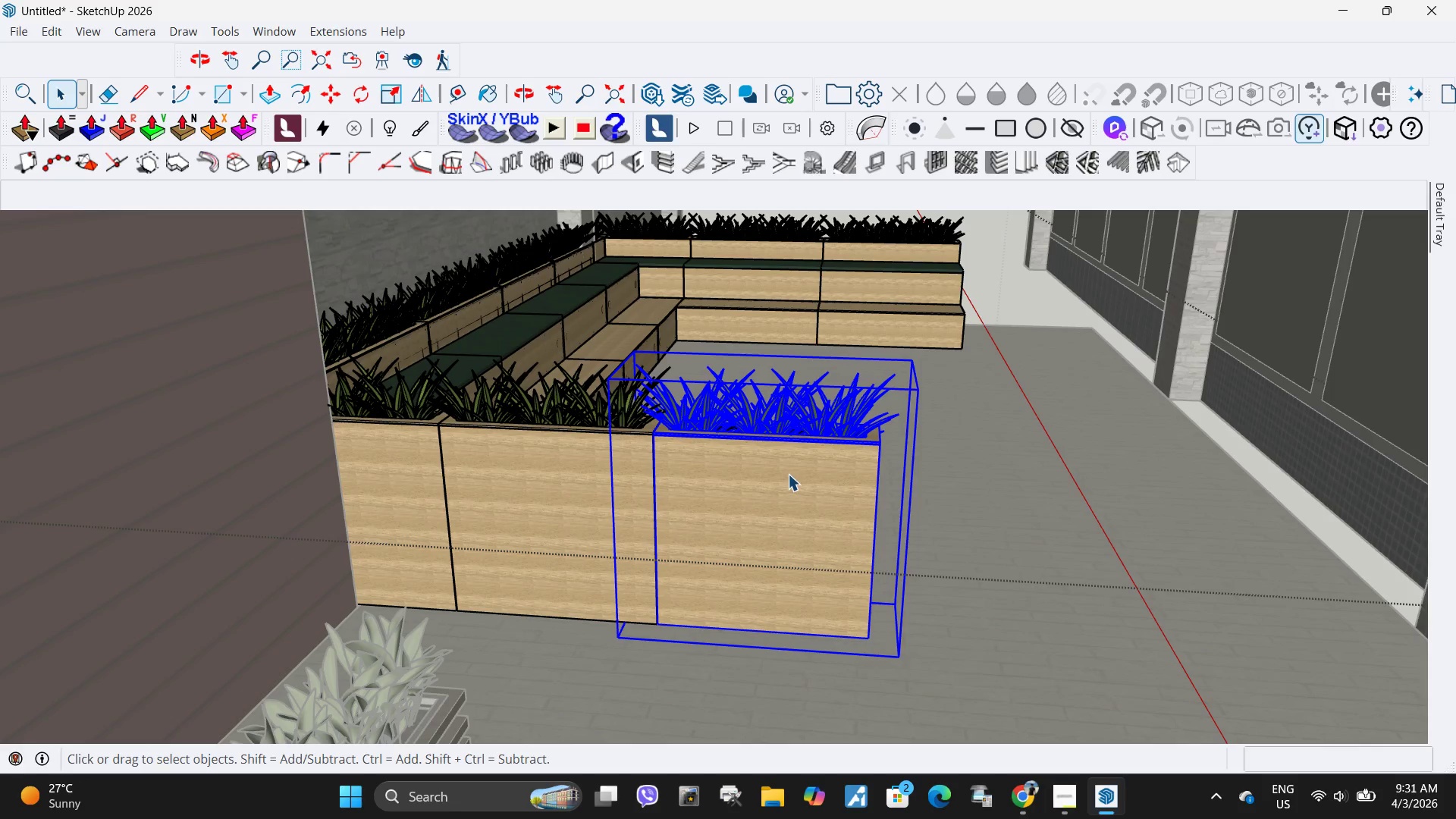 
key(M)
 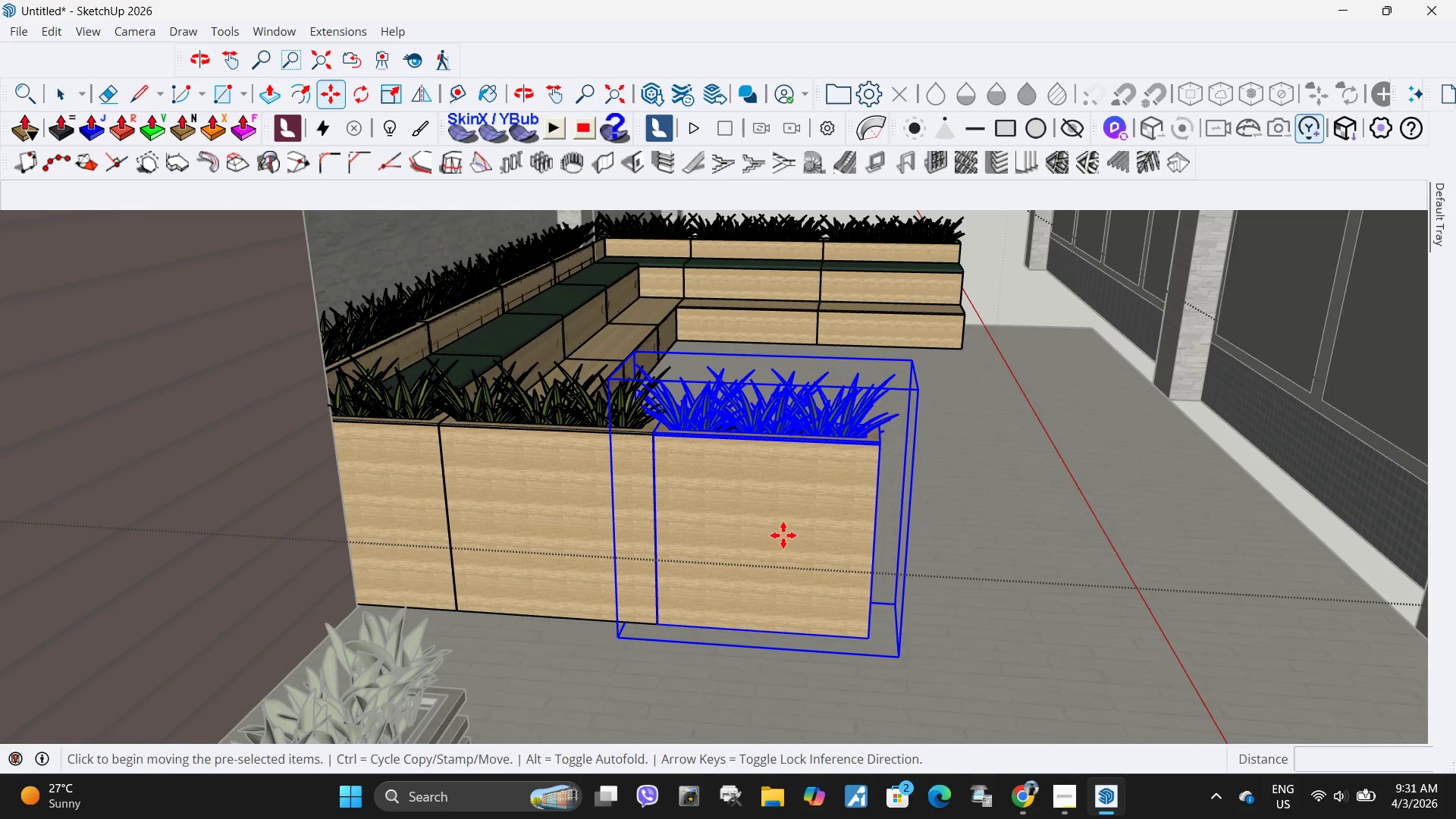 
left_click([783, 535])
 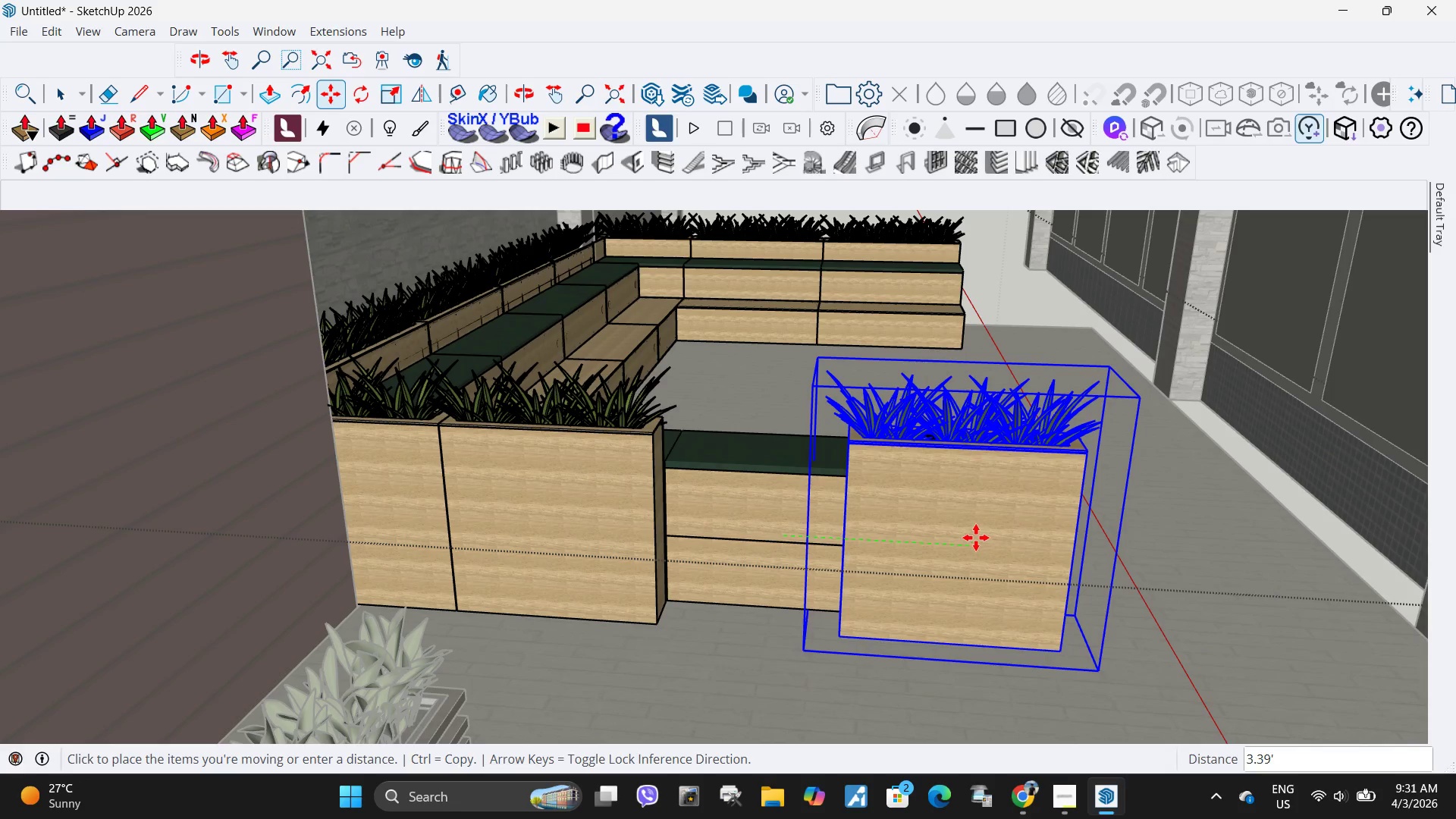 
scroll: coordinate [908, 533], scroll_direction: down, amount: 7.0
 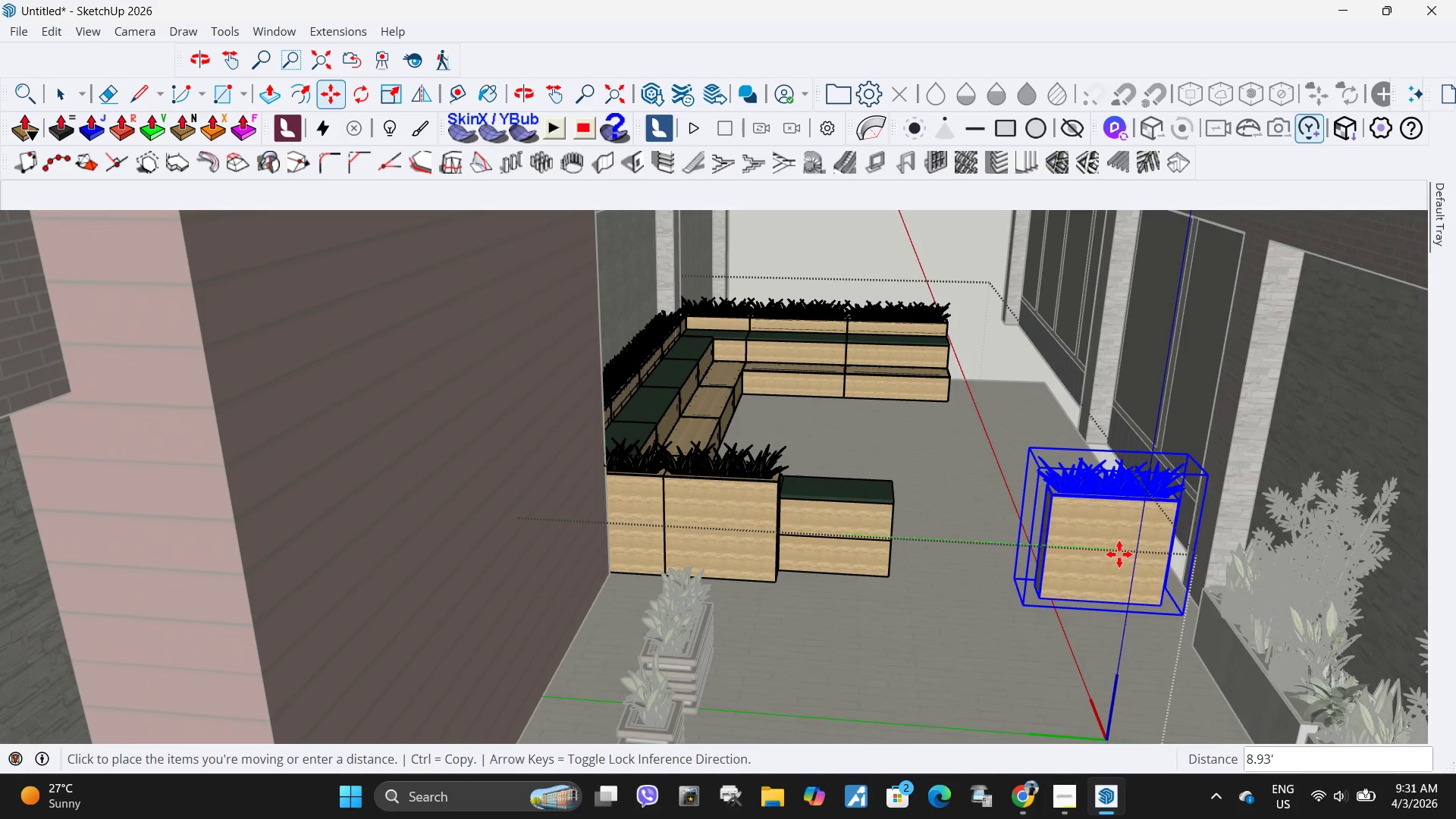 
left_click([1118, 547])
 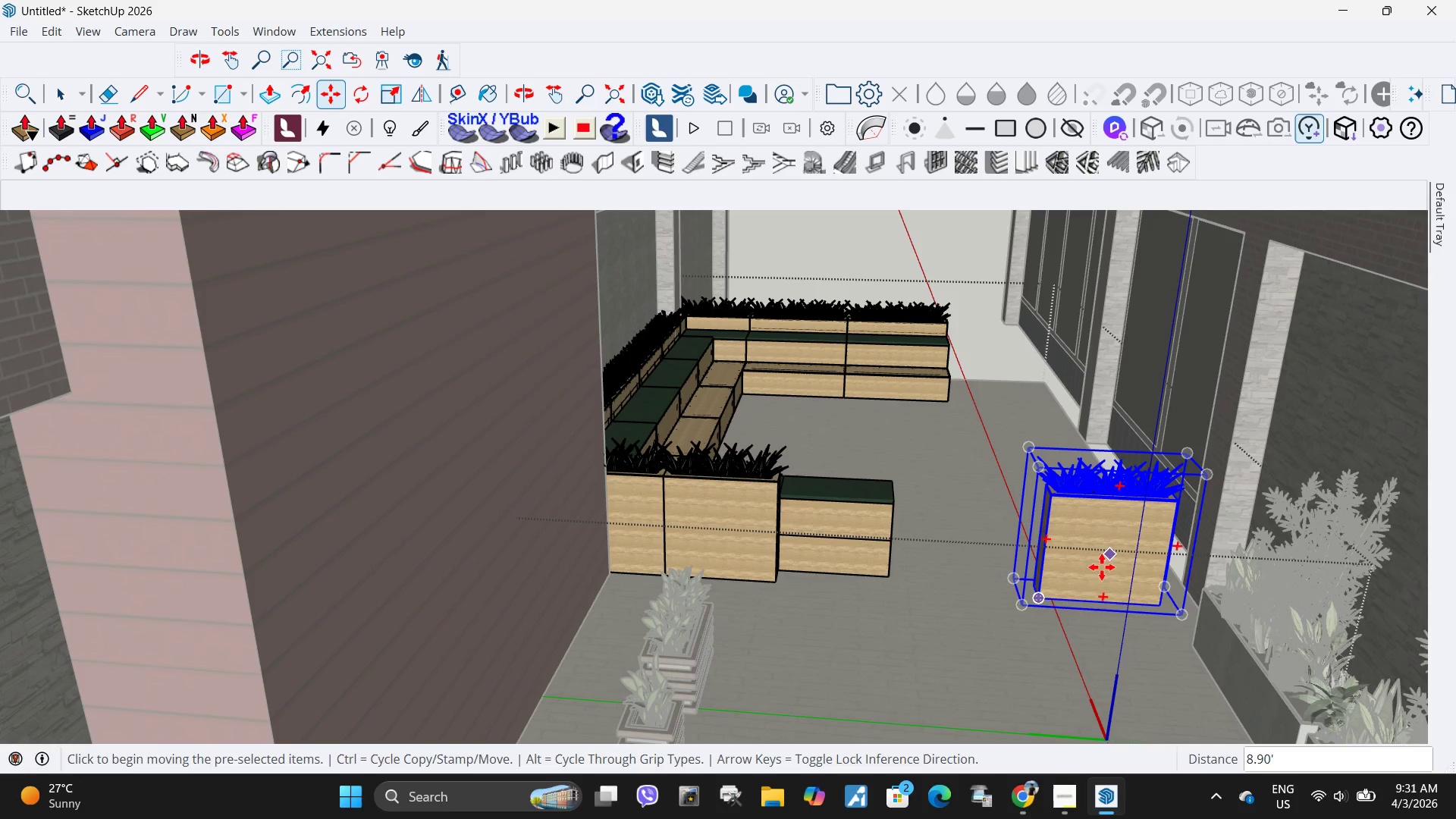 
key(Q)
 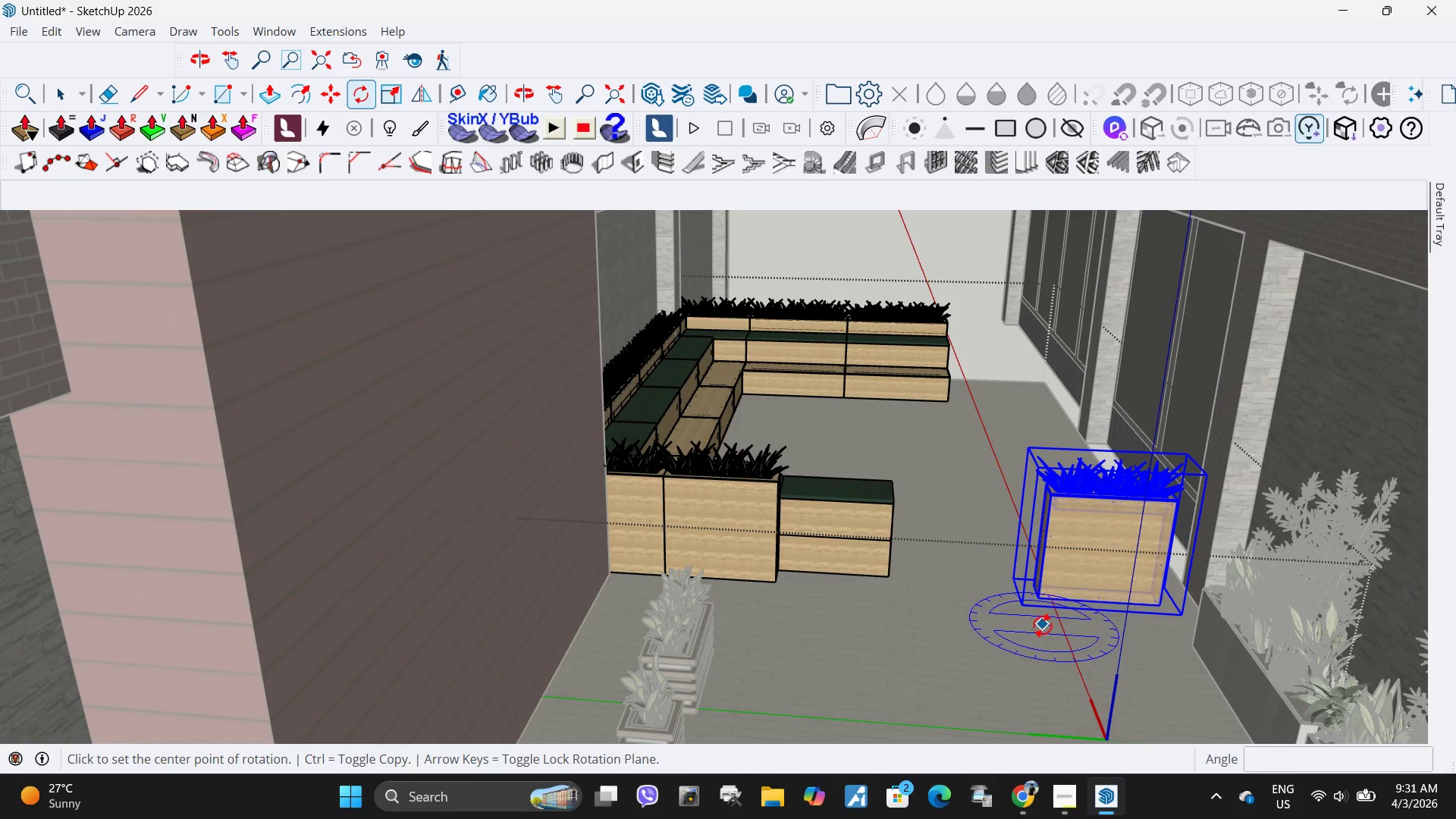 
left_click([1043, 625])
 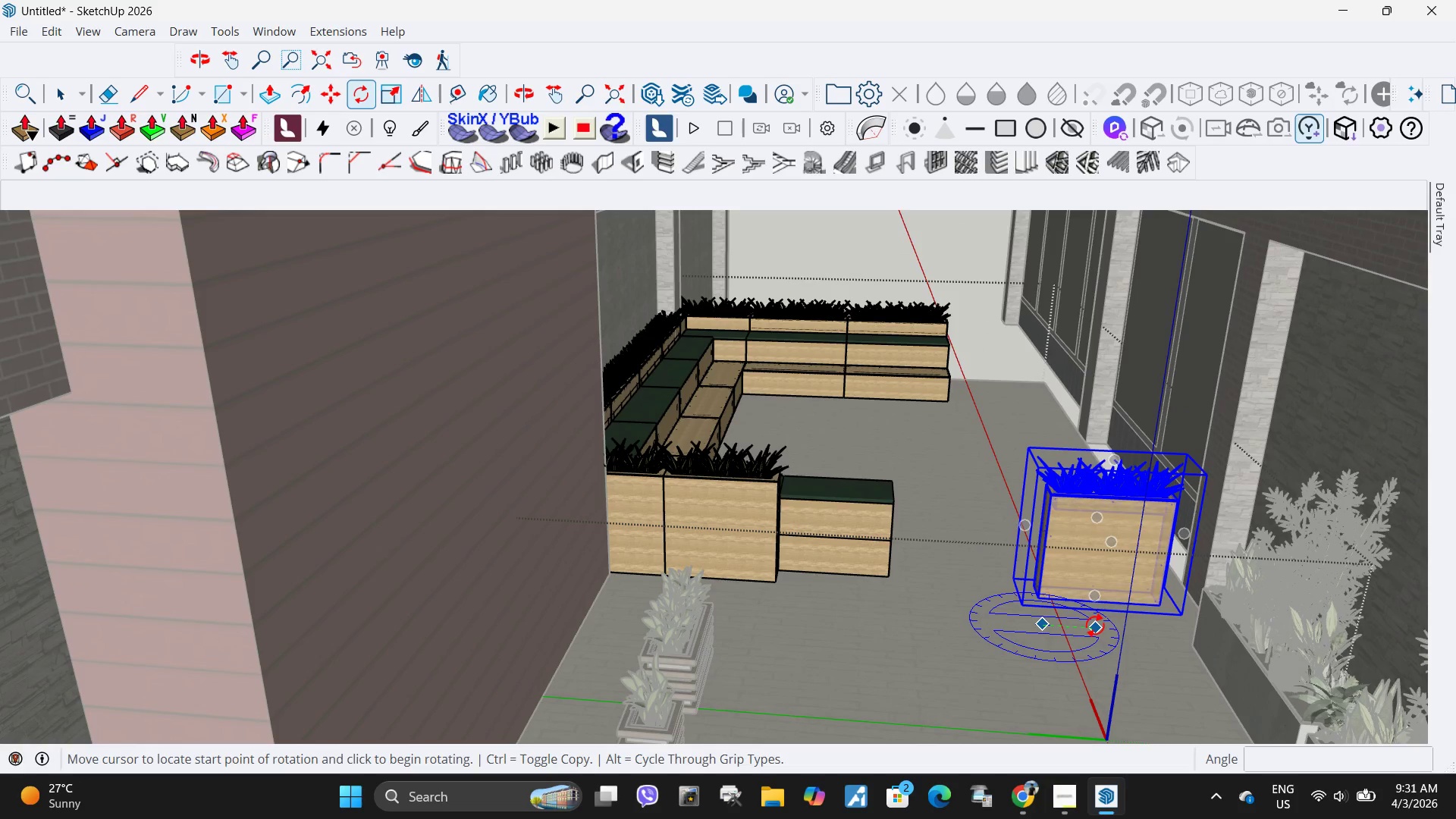 
left_click([1095, 625])
 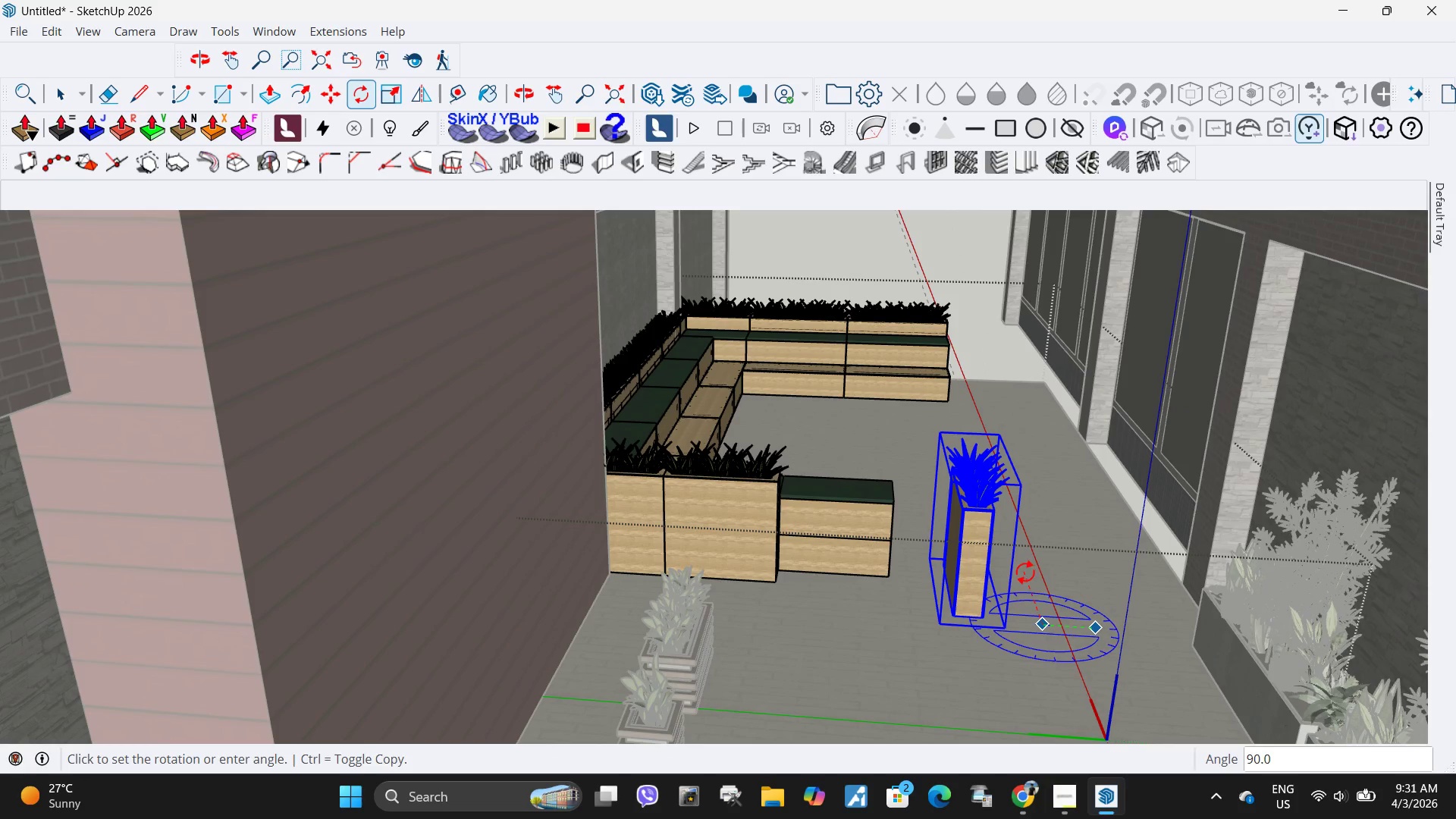 
left_click([1025, 572])
 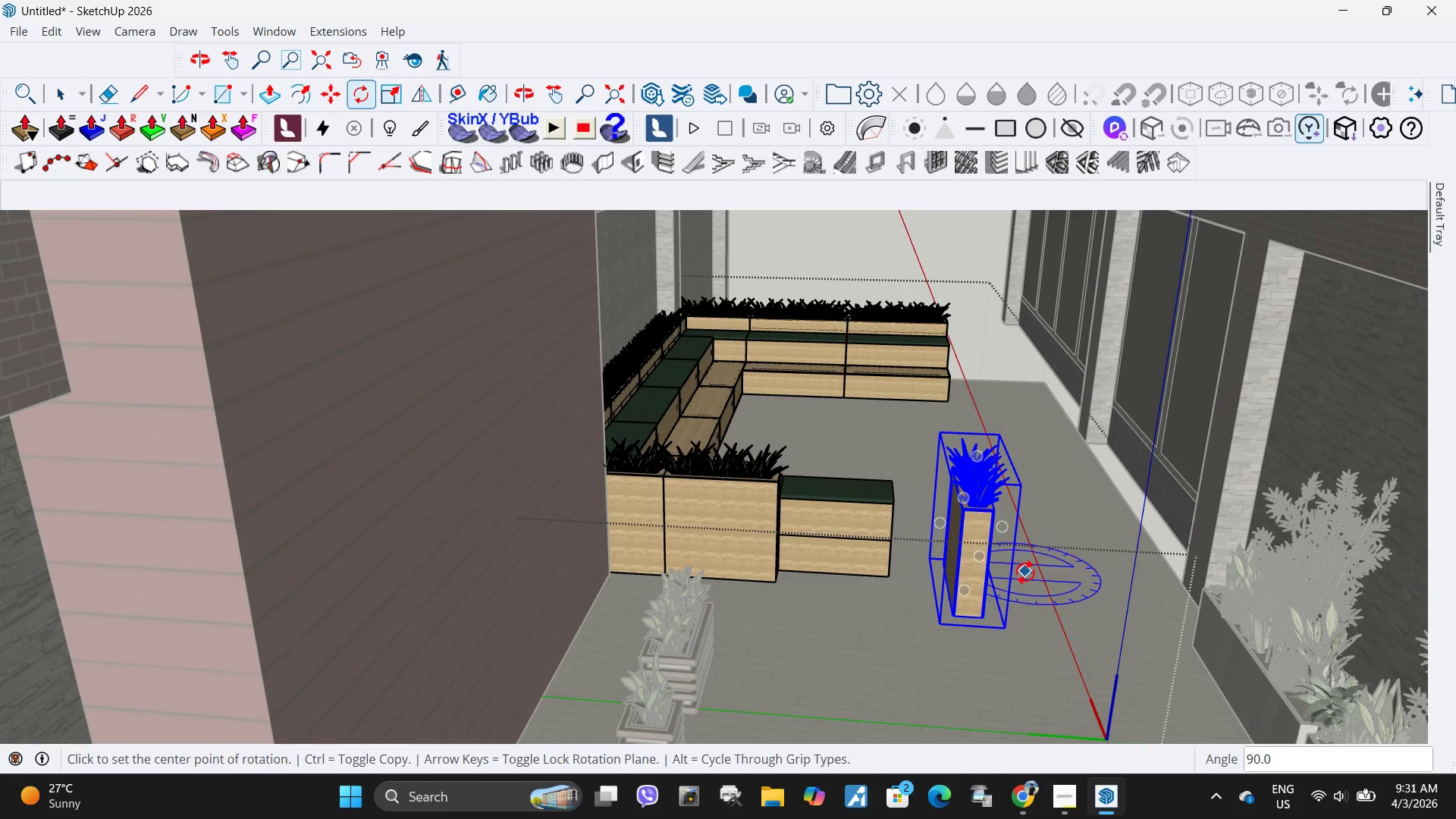 
key(Space)
 